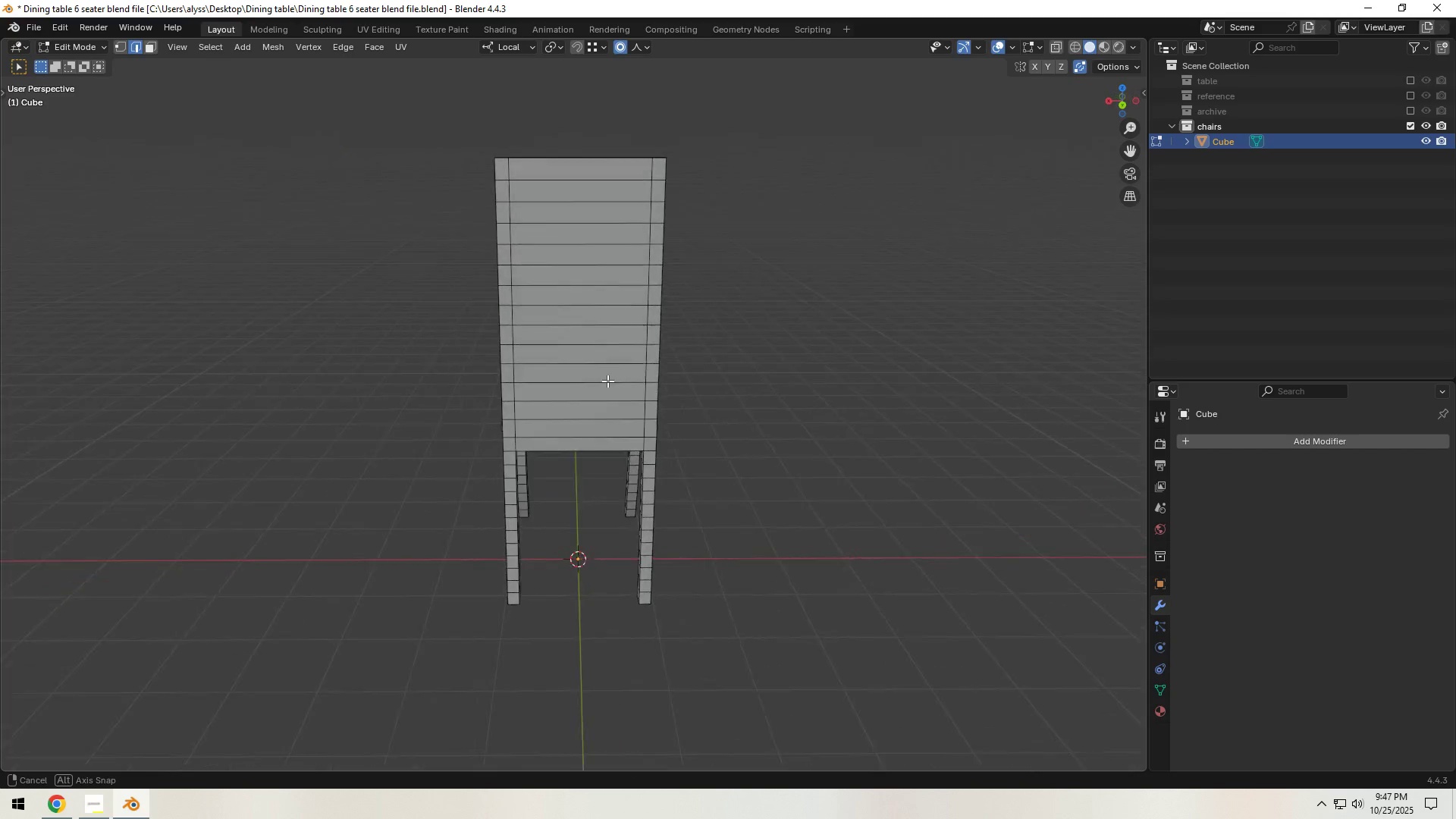 
key(Control+R)
 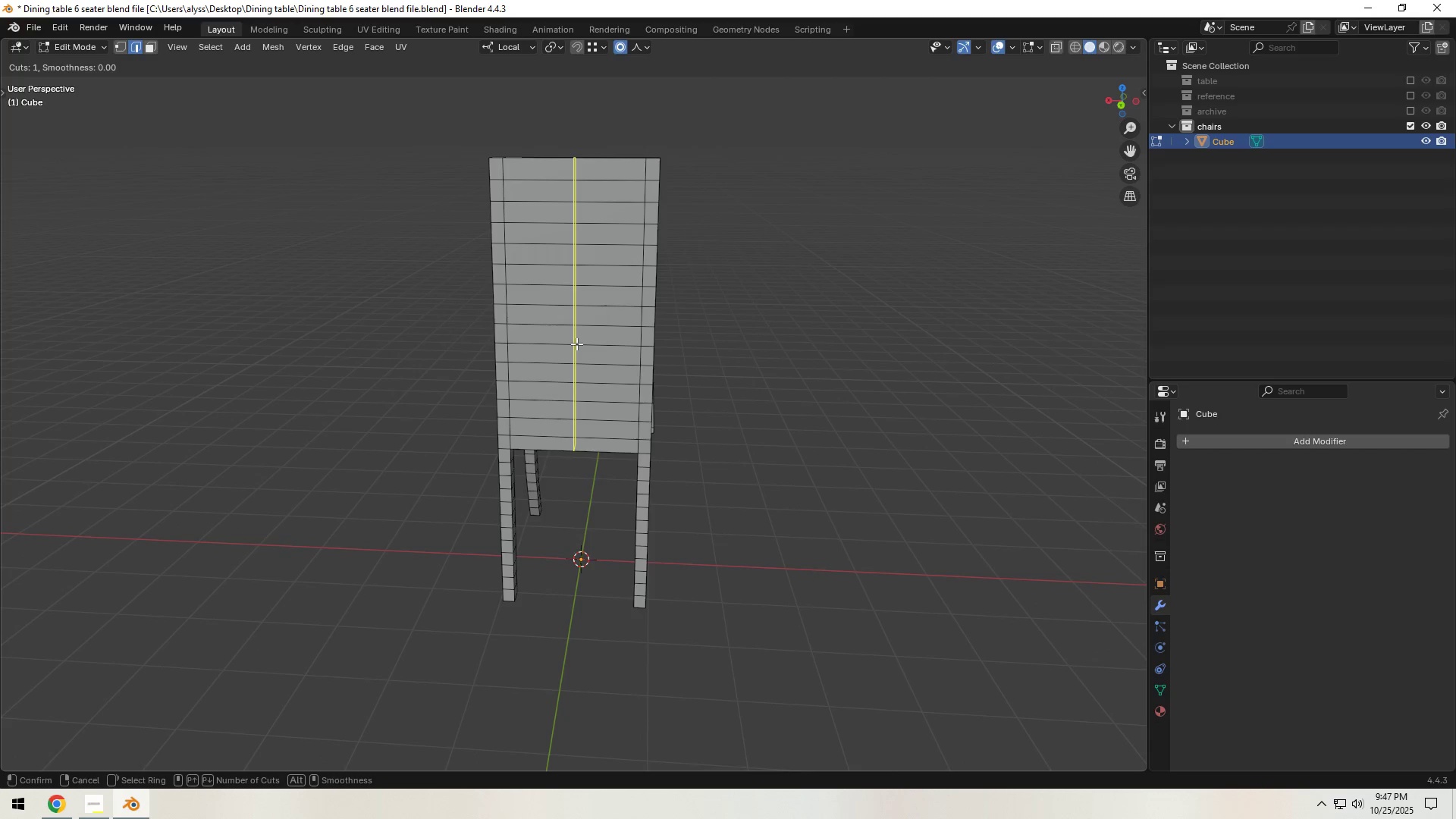 
scroll: coordinate [576, 344], scroll_direction: up, amount: 4.0
 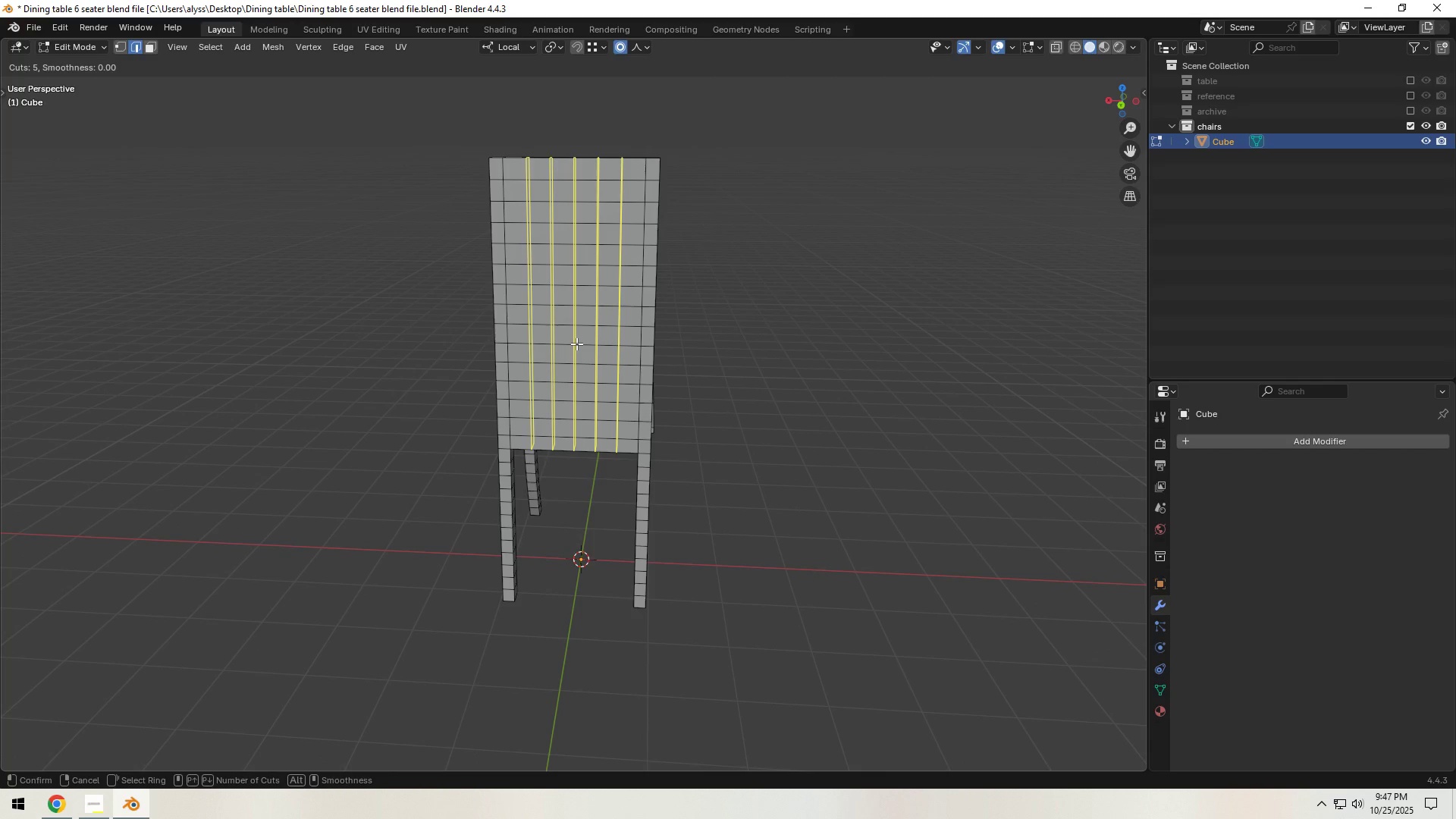 
right_click([576, 344])
 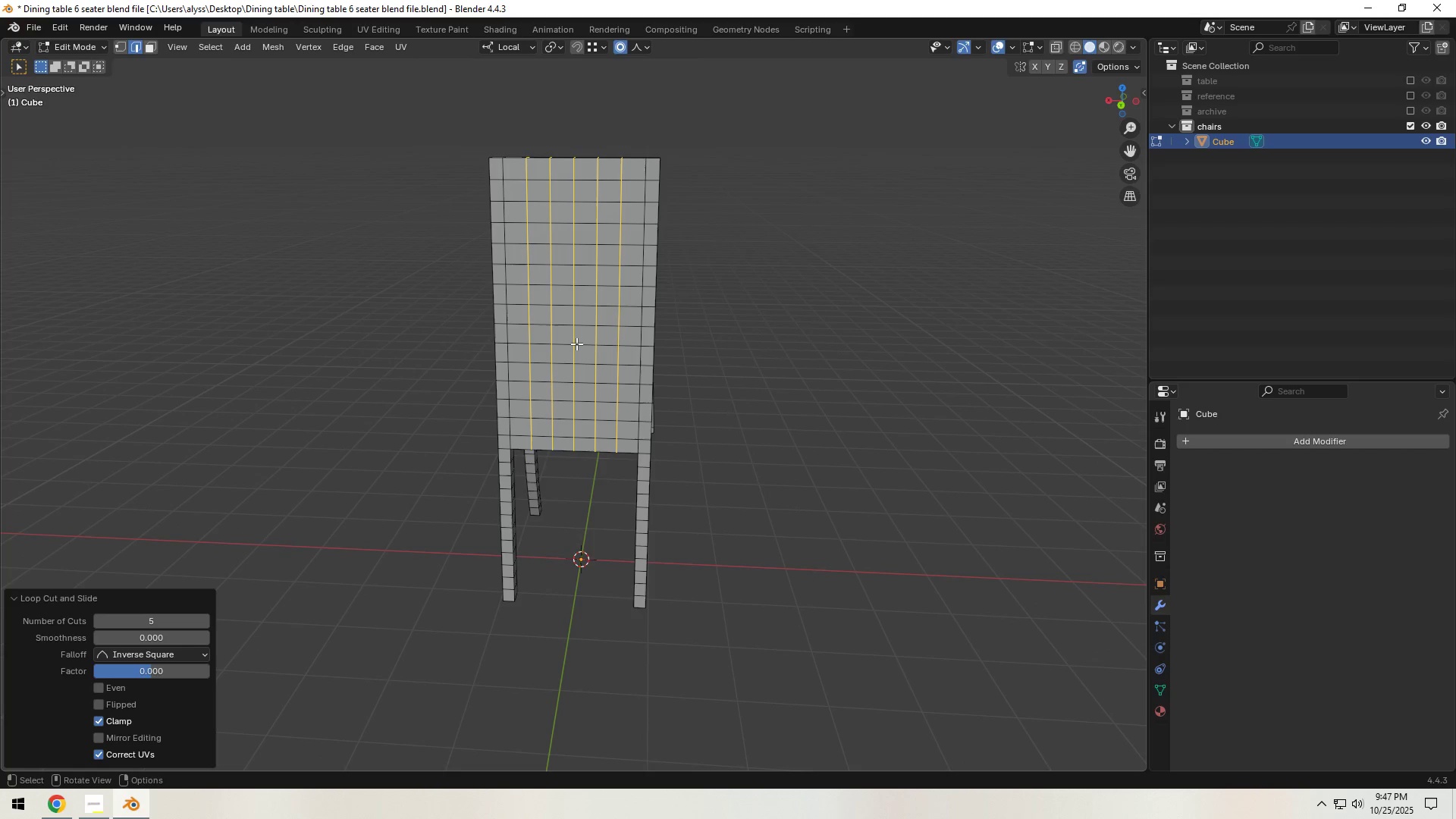 
left_click([576, 344])
 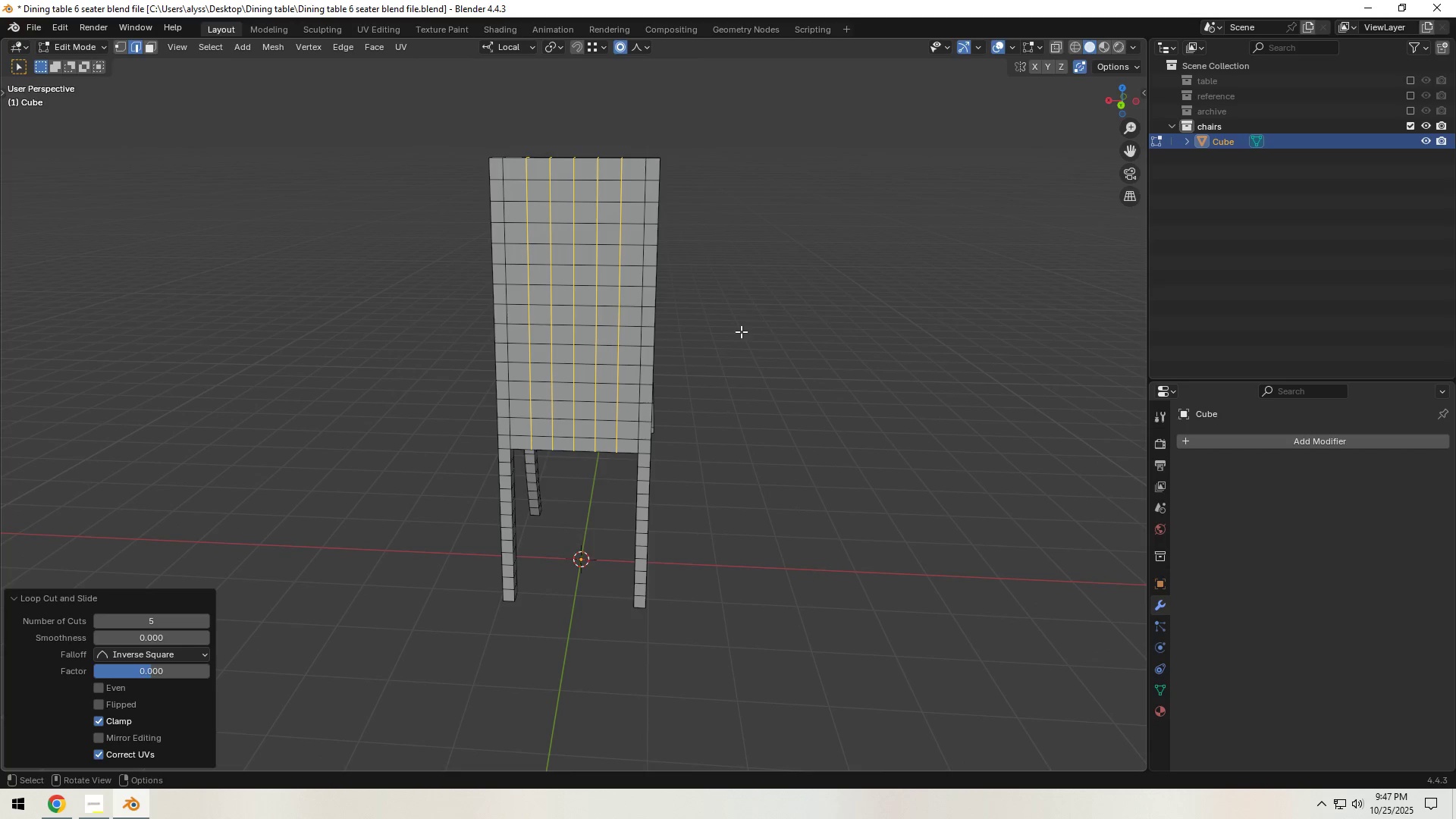 
left_click([772, 331])
 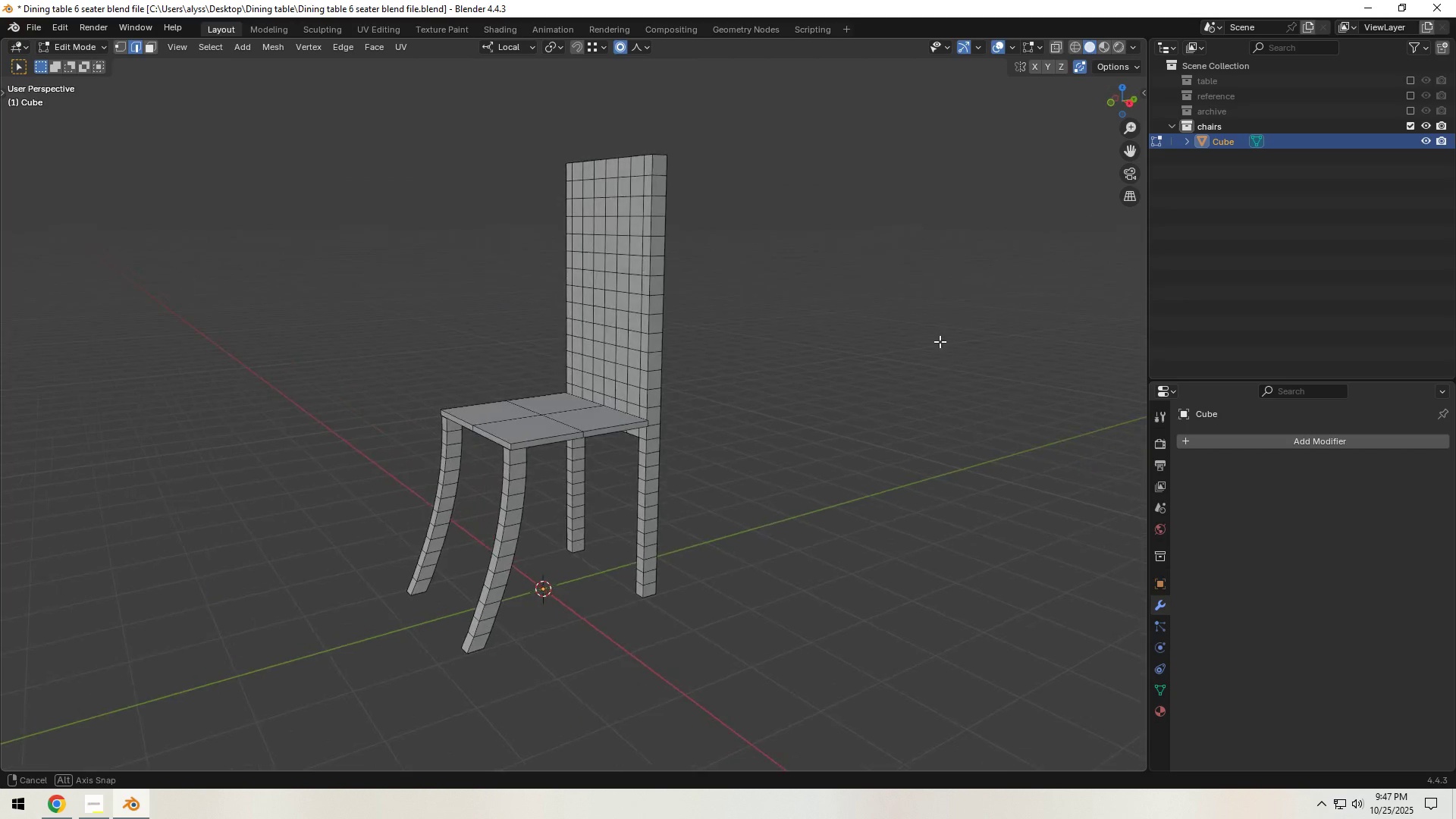 
key(Control+S)
 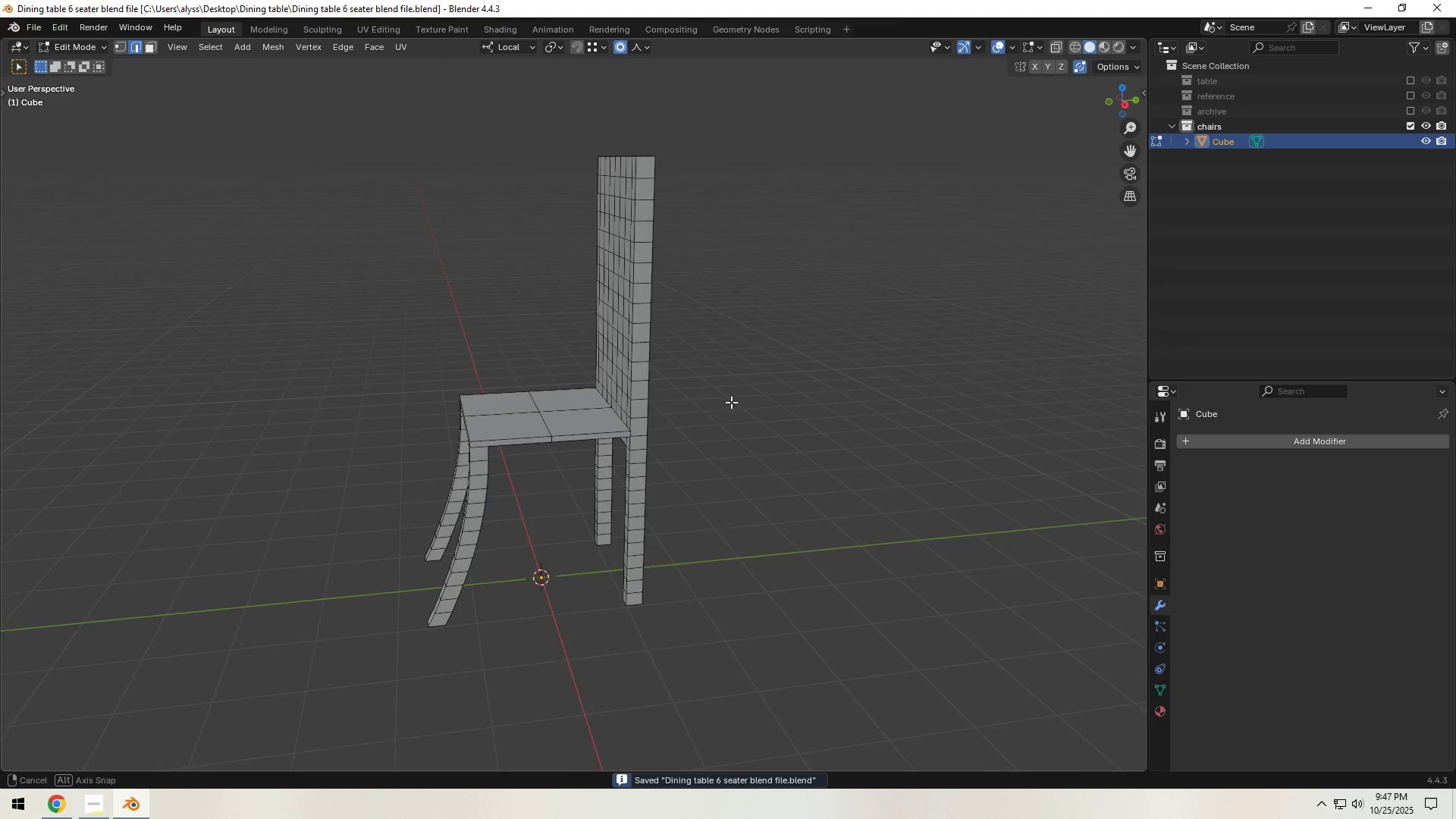 
scroll: coordinate [631, 419], scroll_direction: up, amount: 4.0
 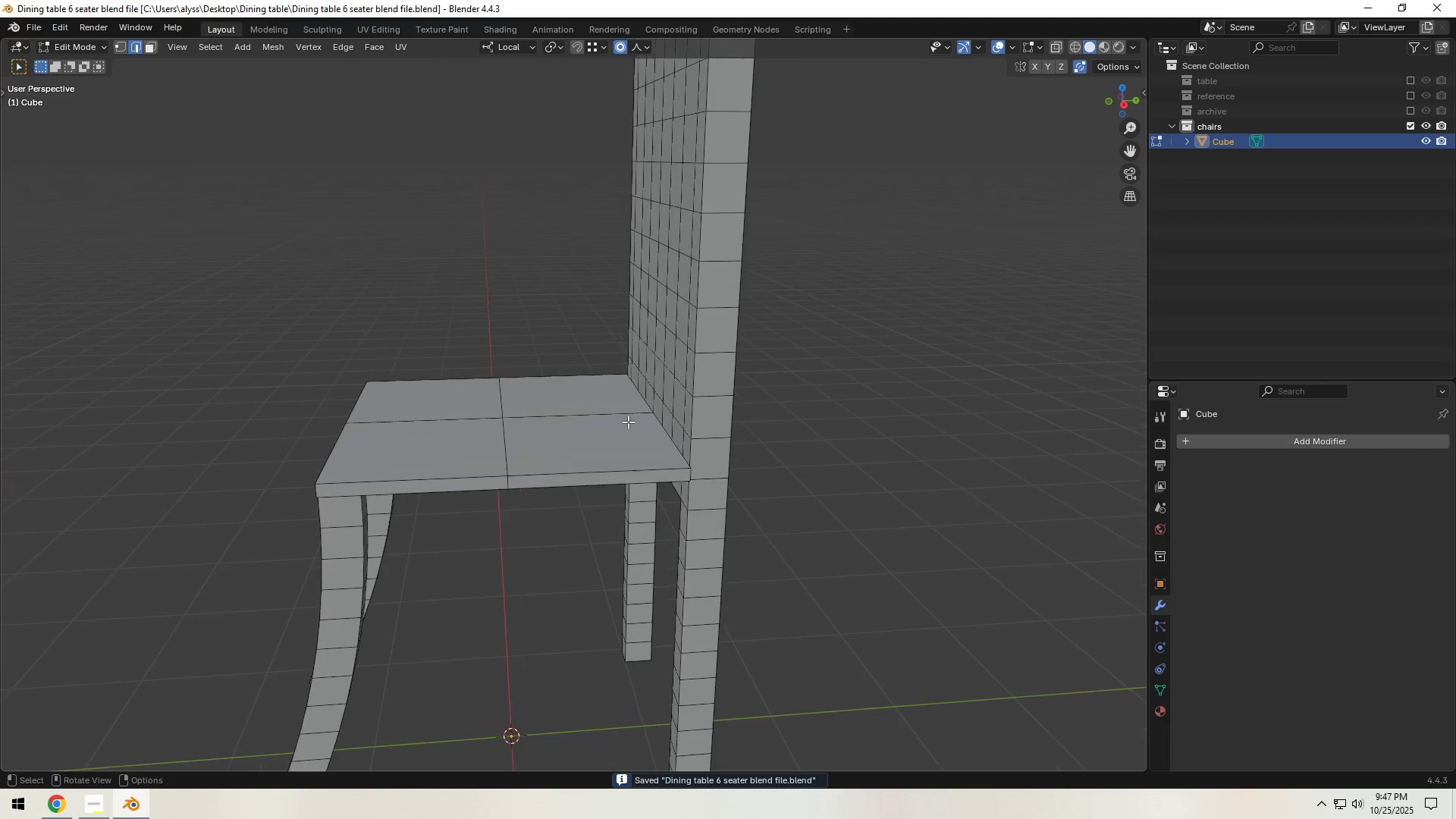 
key(Shift+ShiftLeft)
 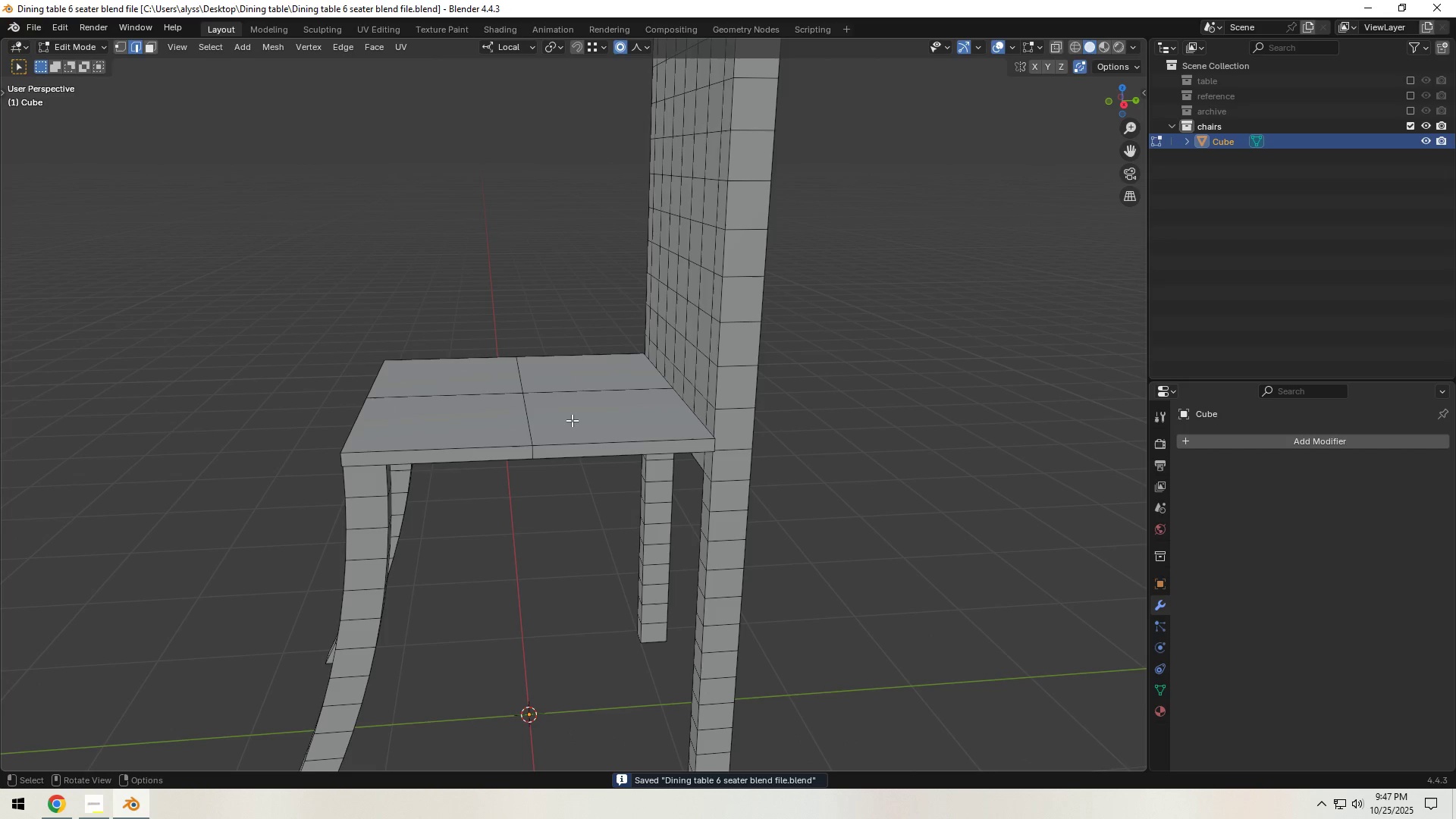 
key(3)
 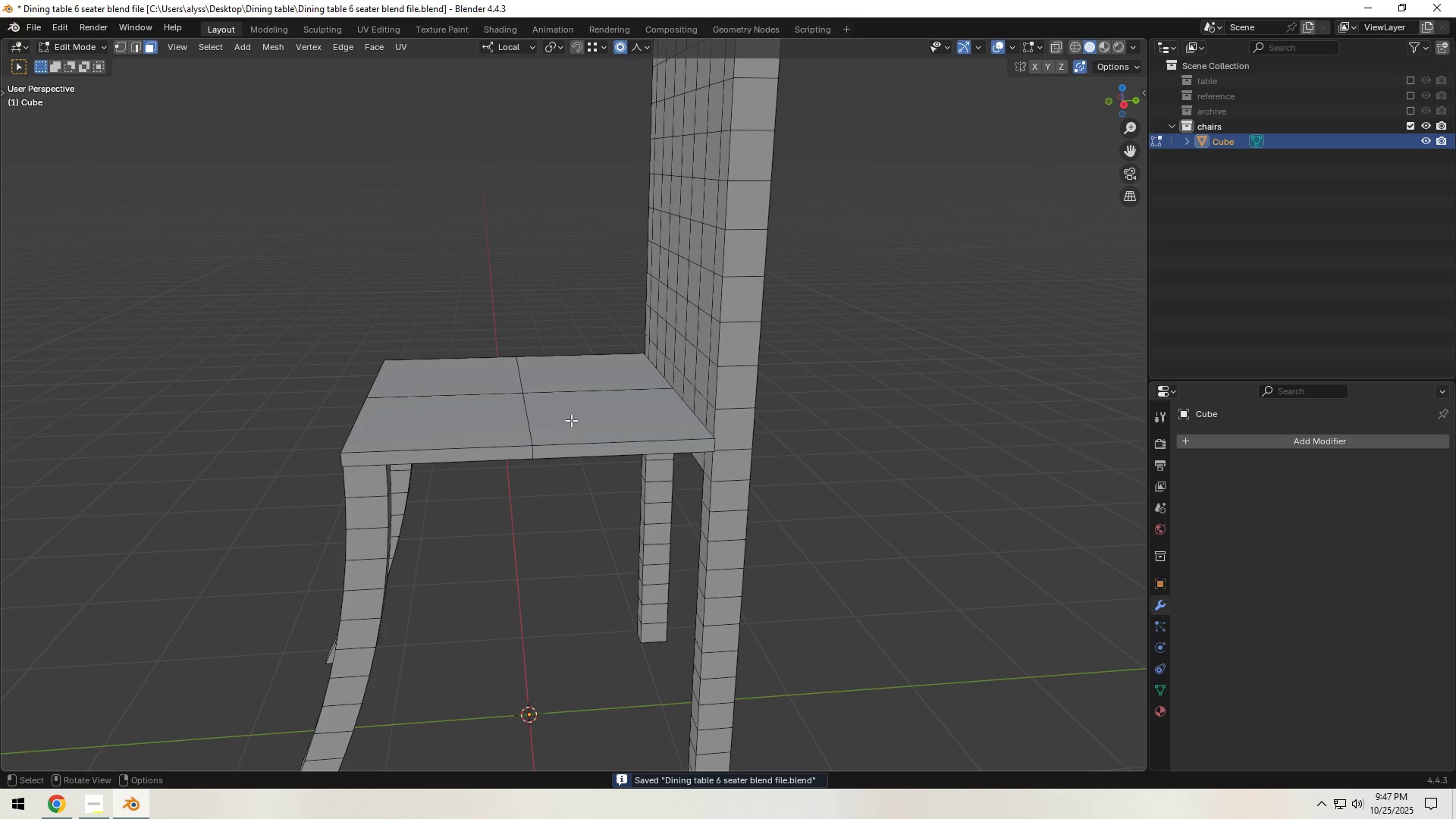 
left_click([571, 420])
 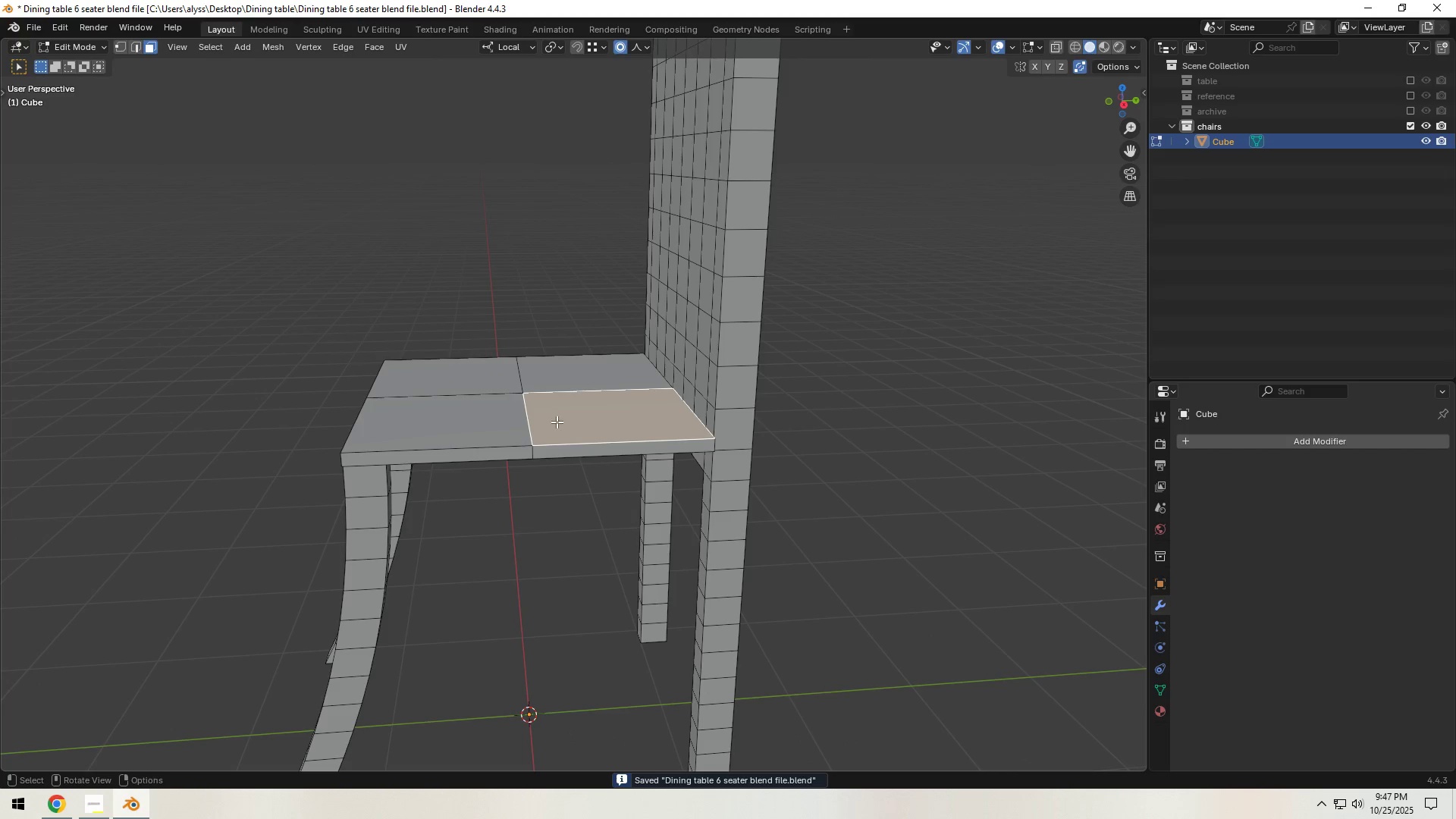 
hold_key(key=ShiftLeft, duration=1.02)
left_click_drag(start_coordinate=[485, 422], to_coordinate=[483, 416])
 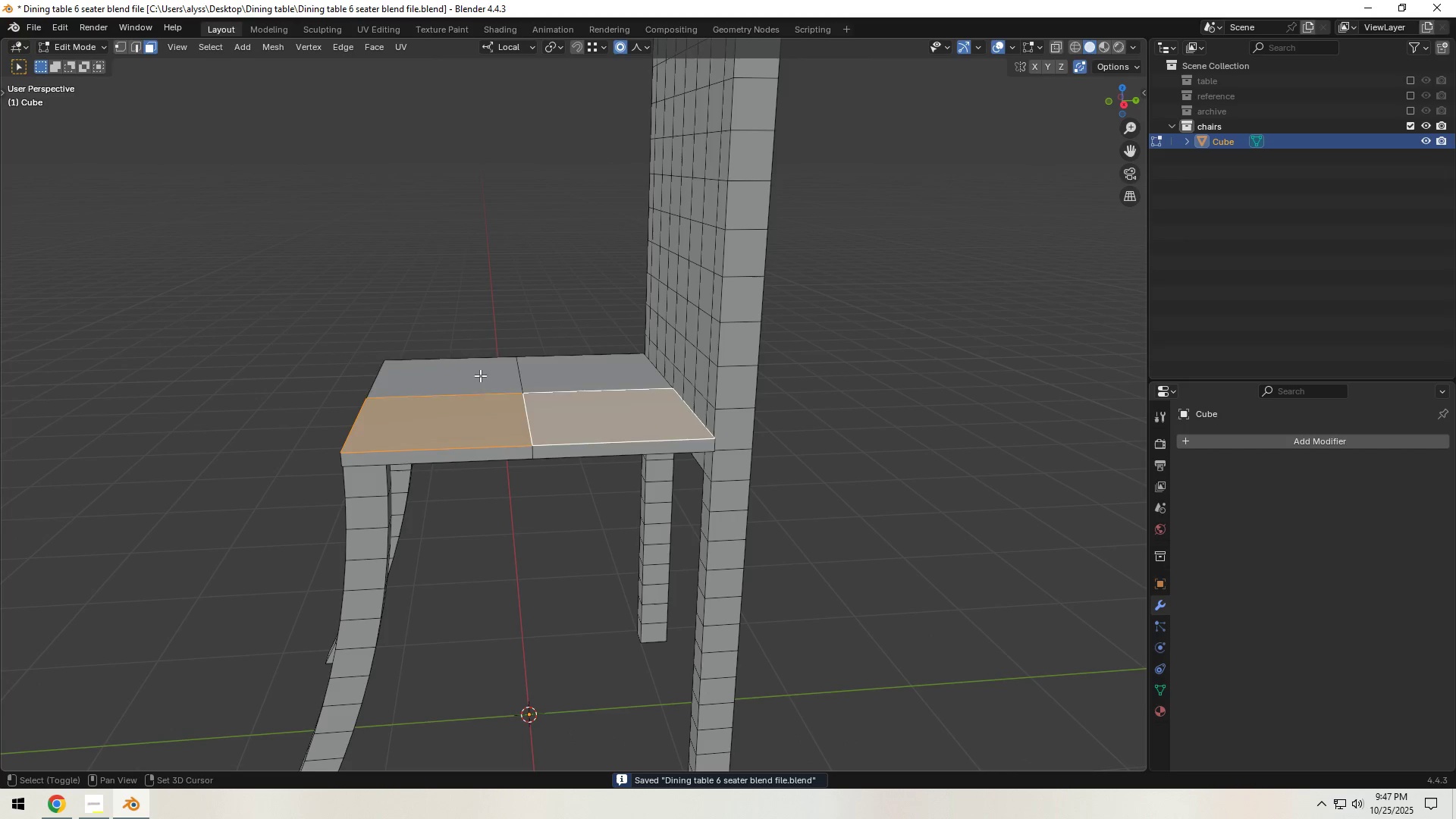 
triple_click([480, 375])
 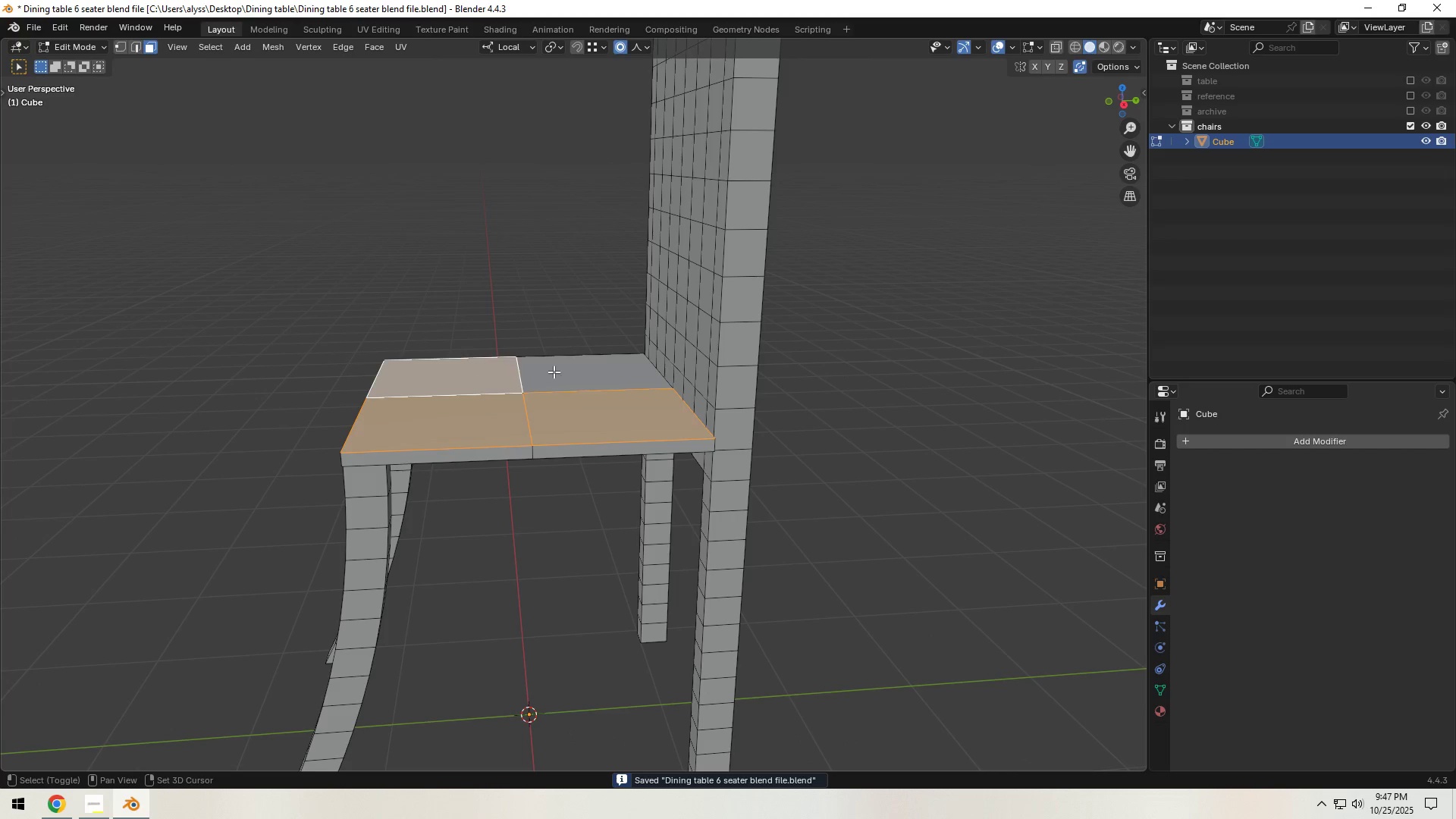 
triple_click([554, 372])
 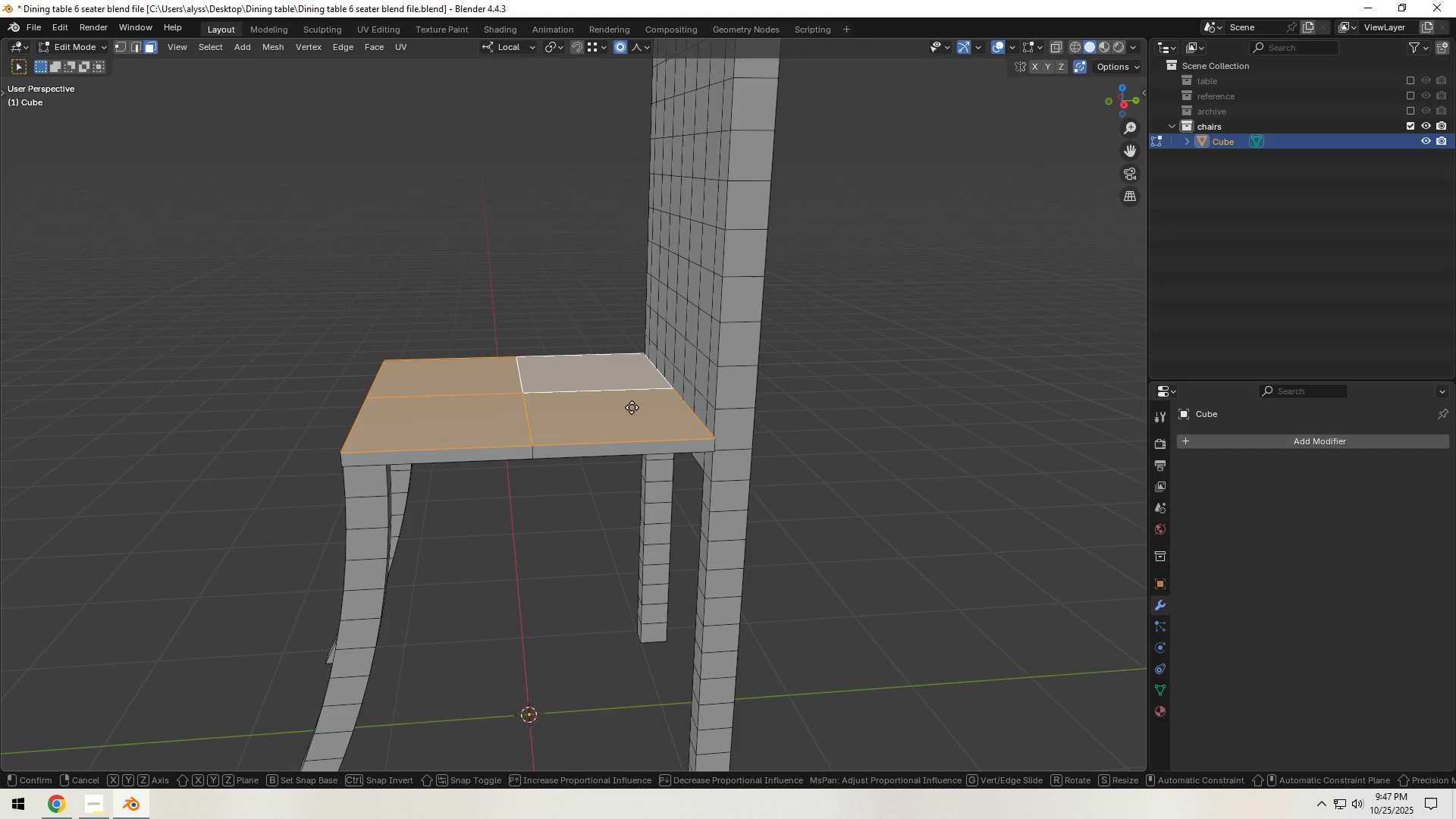 
type(gz)
 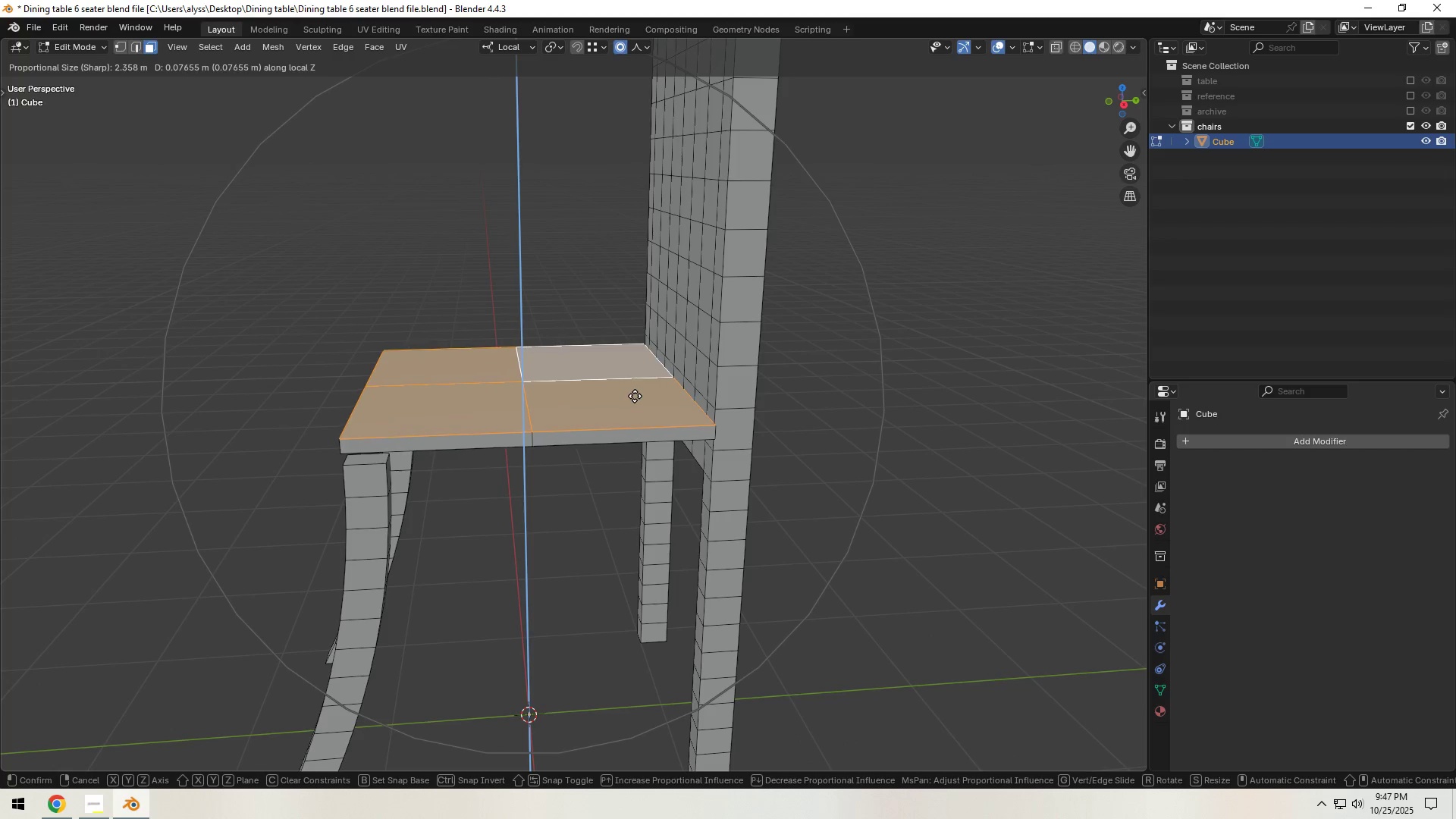 
right_click([635, 396])
 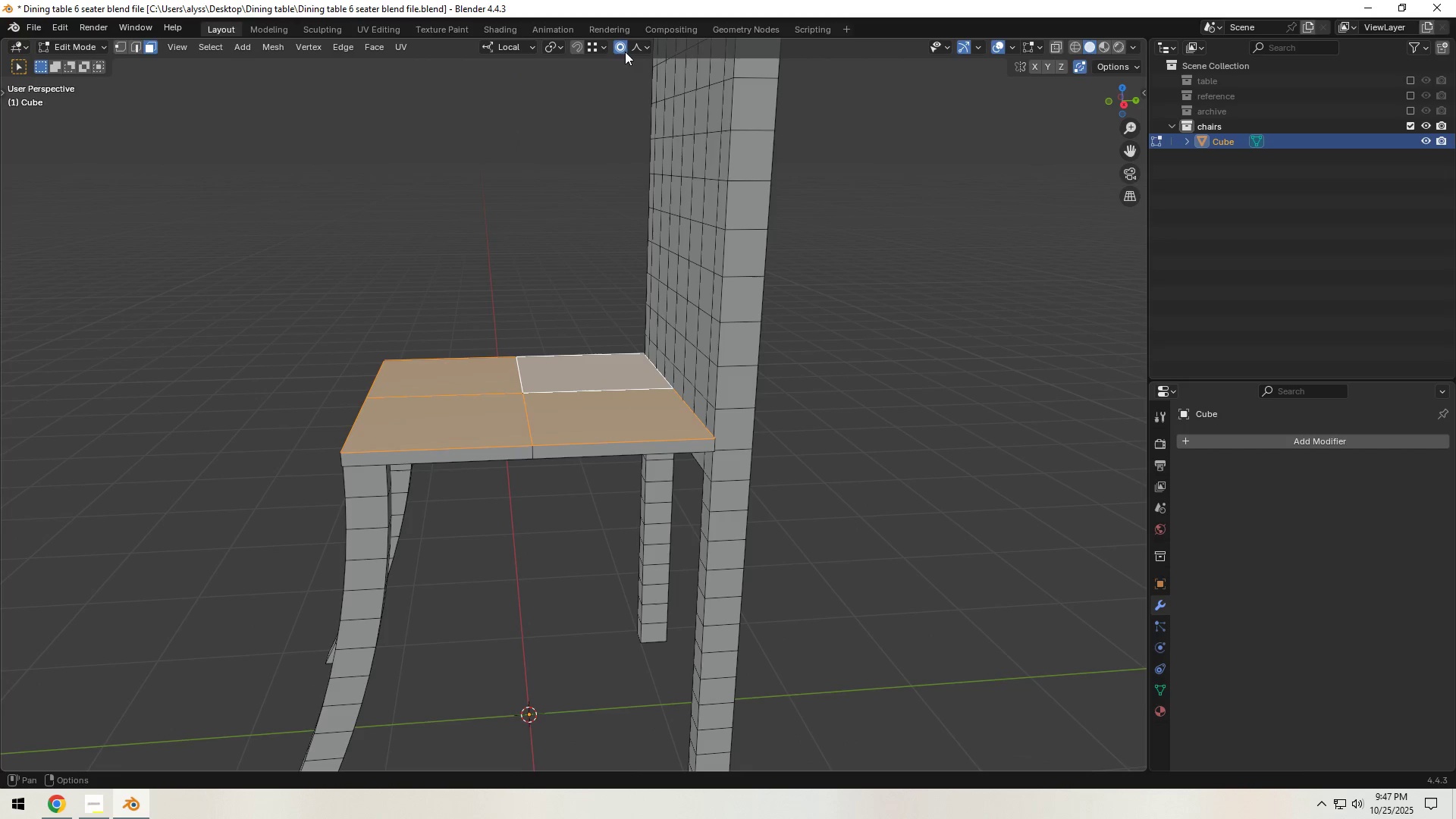 
left_click([620, 48])
 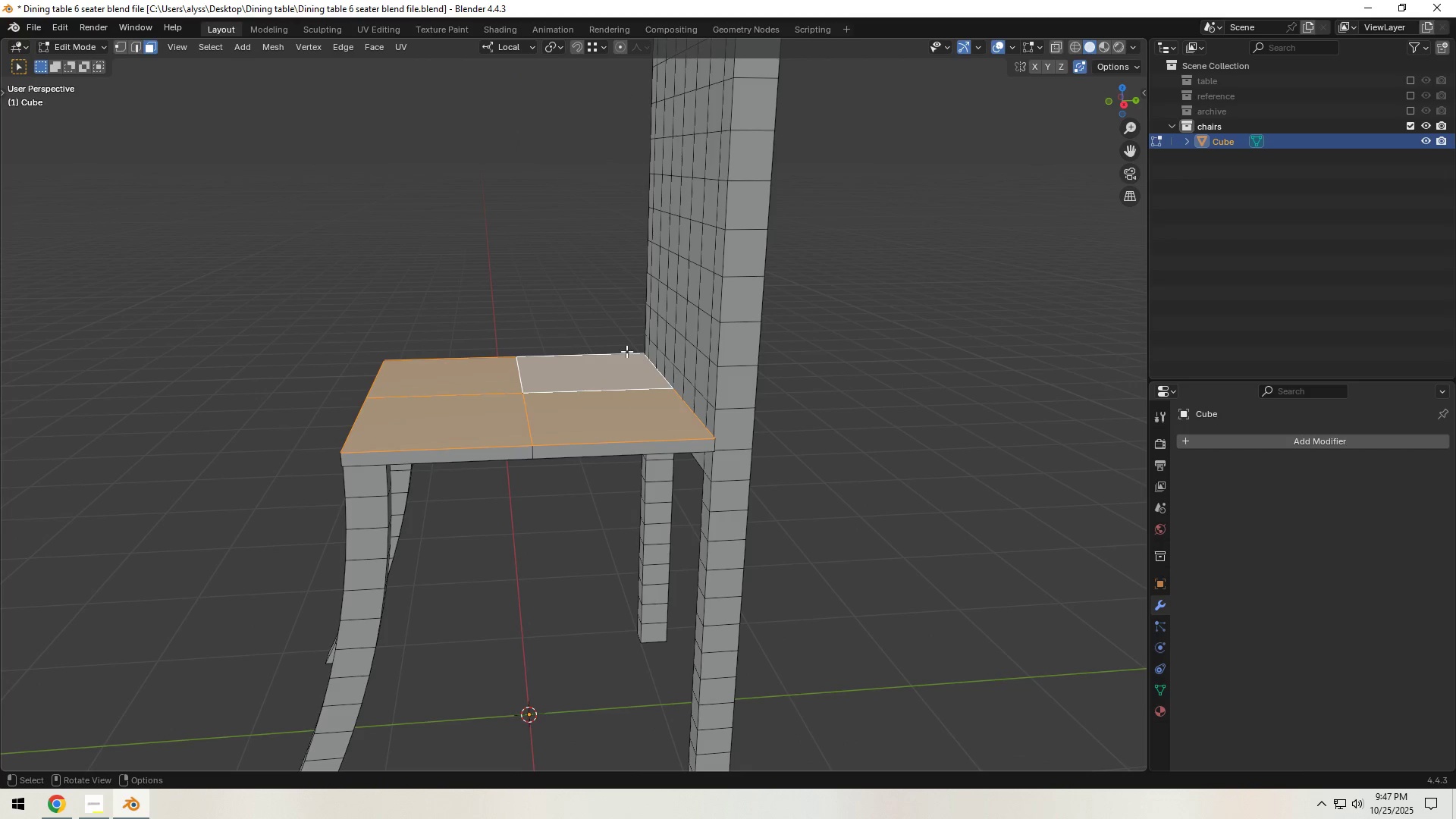 
type(gz)
 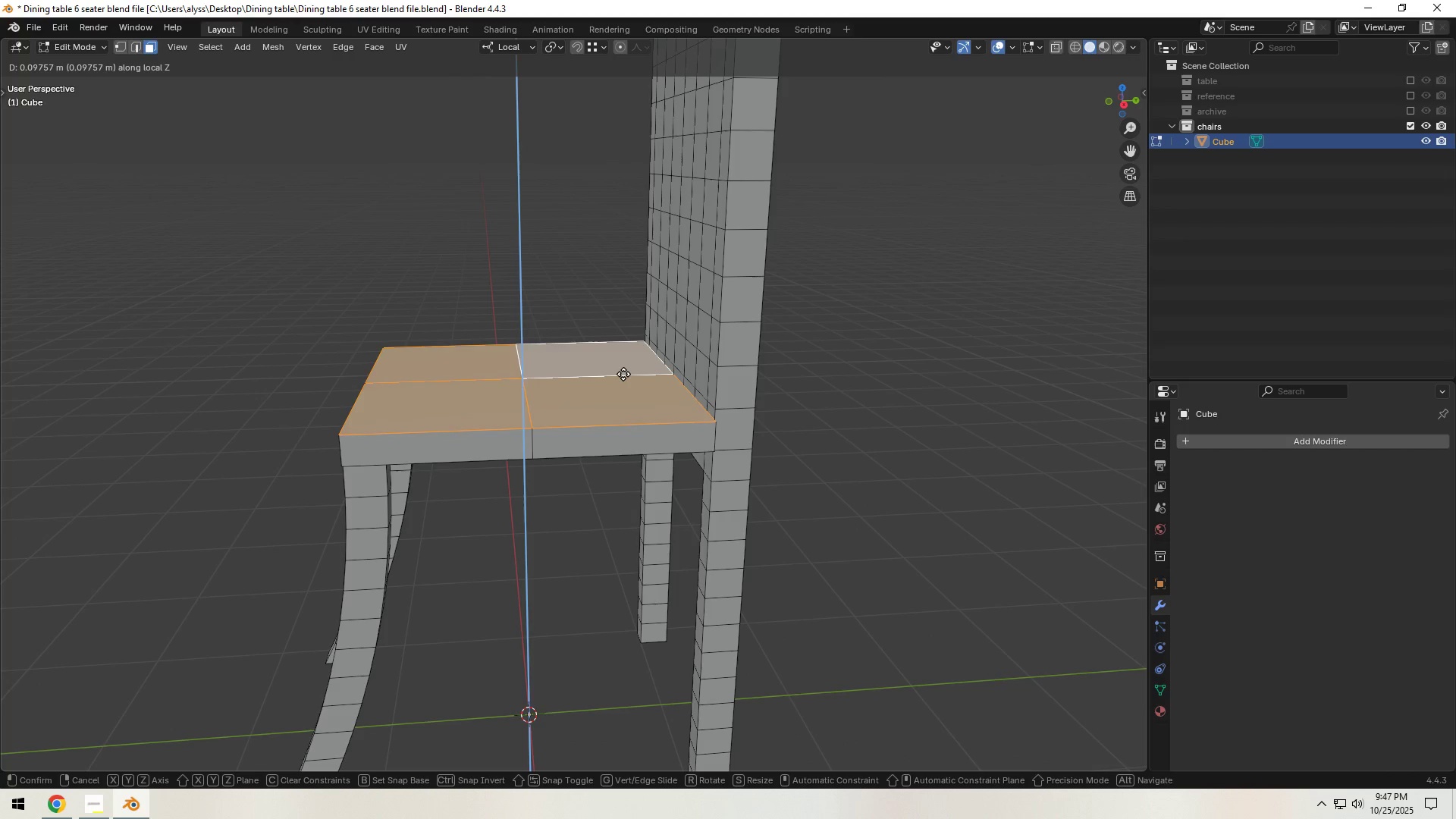 
left_click([623, 374])
 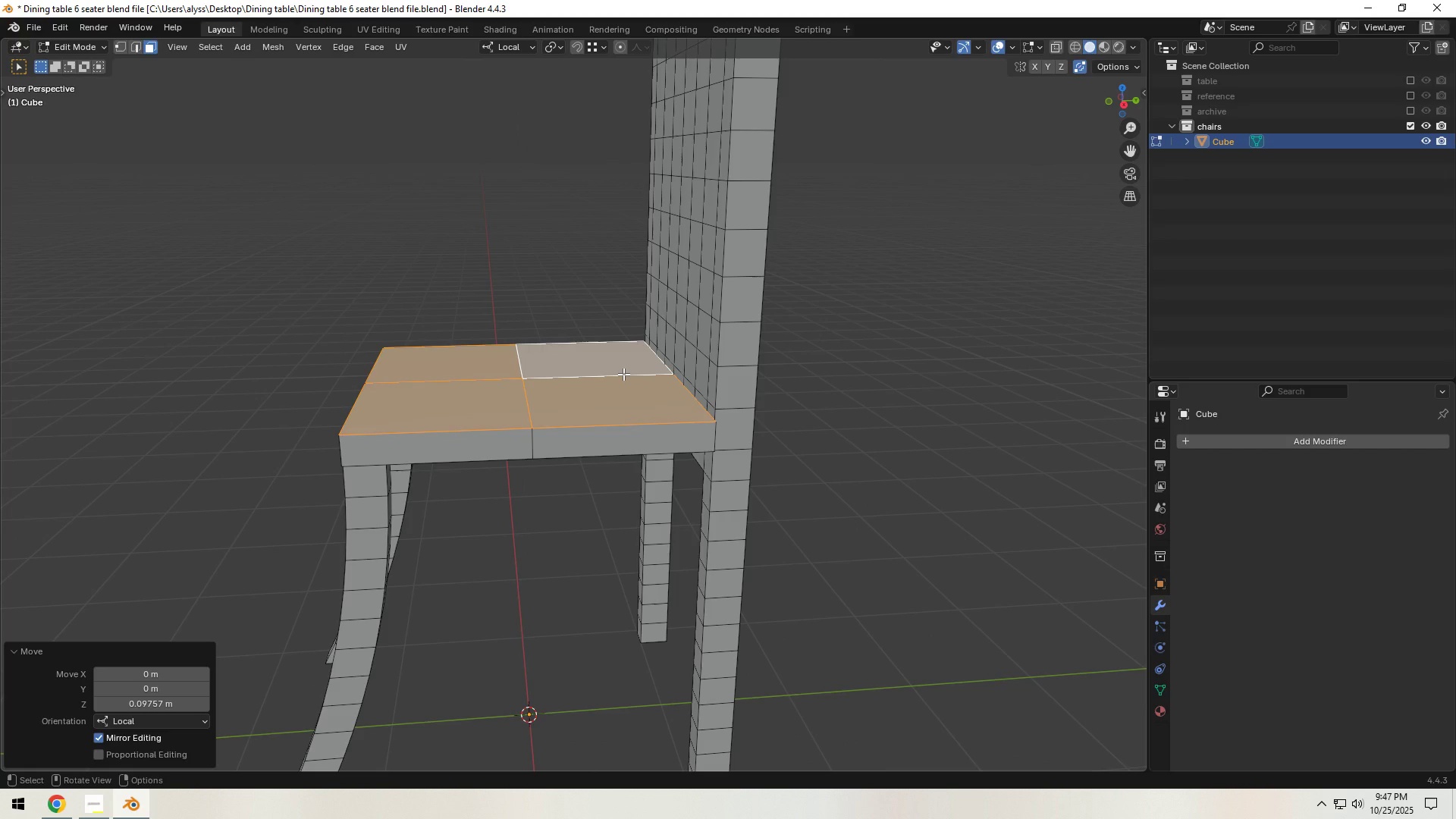 
key(Tab)
 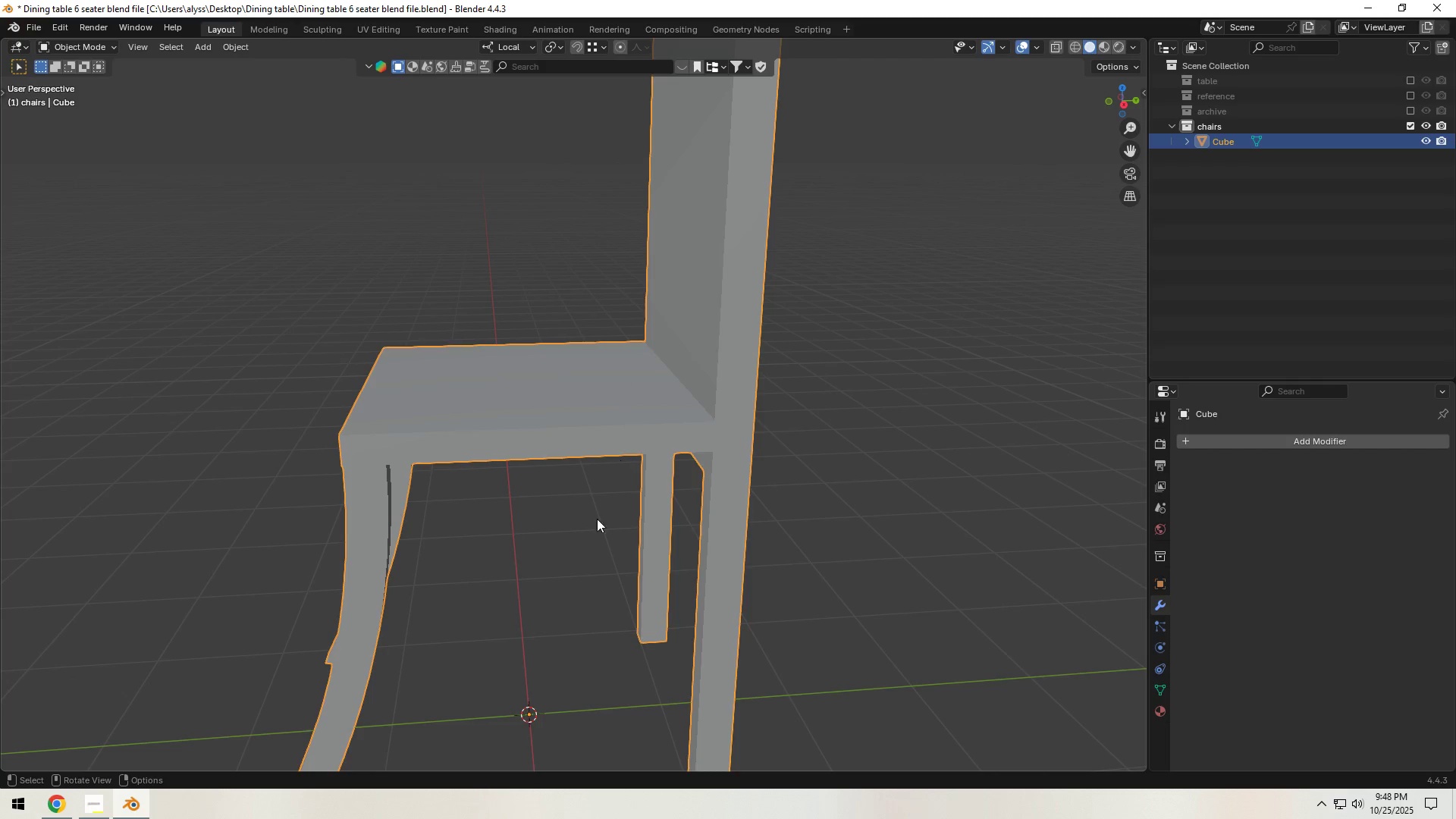 
left_click([586, 551])
 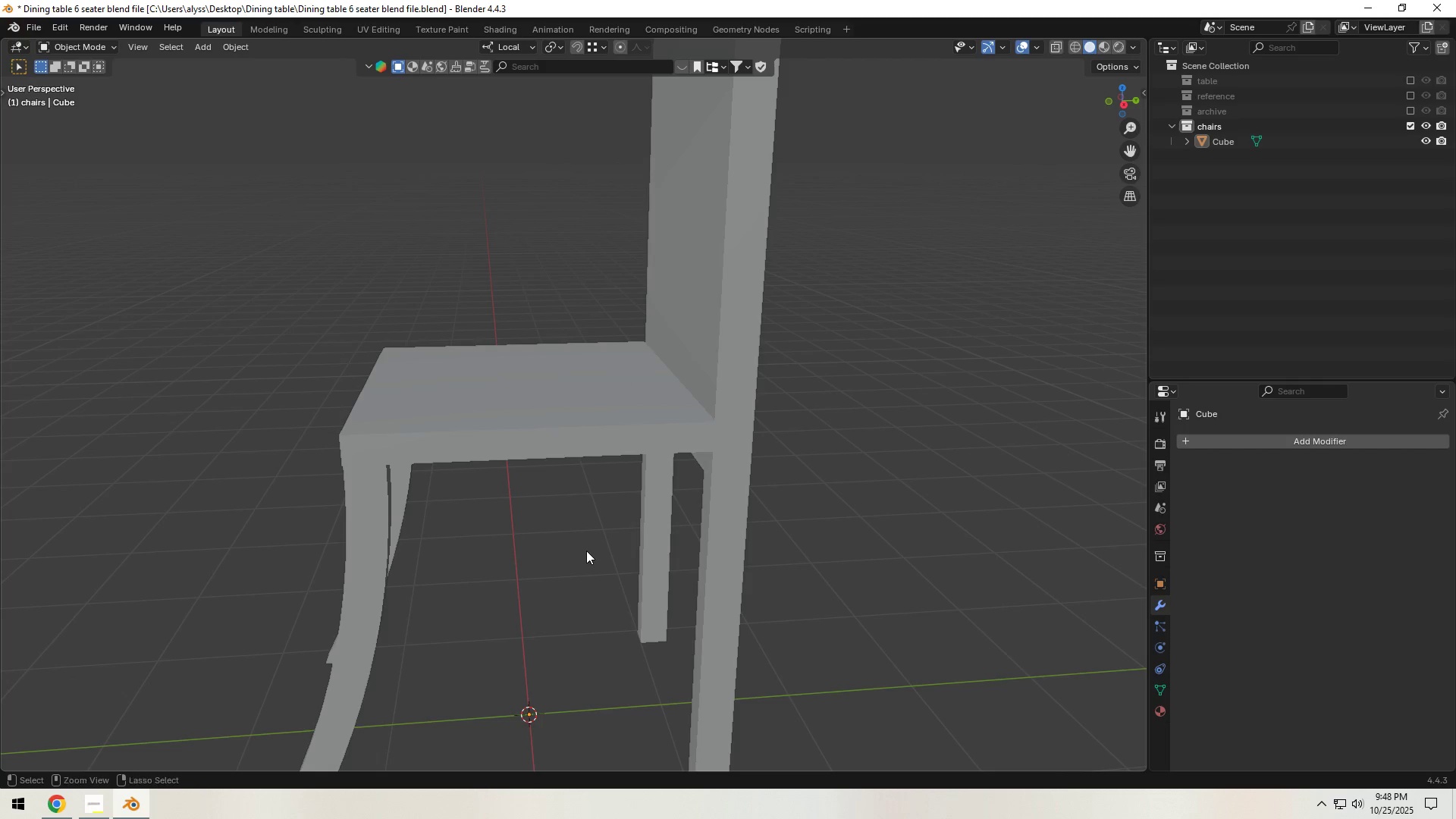 
key(Control+ControlLeft)
 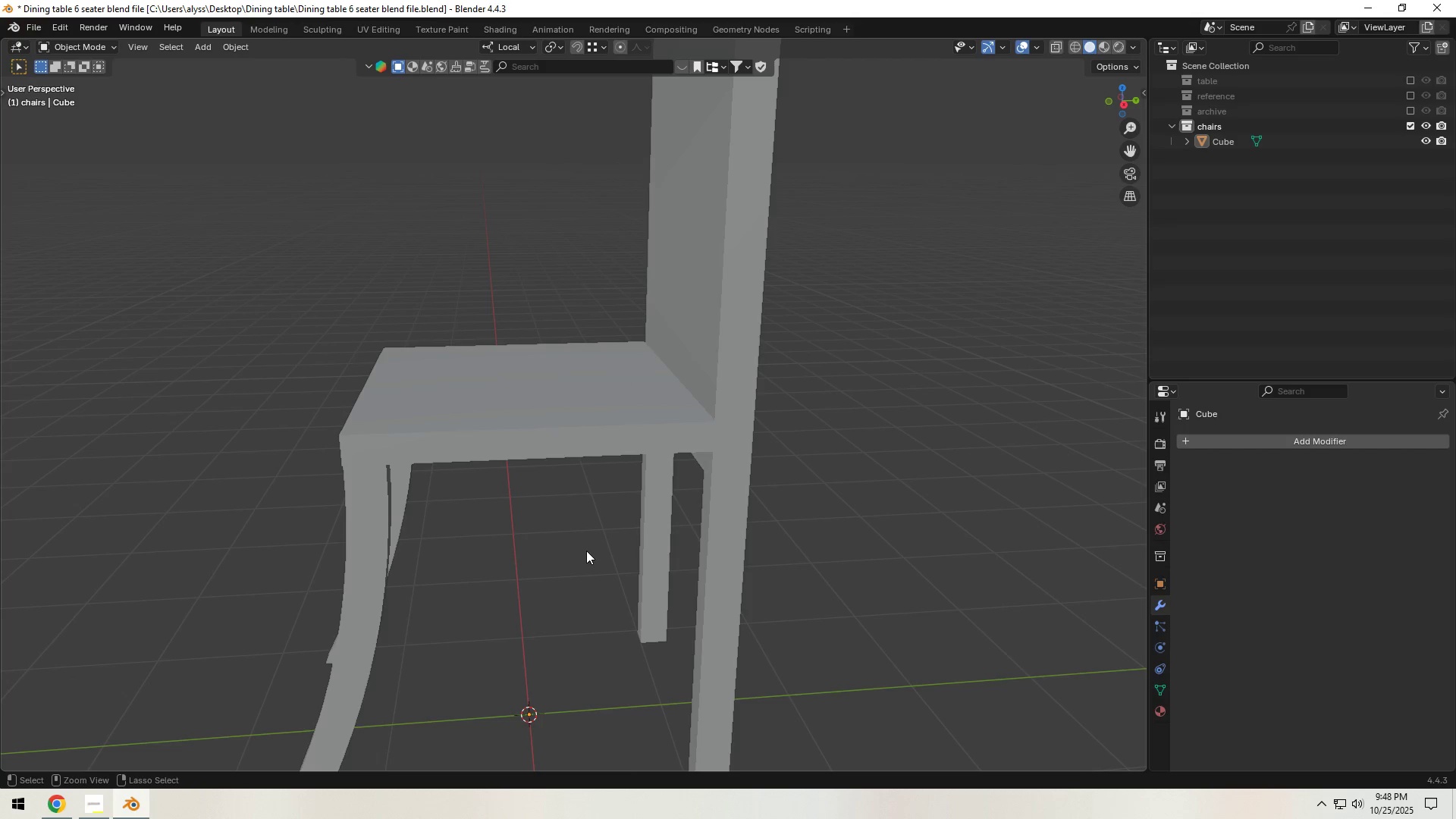 
key(Control+S)
 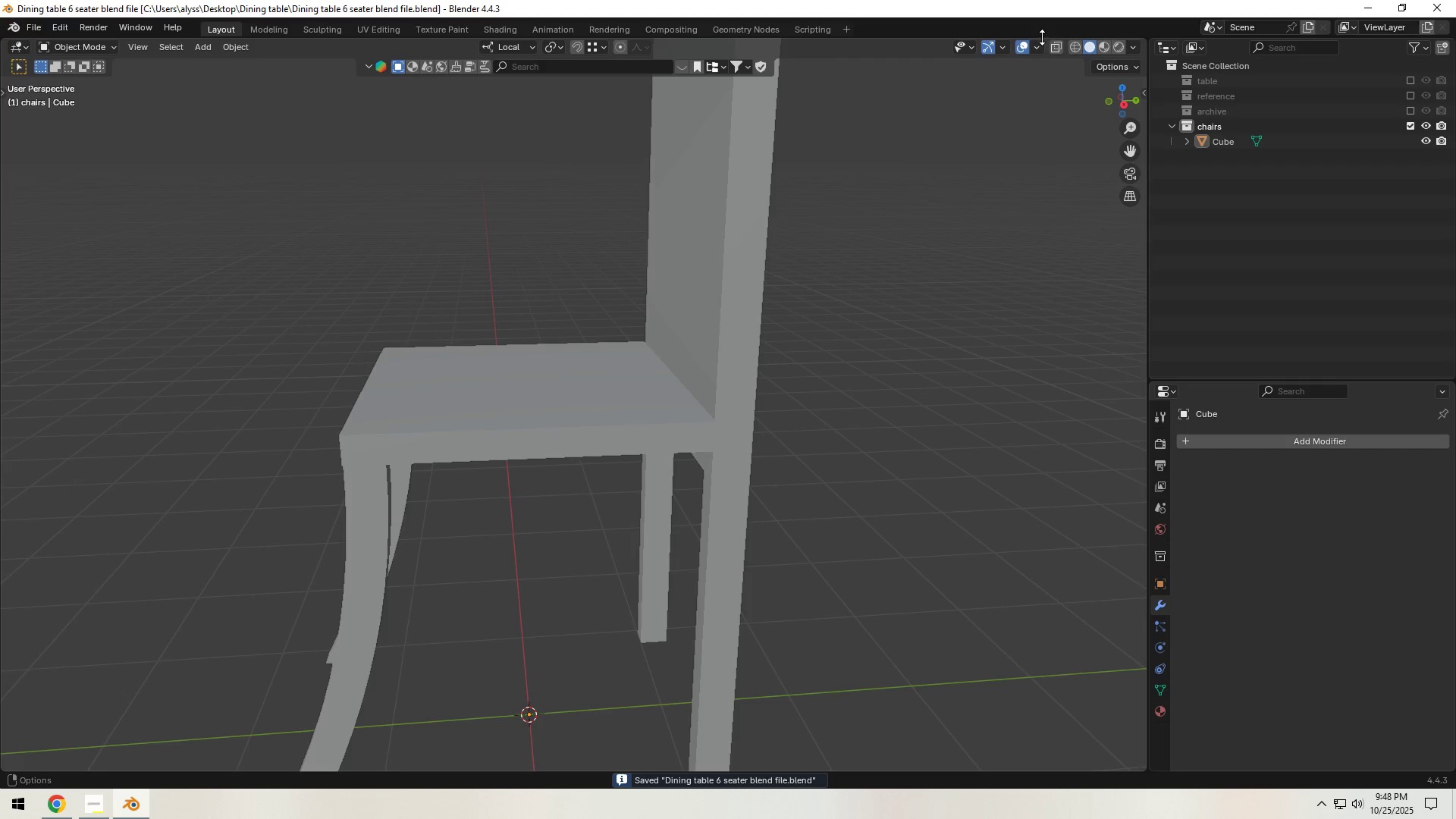 
left_click([1038, 49])
 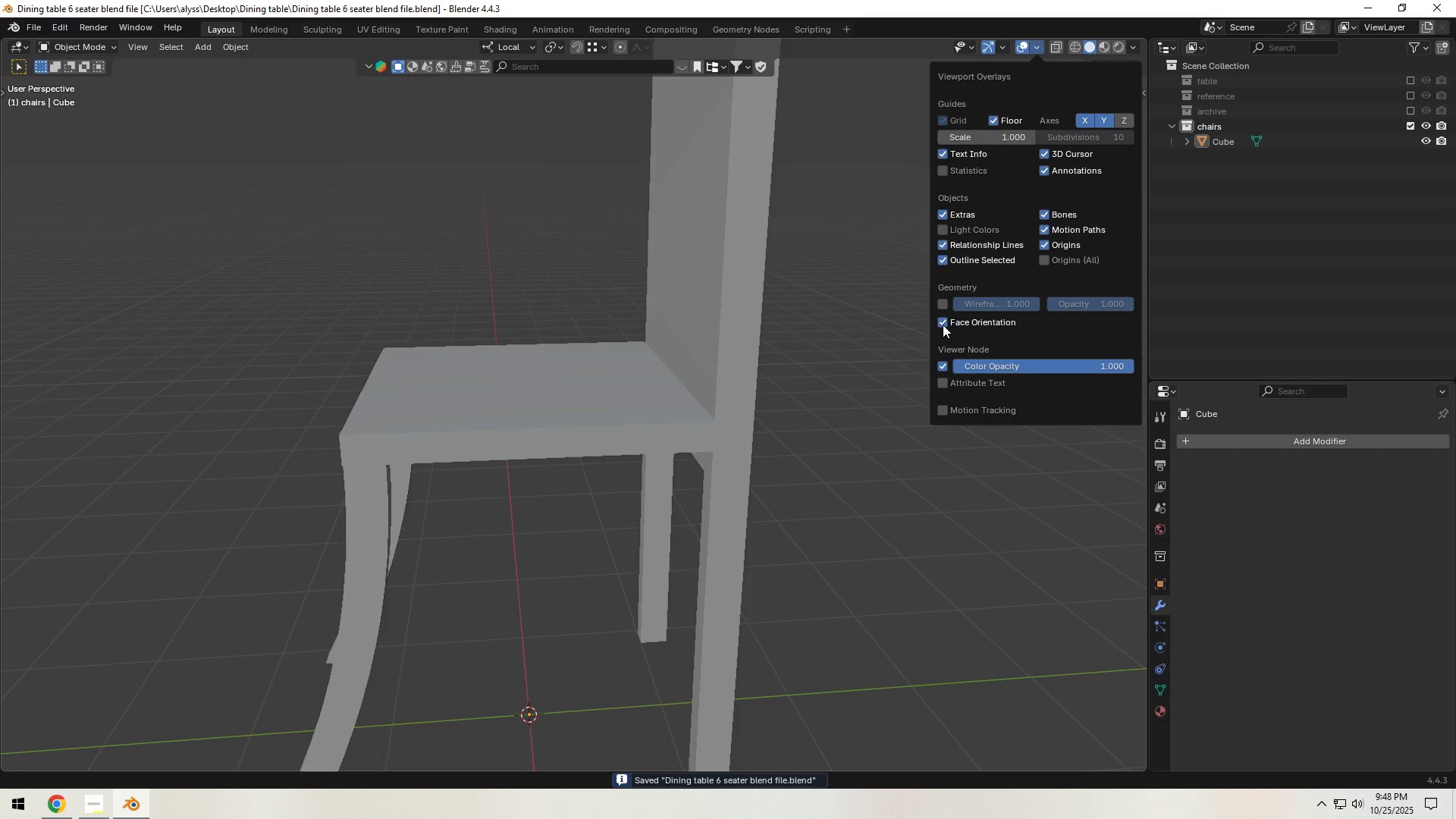 
left_click([943, 325])
 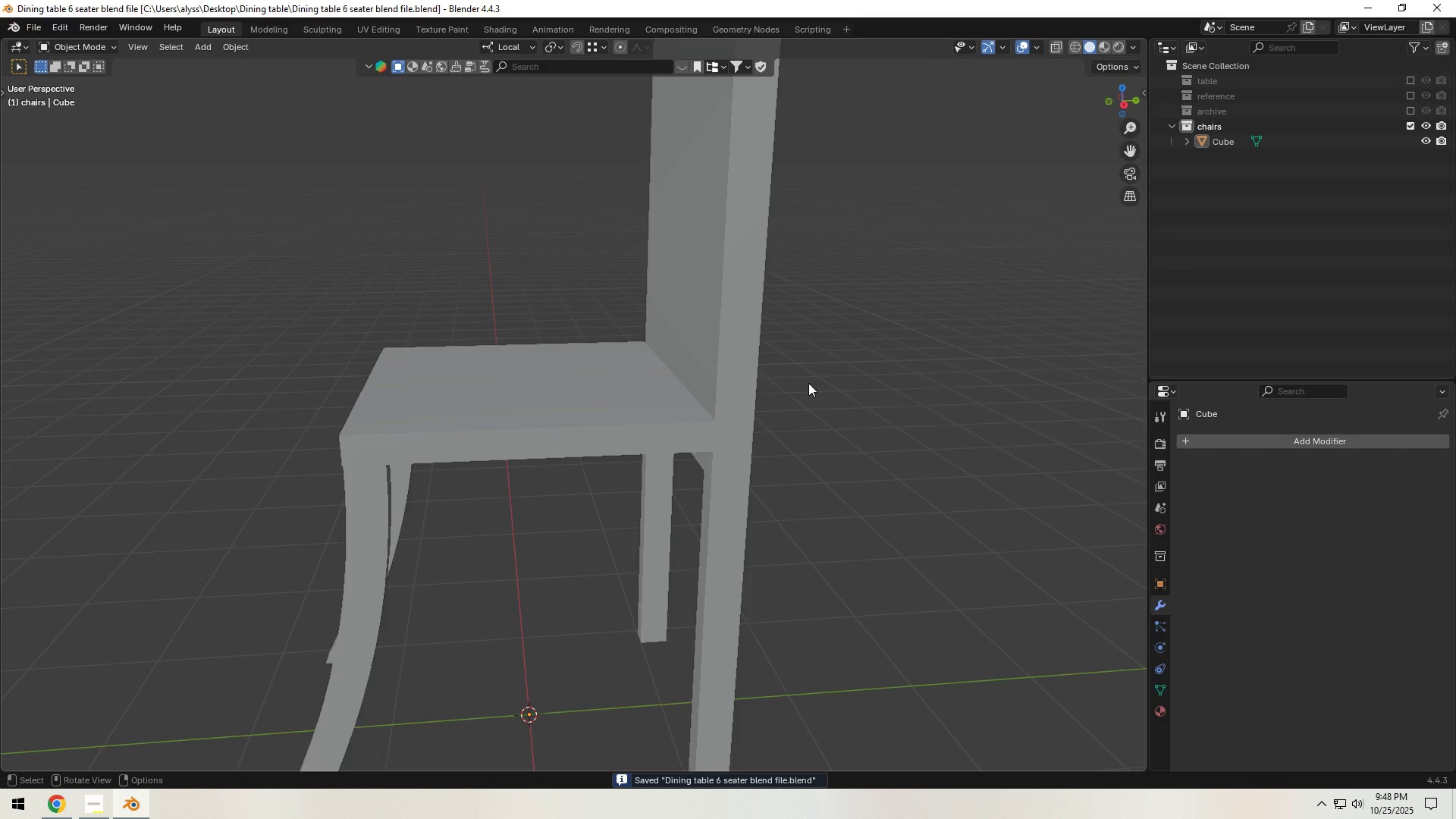 
left_click([808, 383])
 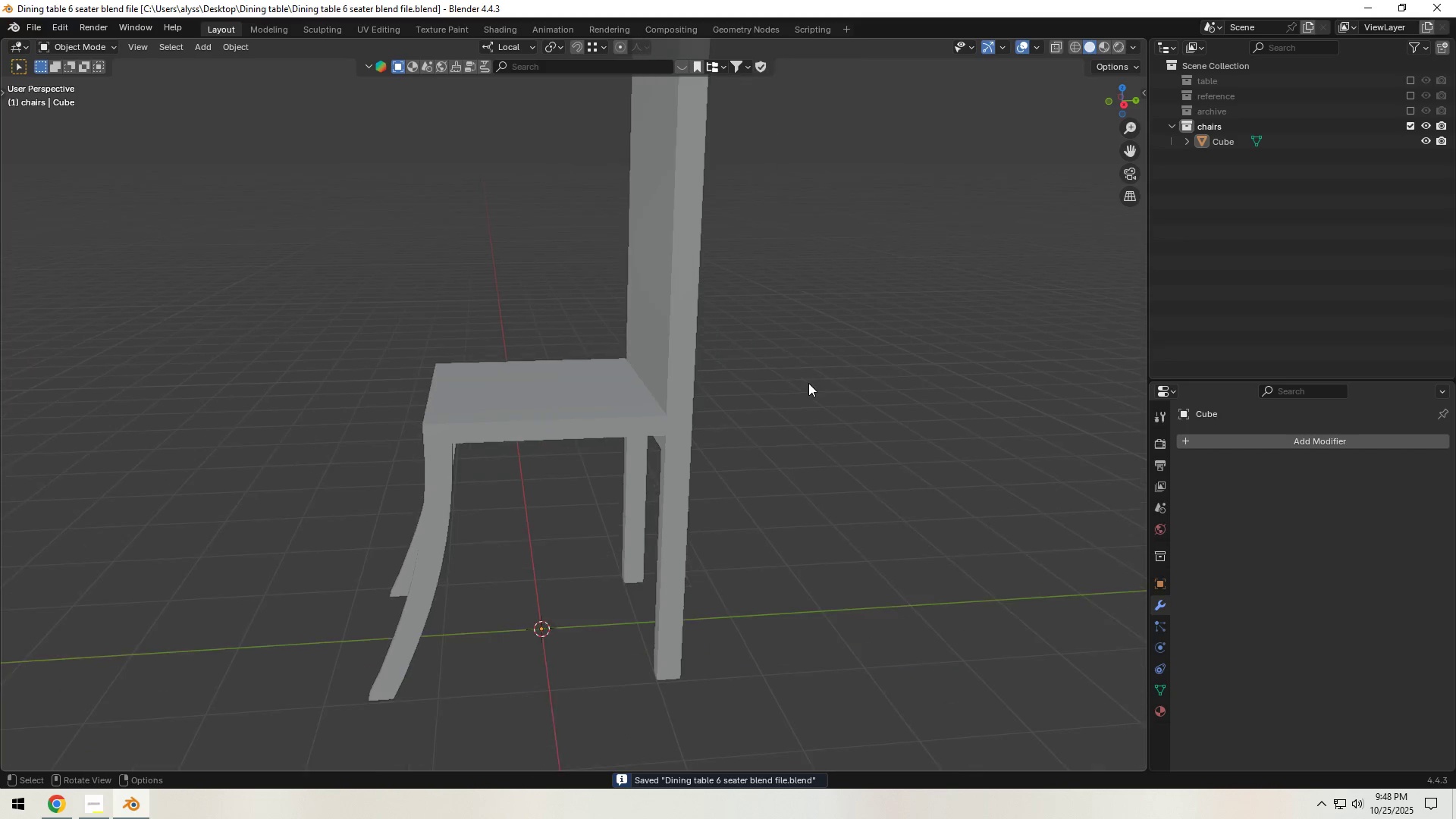 
scroll: coordinate [808, 383], scroll_direction: down, amount: 2.0
 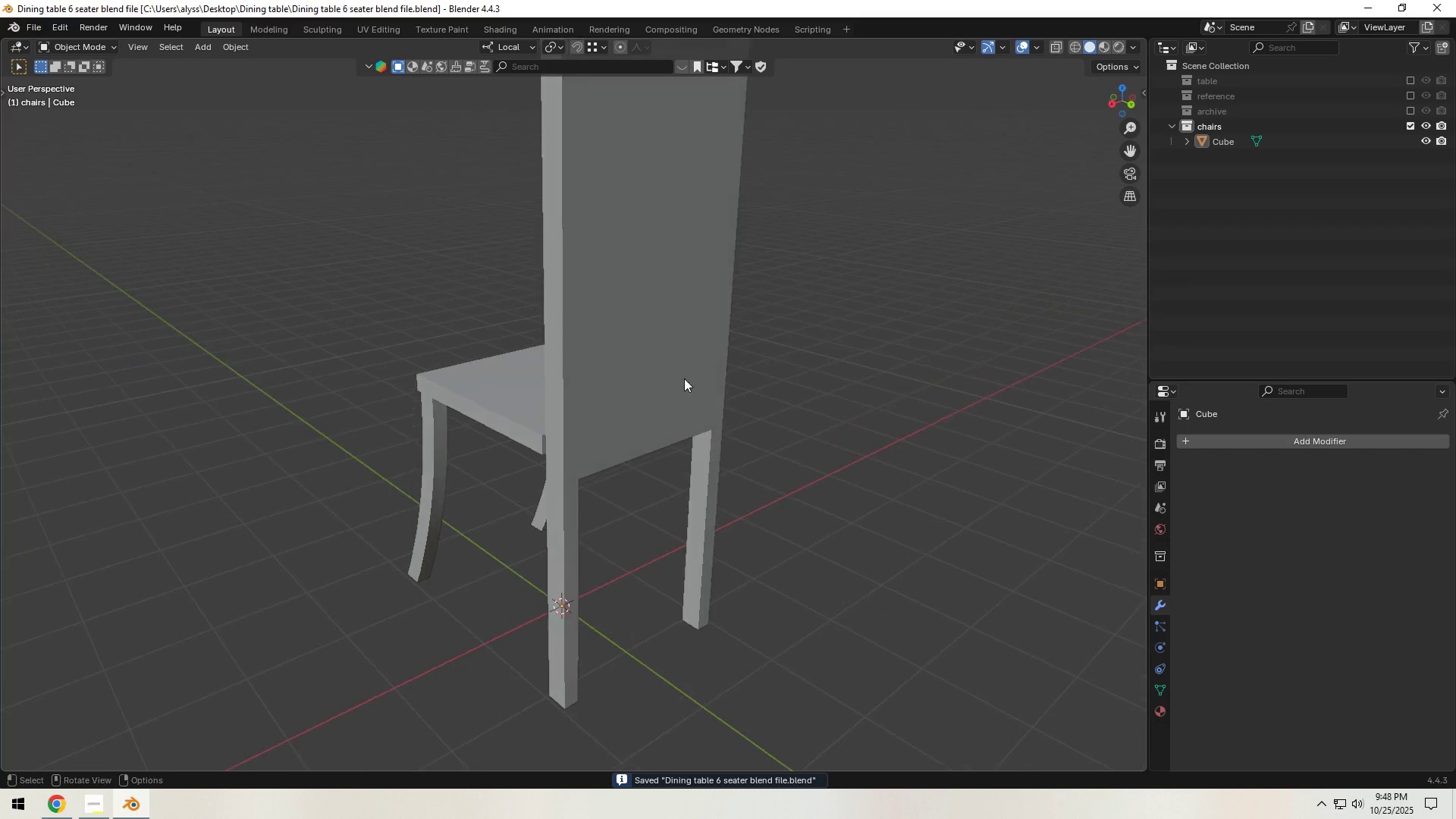 
left_click([659, 350])
 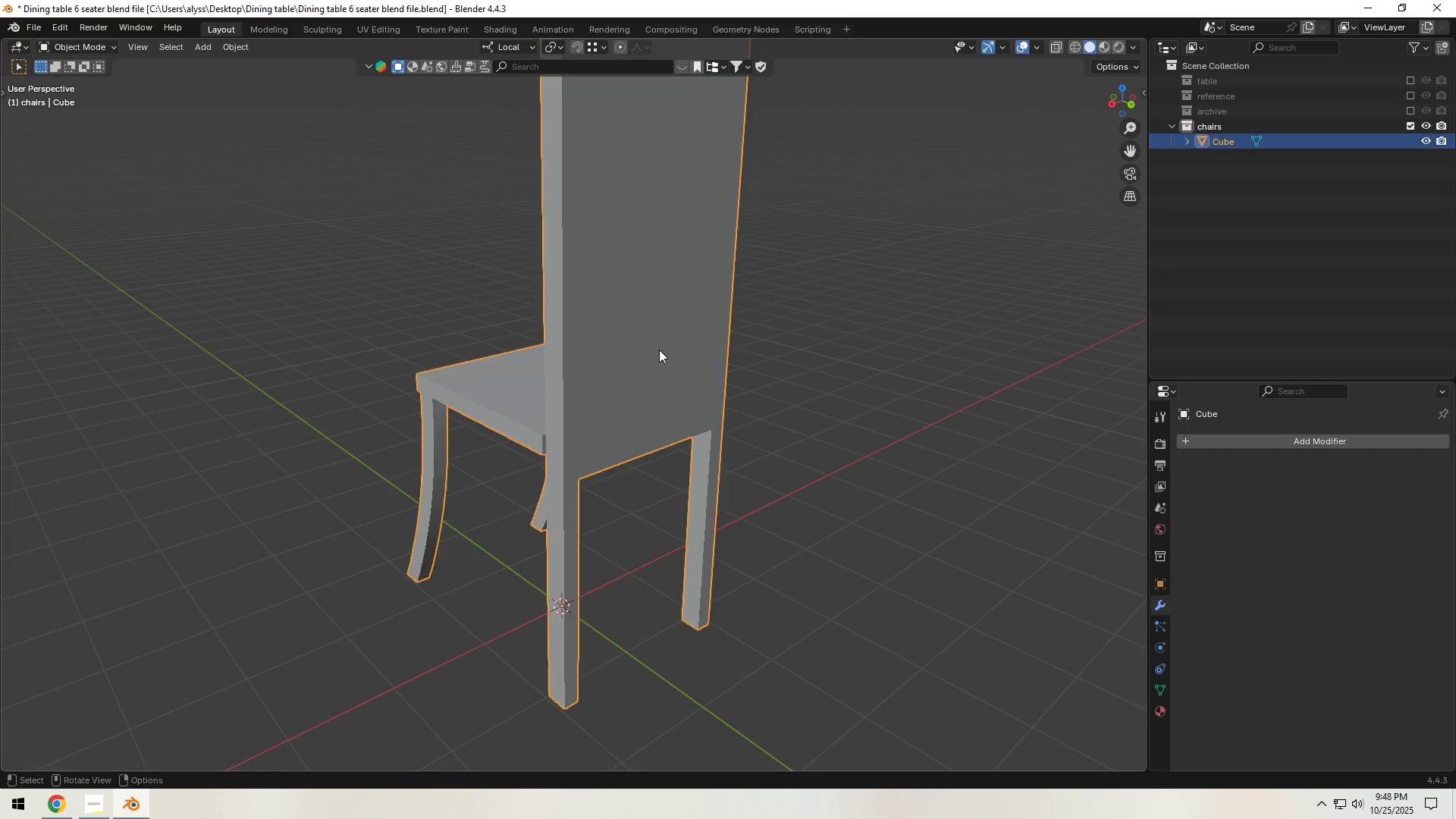 
key(Tab)
 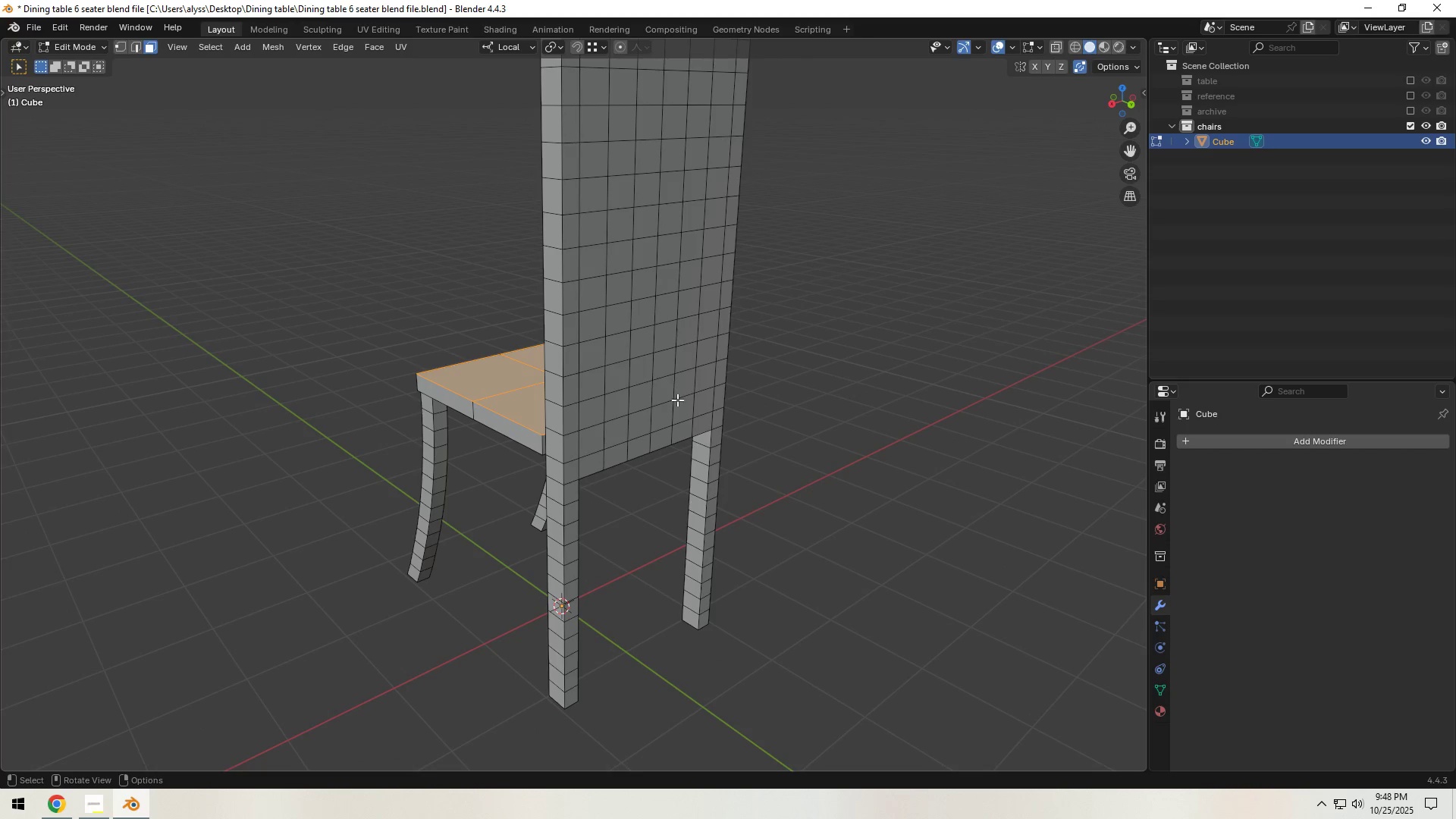 
key(Alt+Tab)
 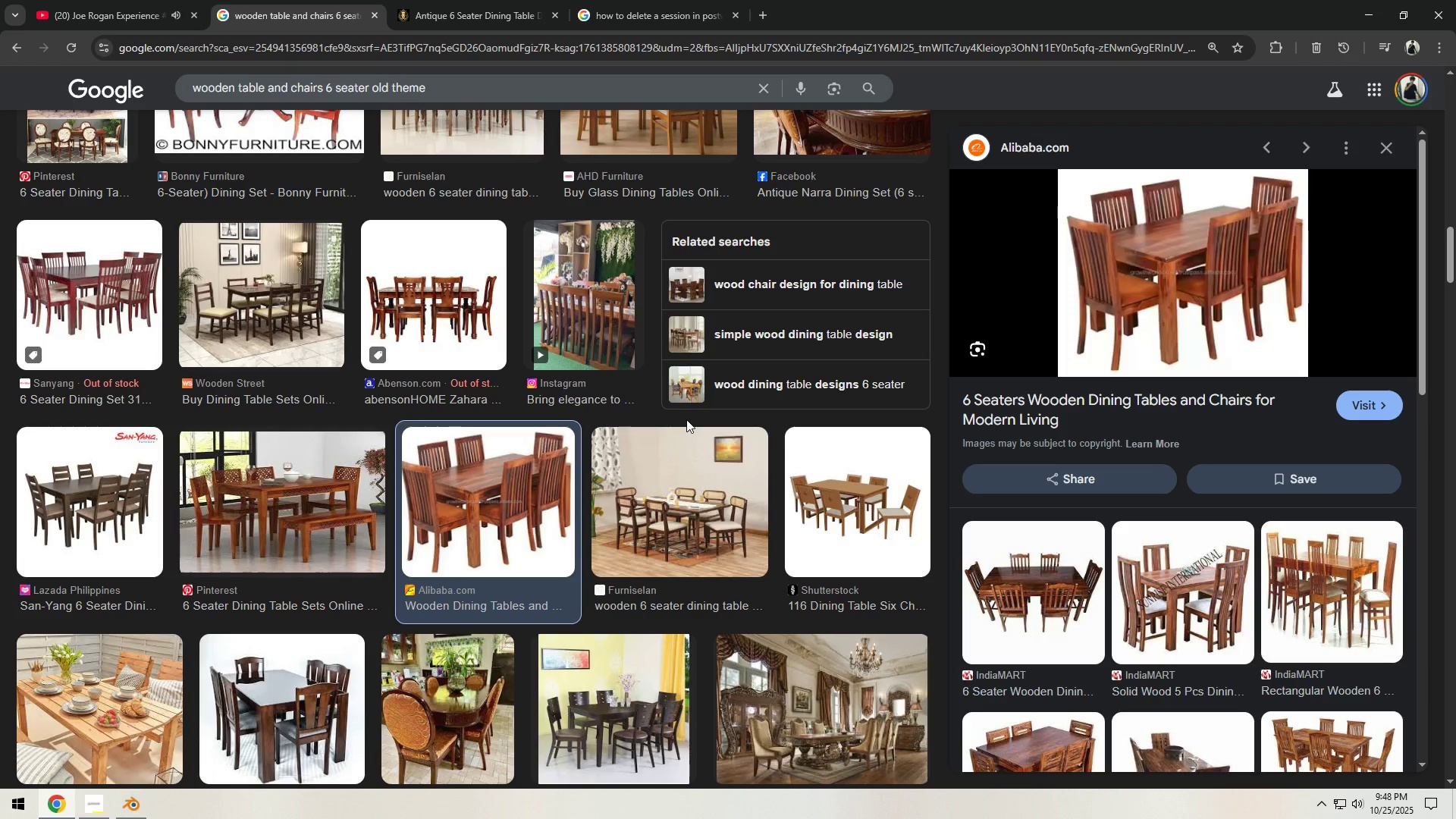 
key(Alt+AltLeft)
 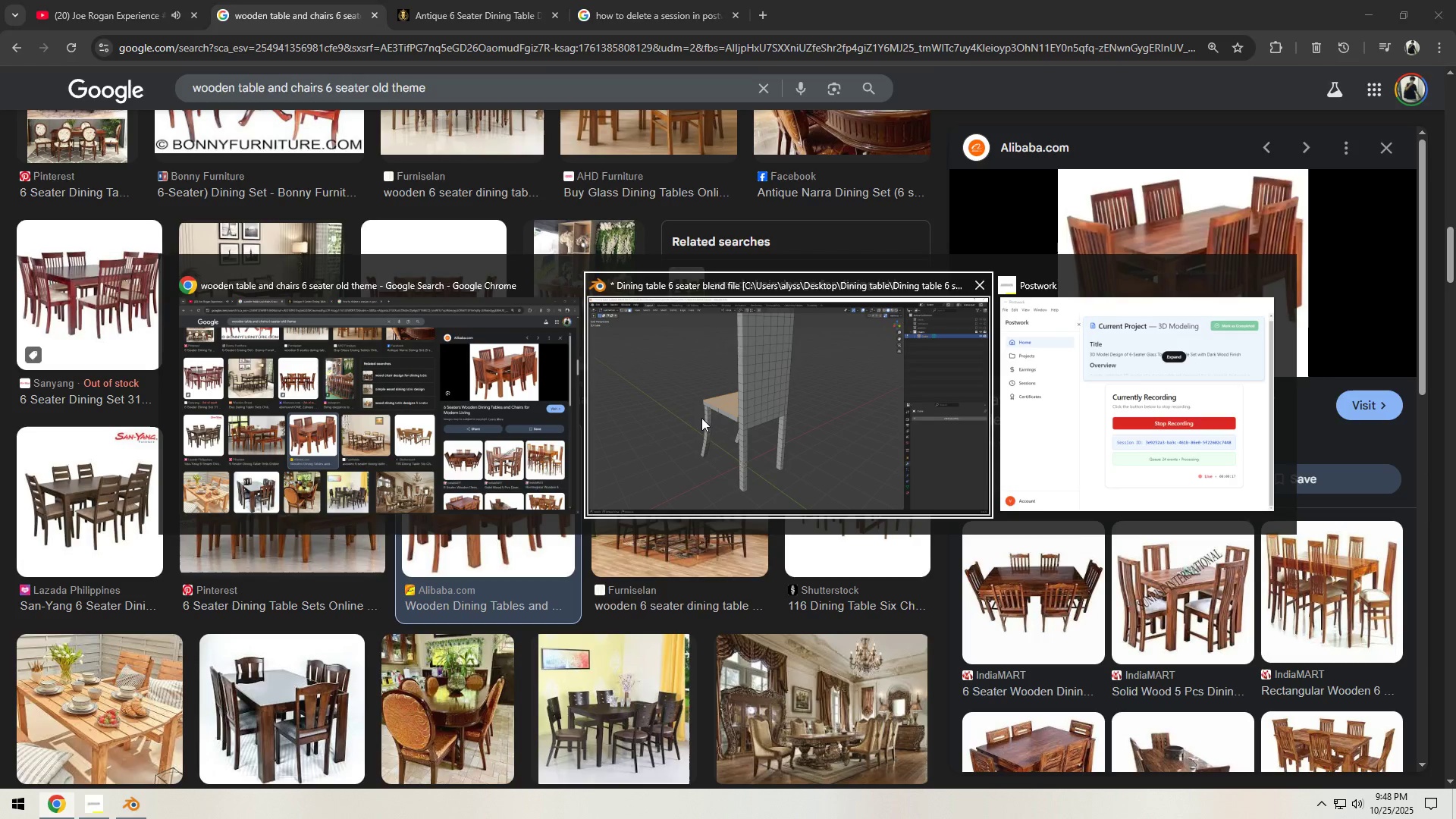 
key(Alt+Tab)
 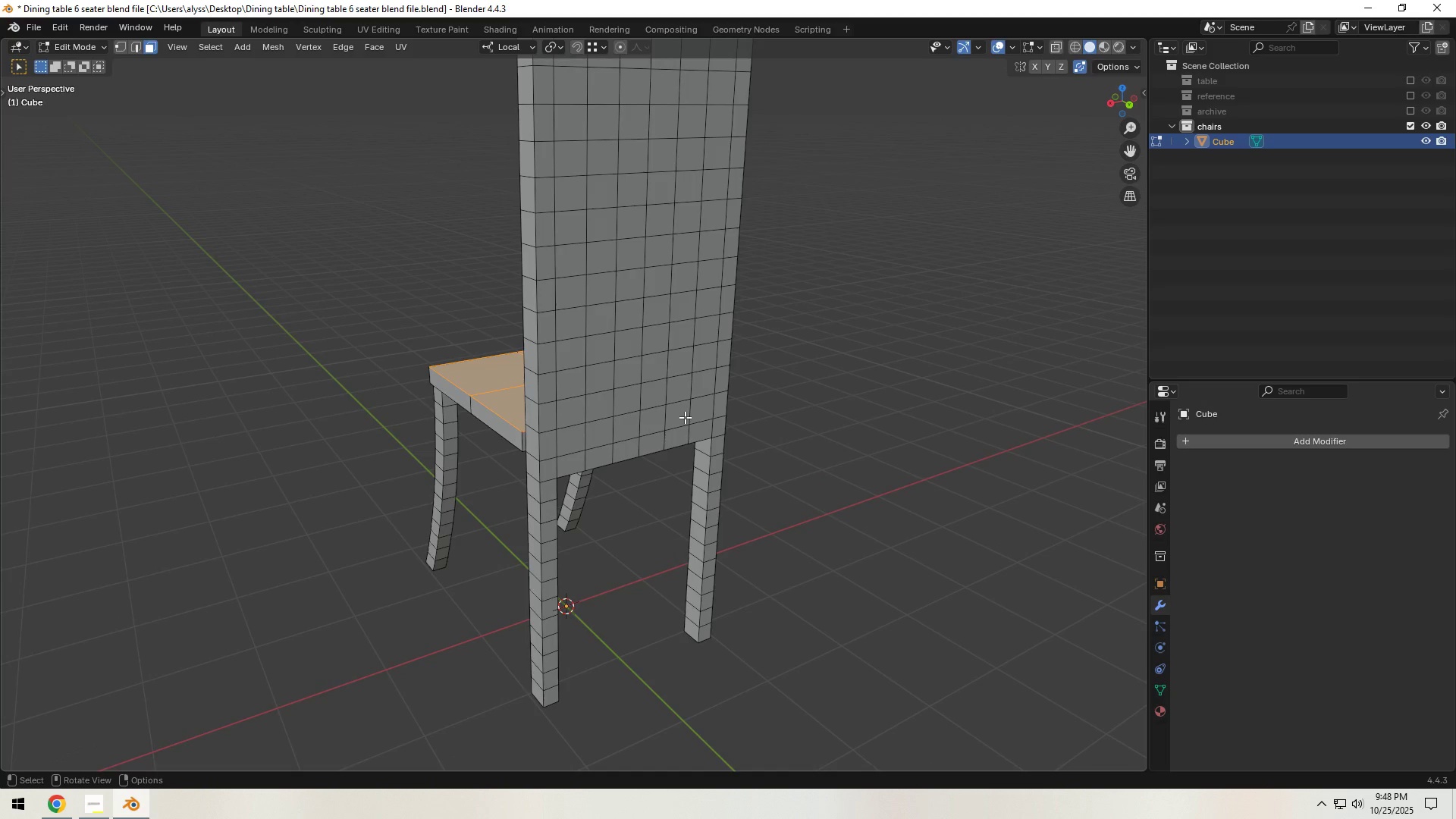 
key(Alt+AltLeft)
 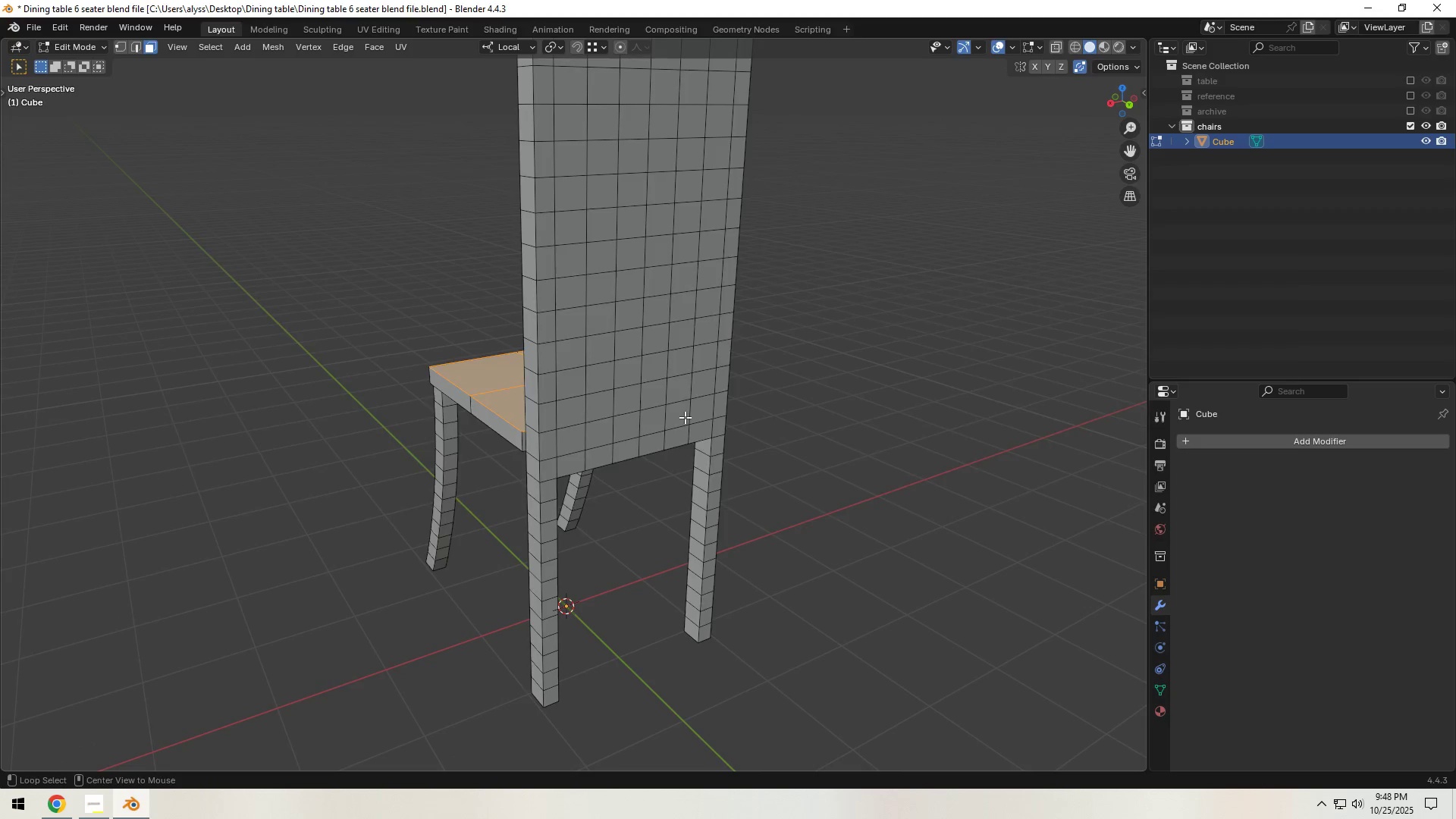 
key(Alt+Tab)
 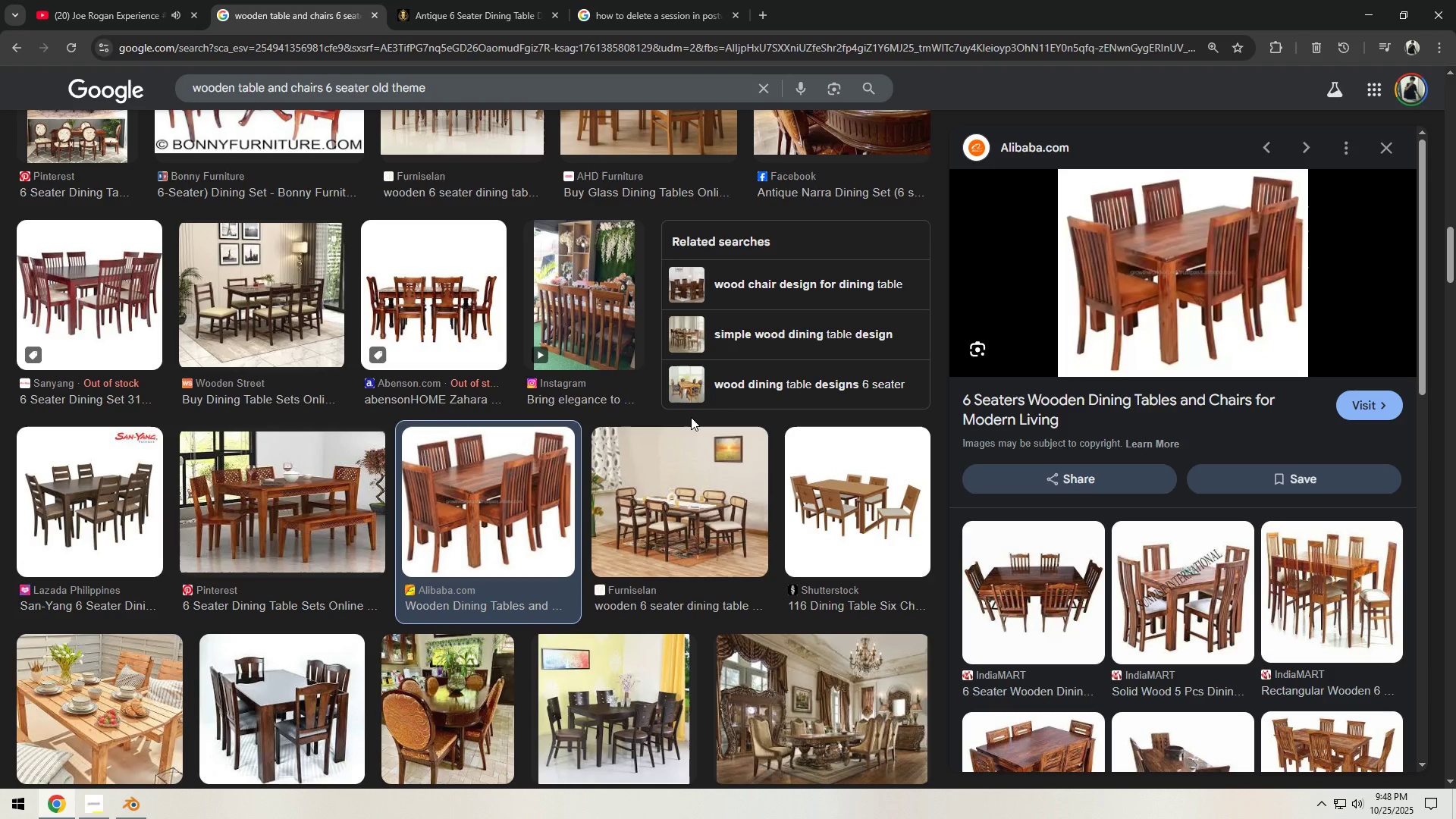 
key(Alt+AltLeft)
 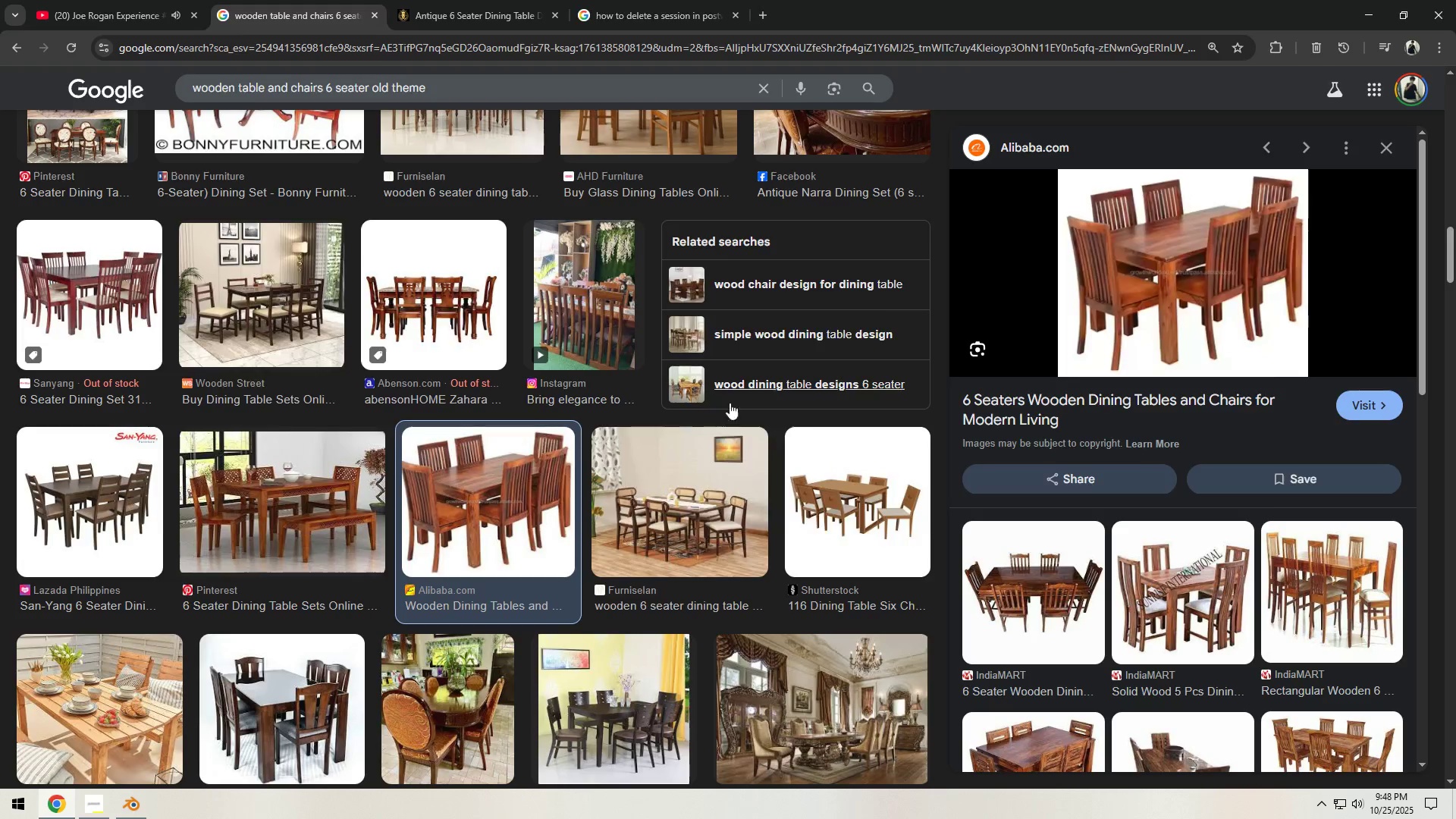 
key(Alt+Tab)
 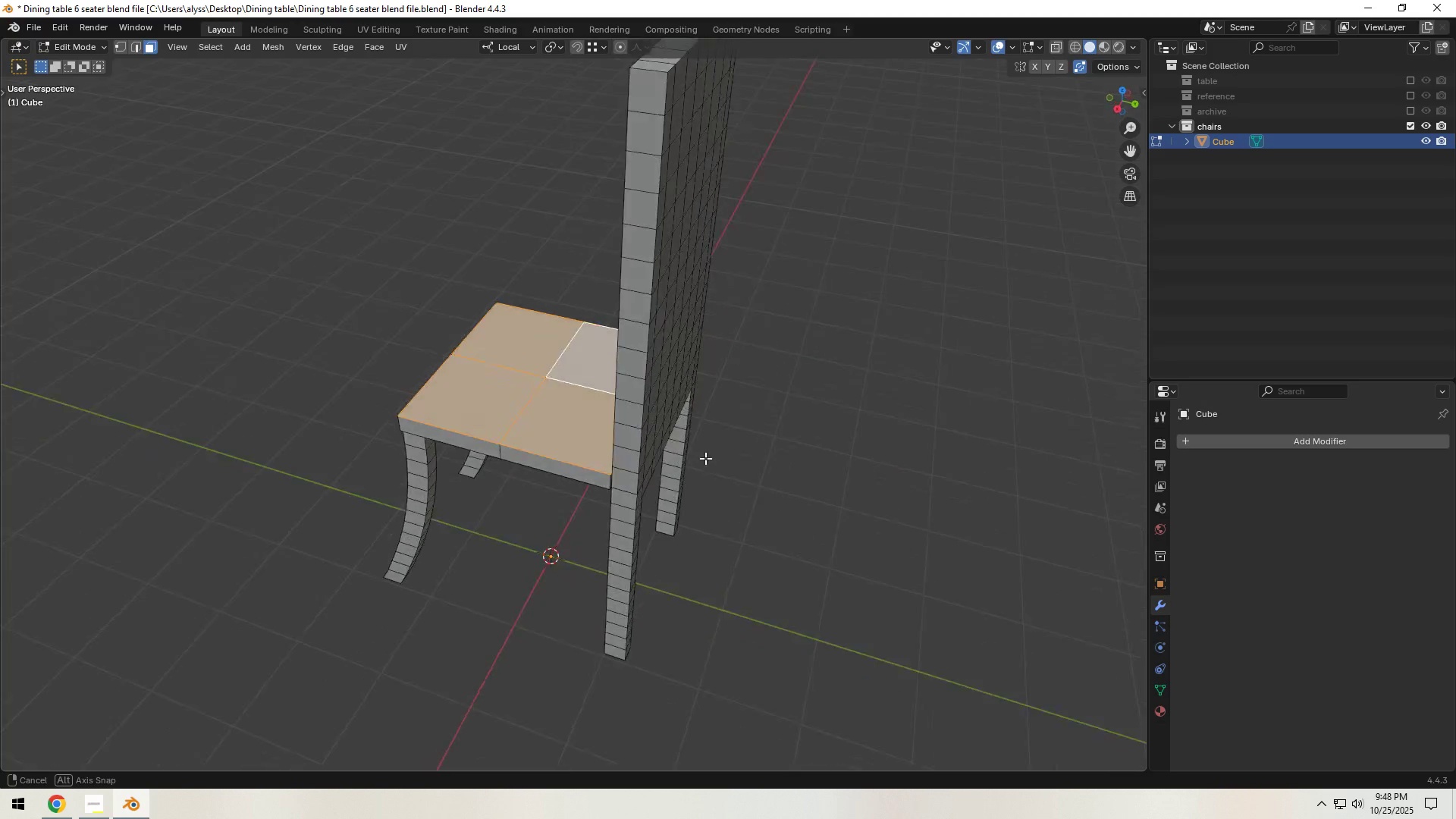 
hold_key(key=ShiftLeft, duration=0.45)
 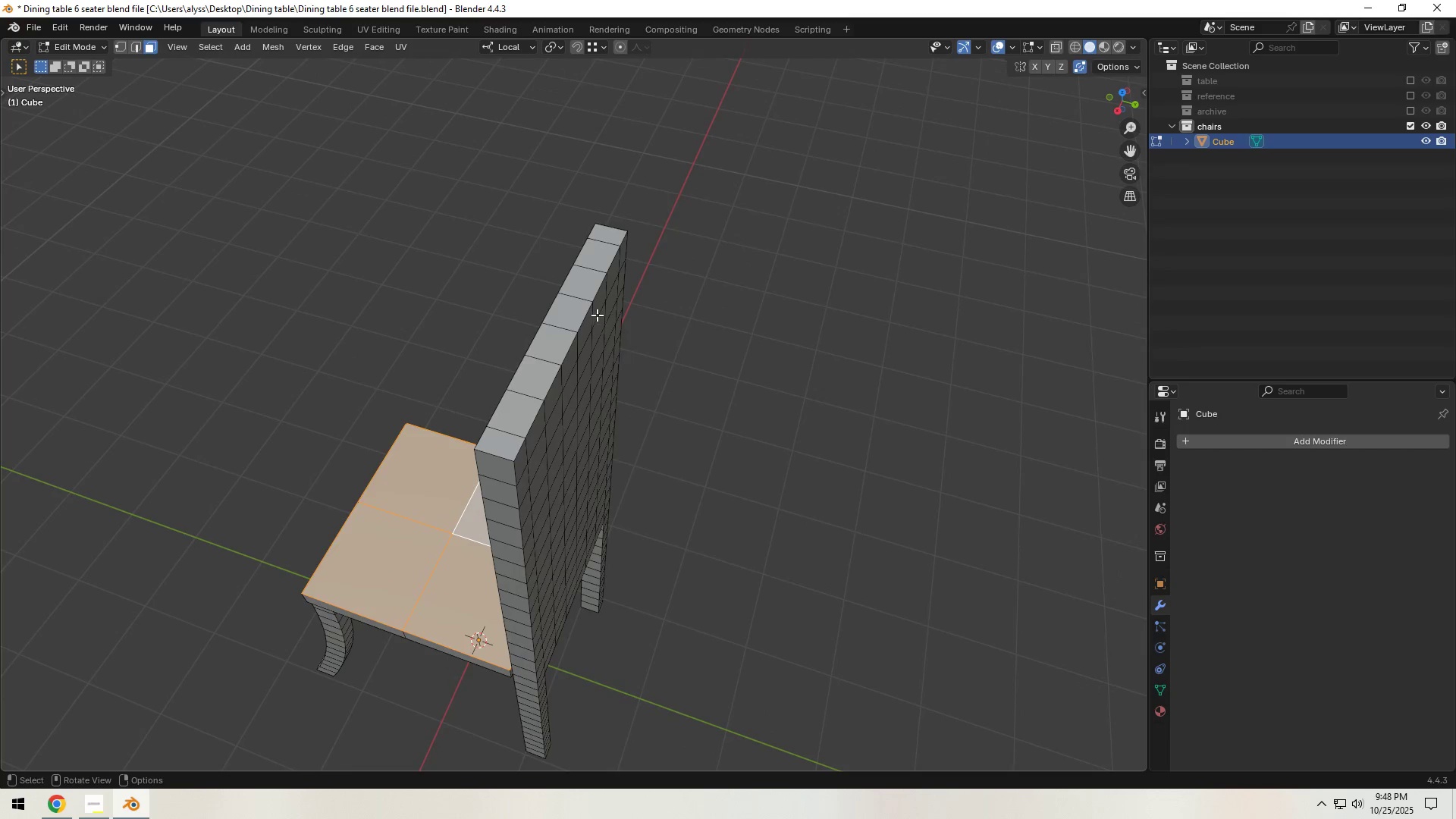 
key(3)
 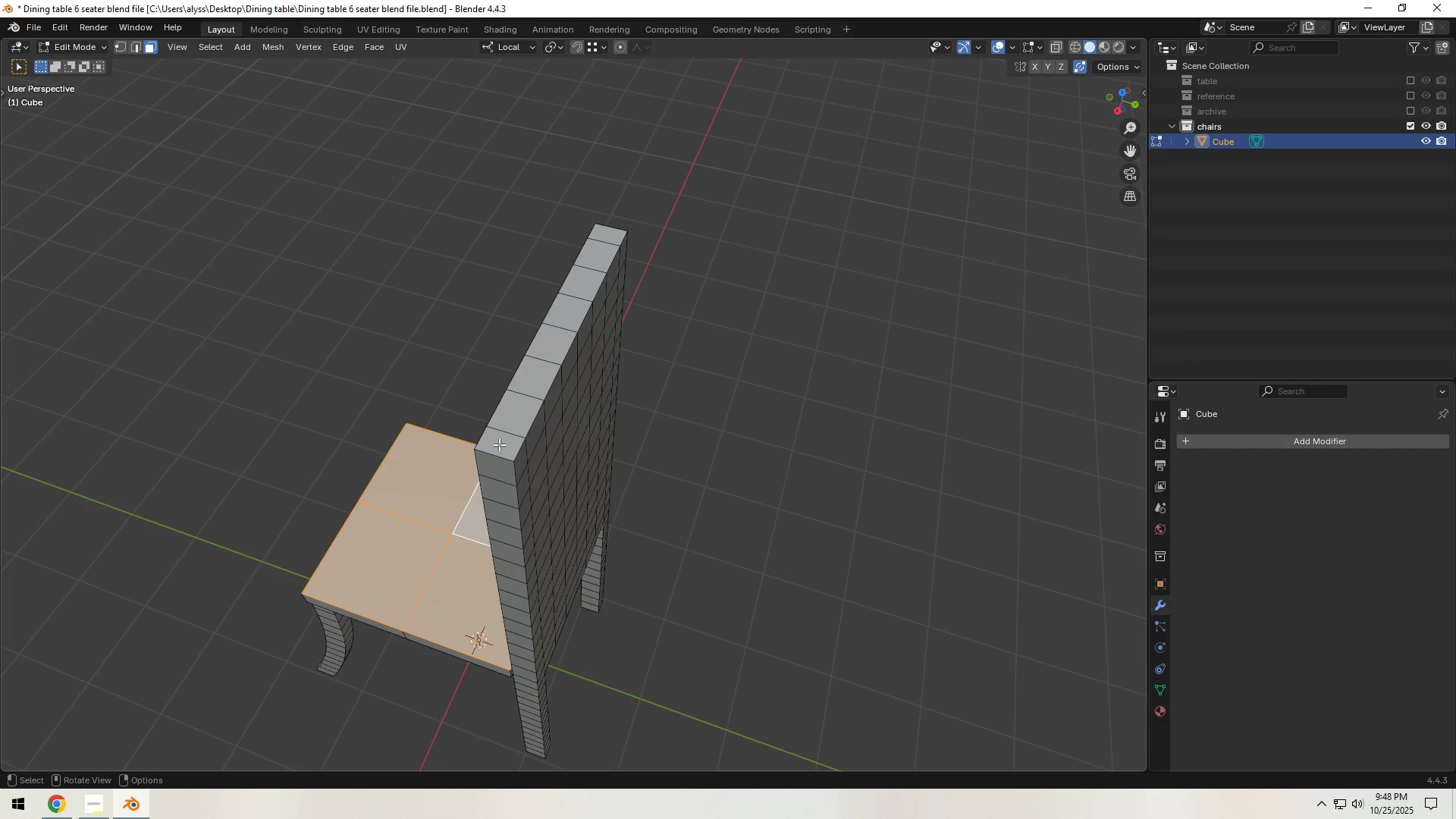 
left_click([497, 447])
 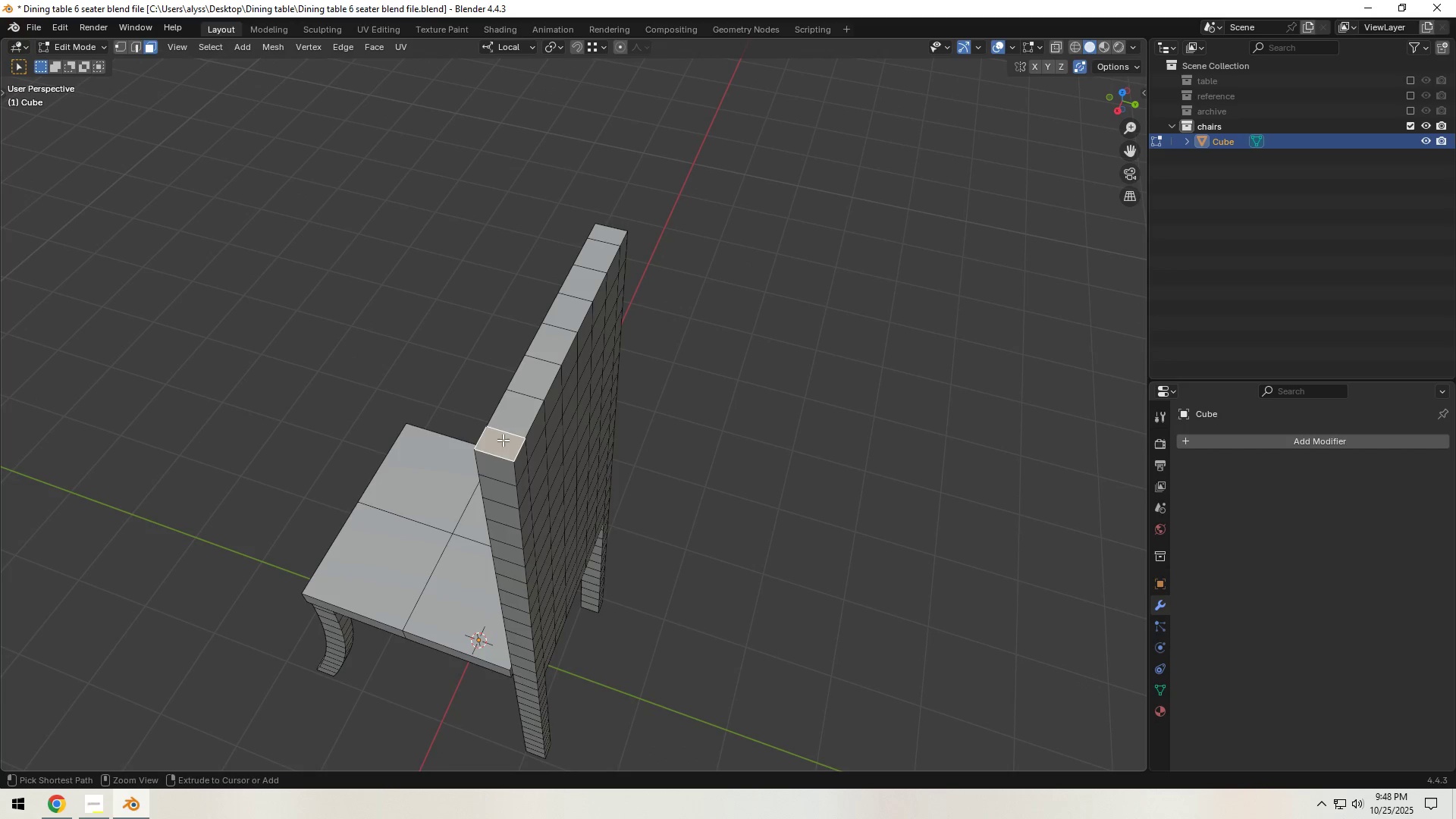 
hold_key(key=ControlLeft, duration=1.06)
left_click([602, 237])
 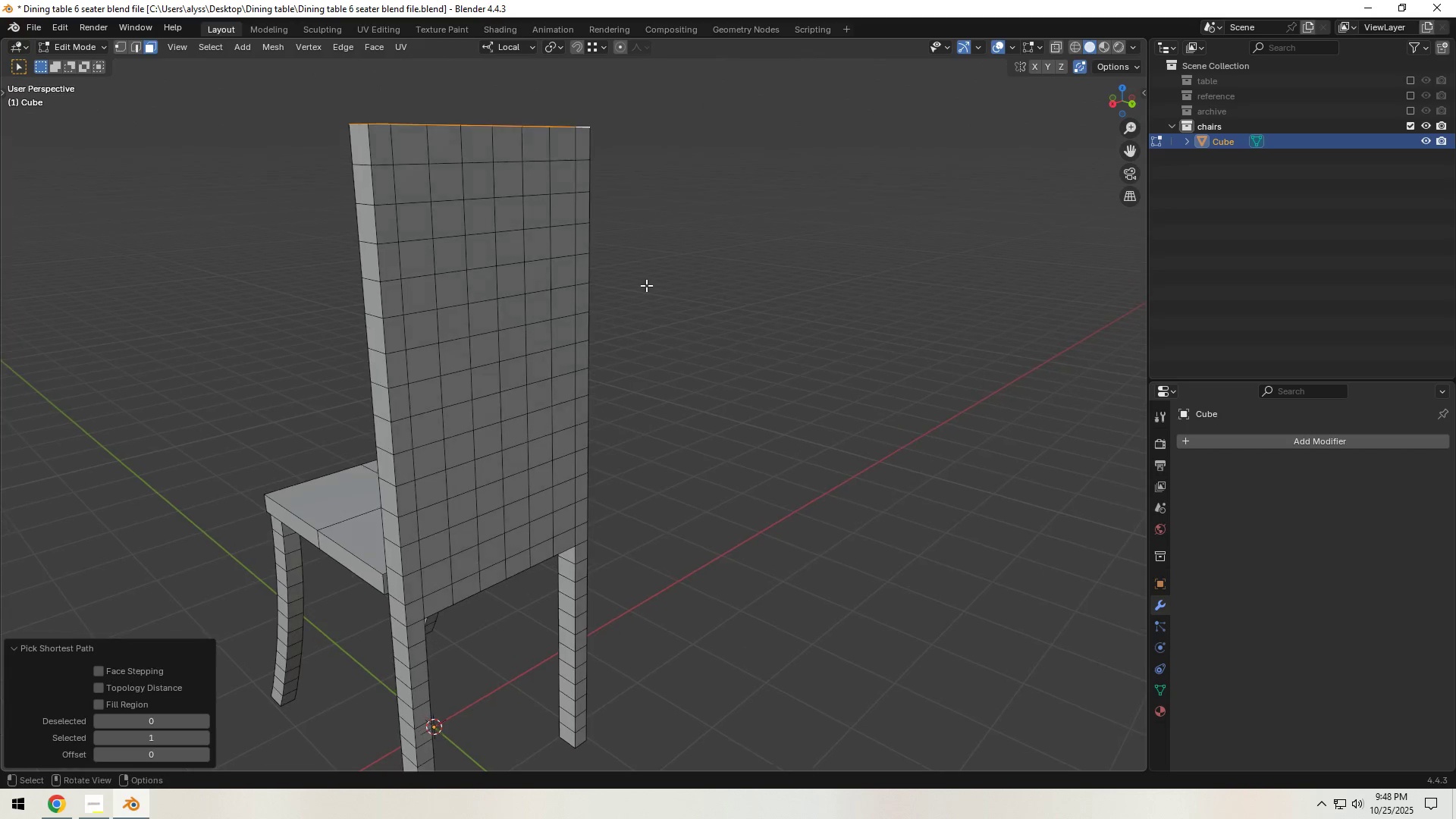 
double_click([646, 285])
 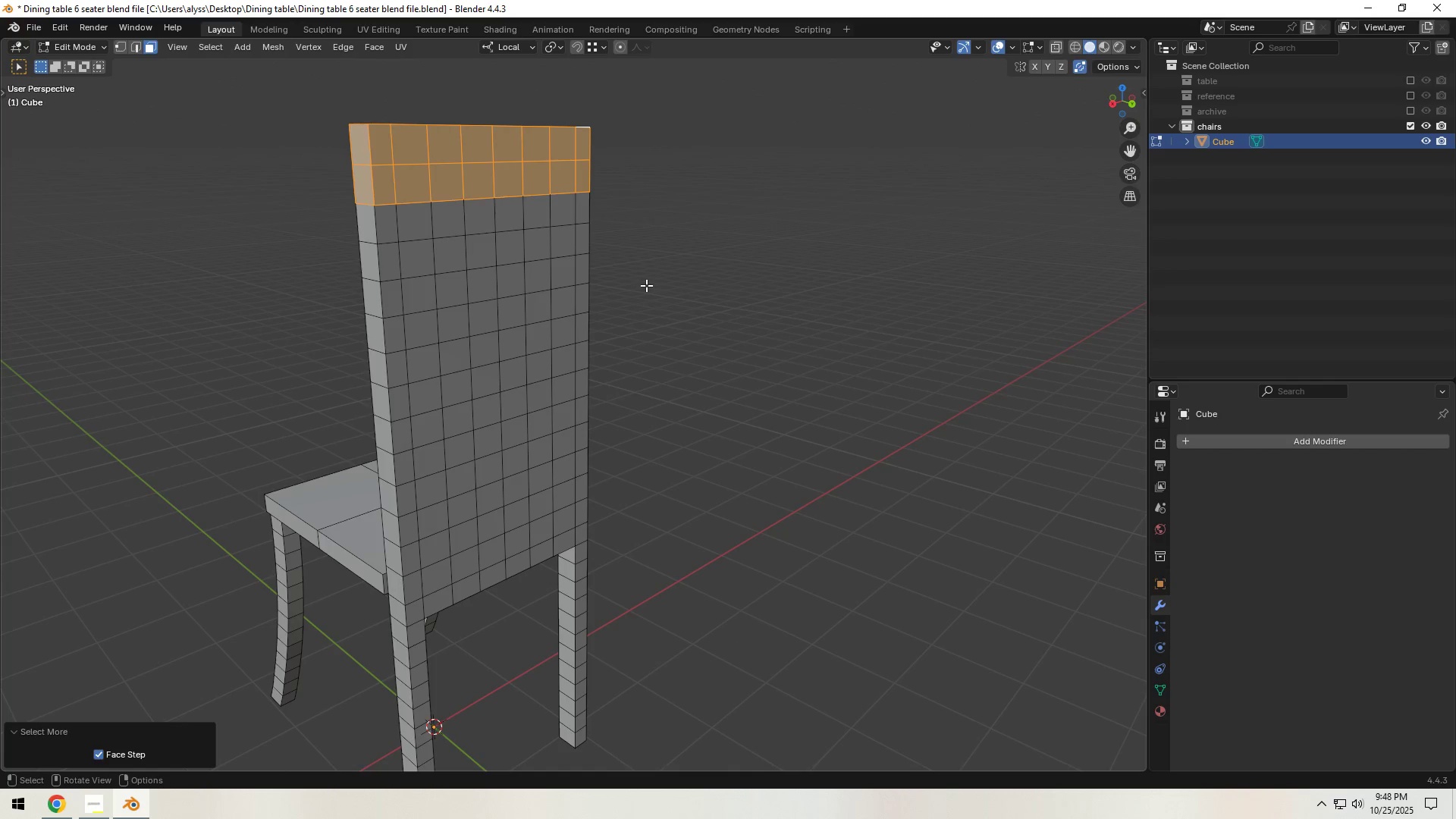 
triple_click([646, 285])
 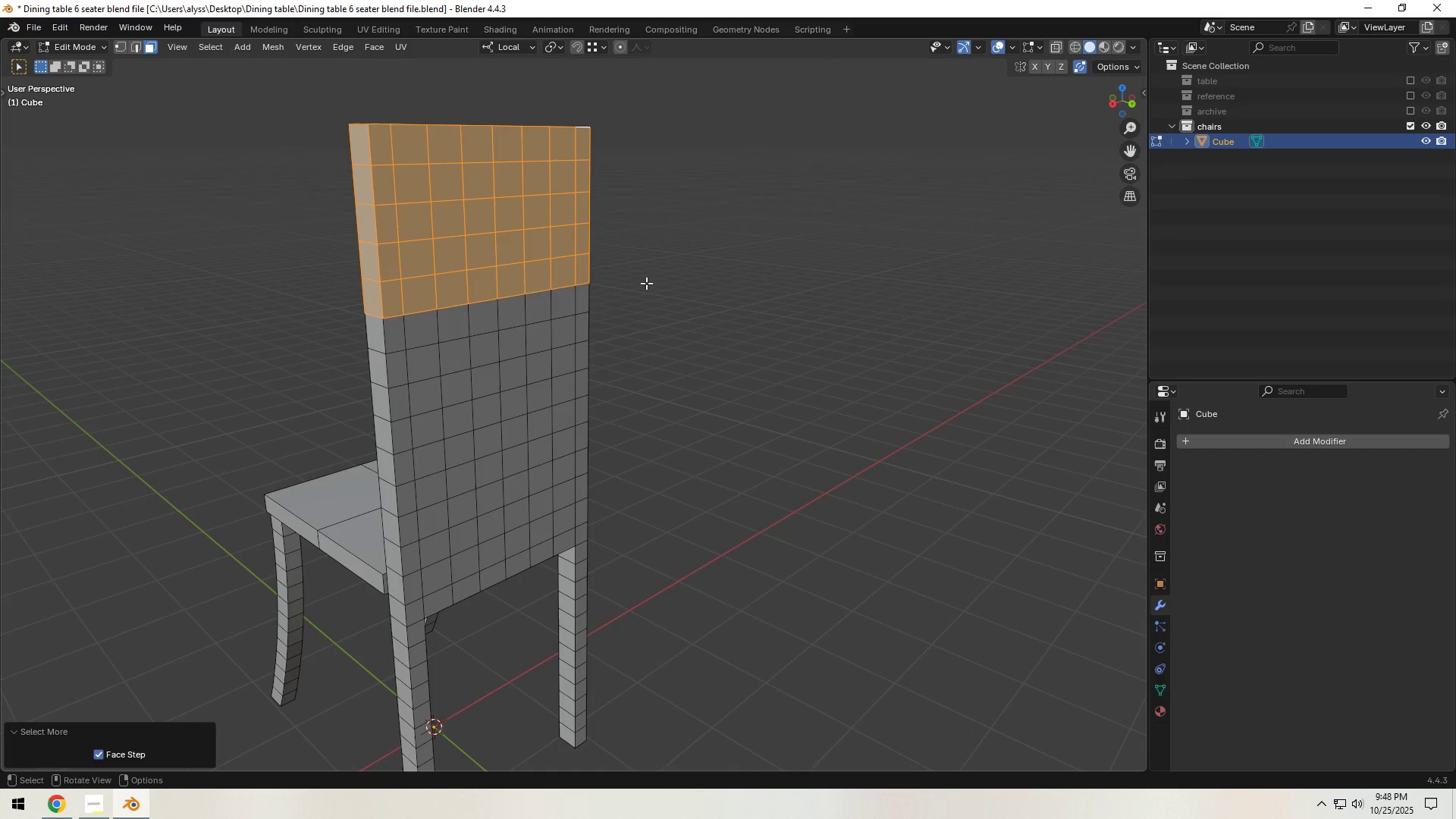 
triple_click([645, 283])
 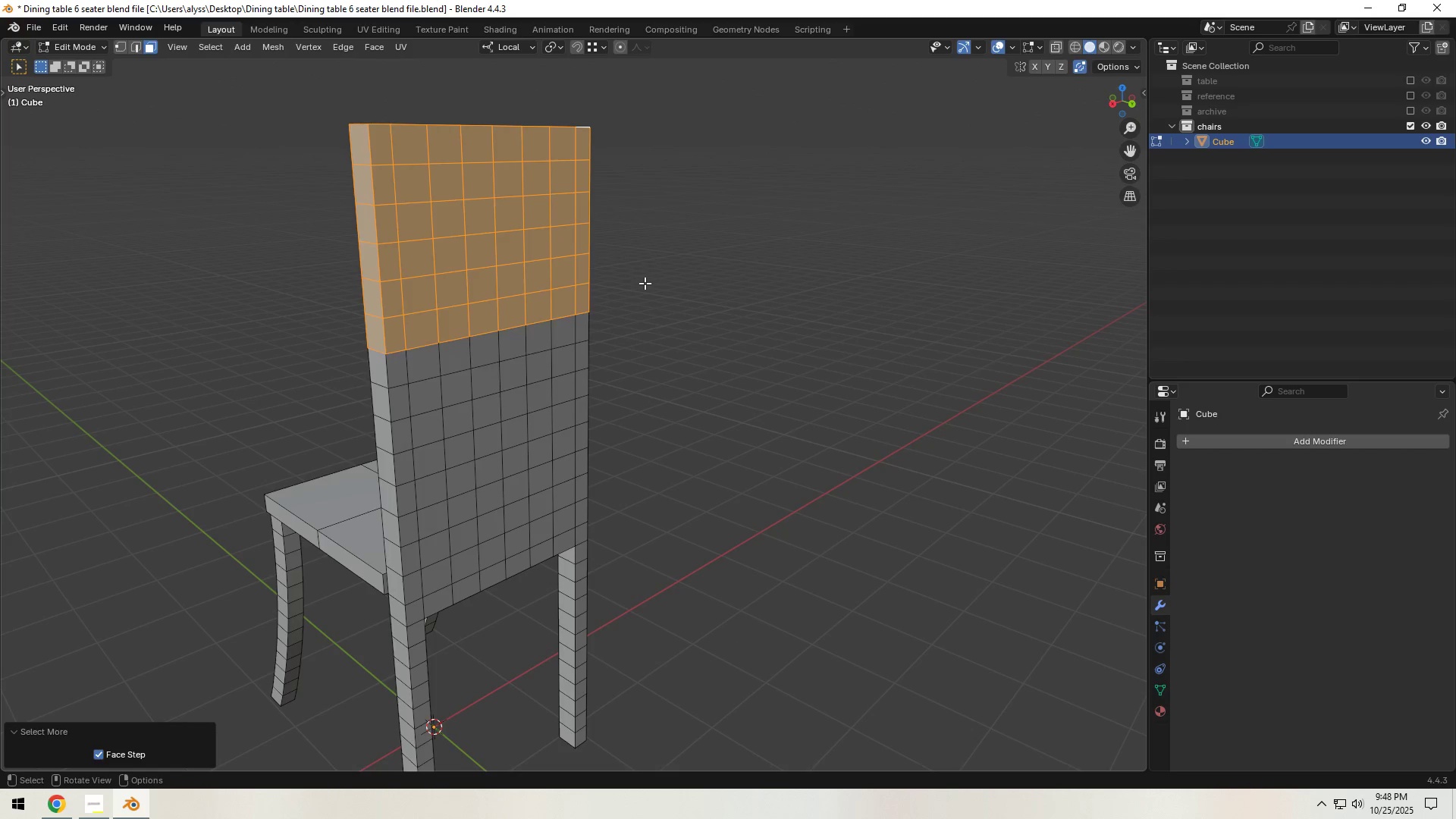 
triple_click([645, 283])
 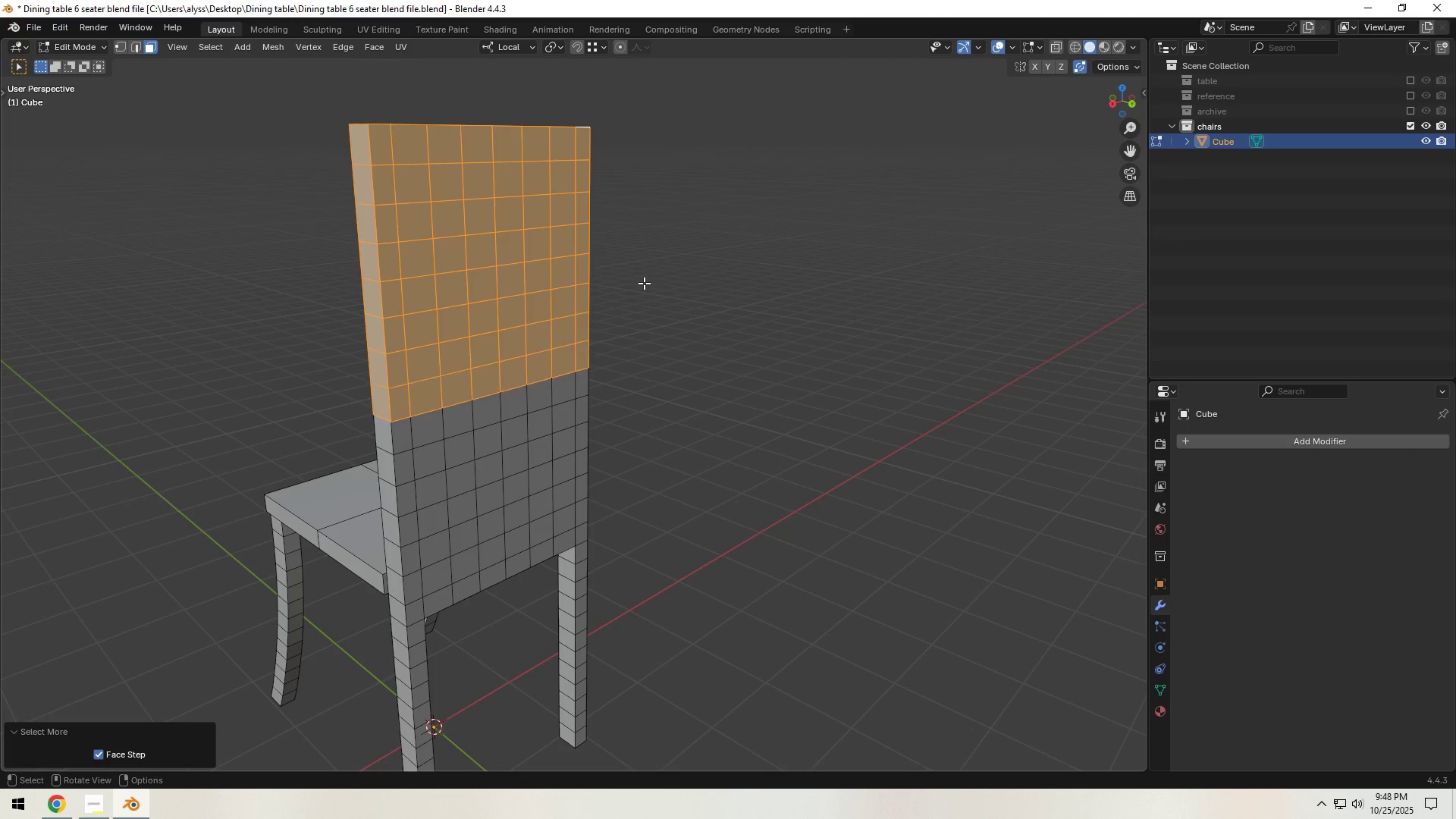 
triple_click([644, 283])
 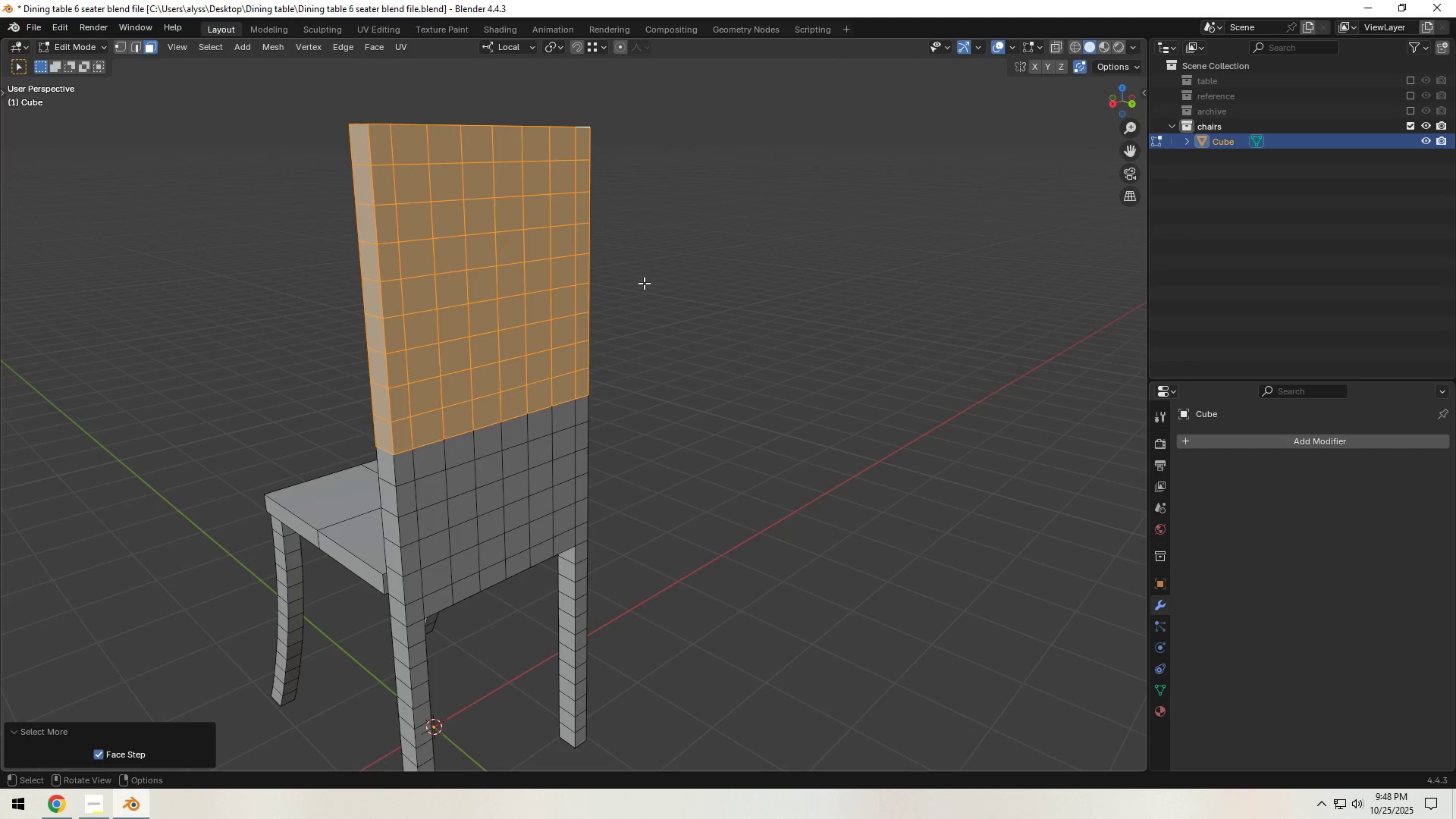 
triple_click([644, 283])
 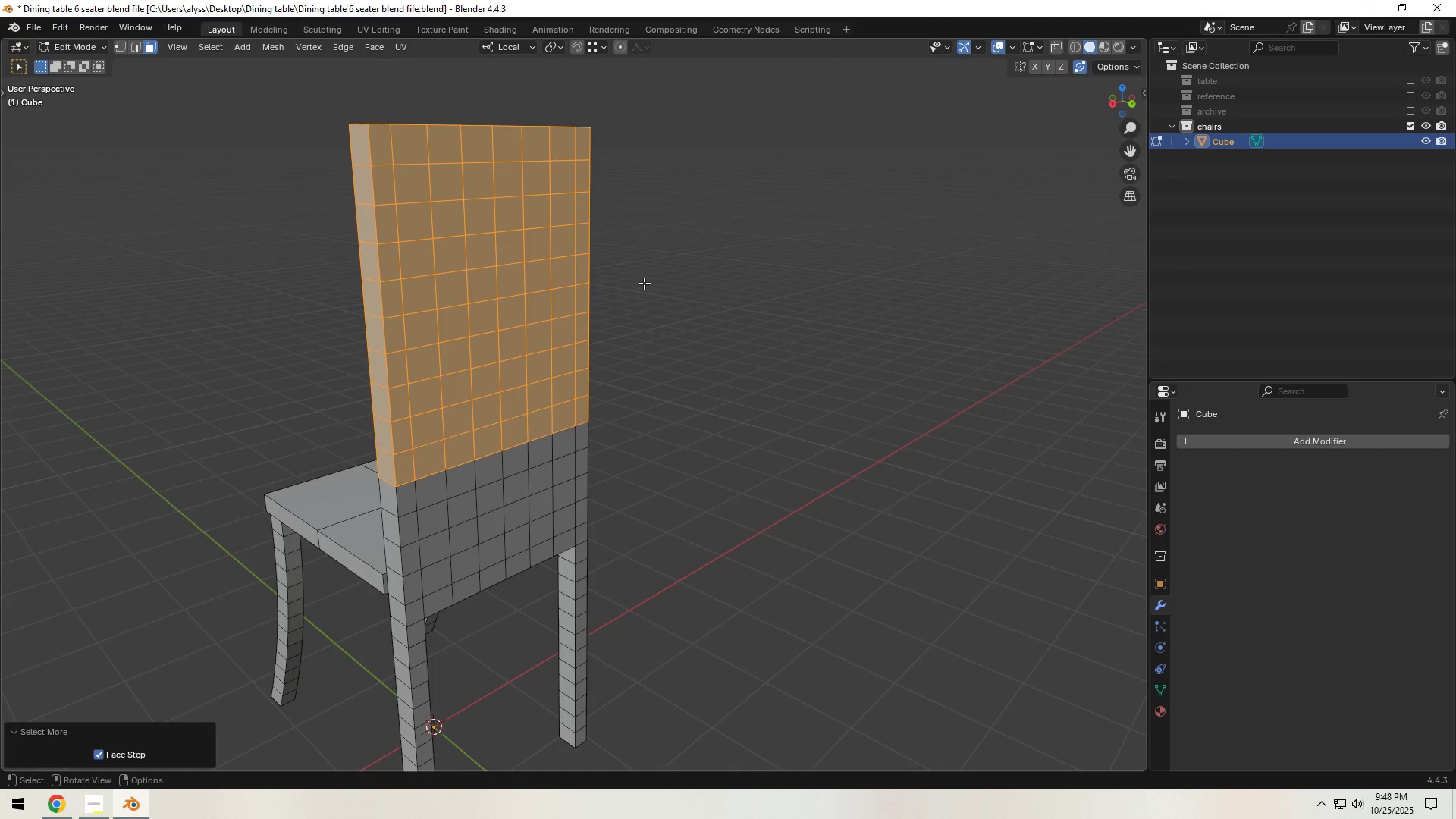 
triple_click([644, 283])
 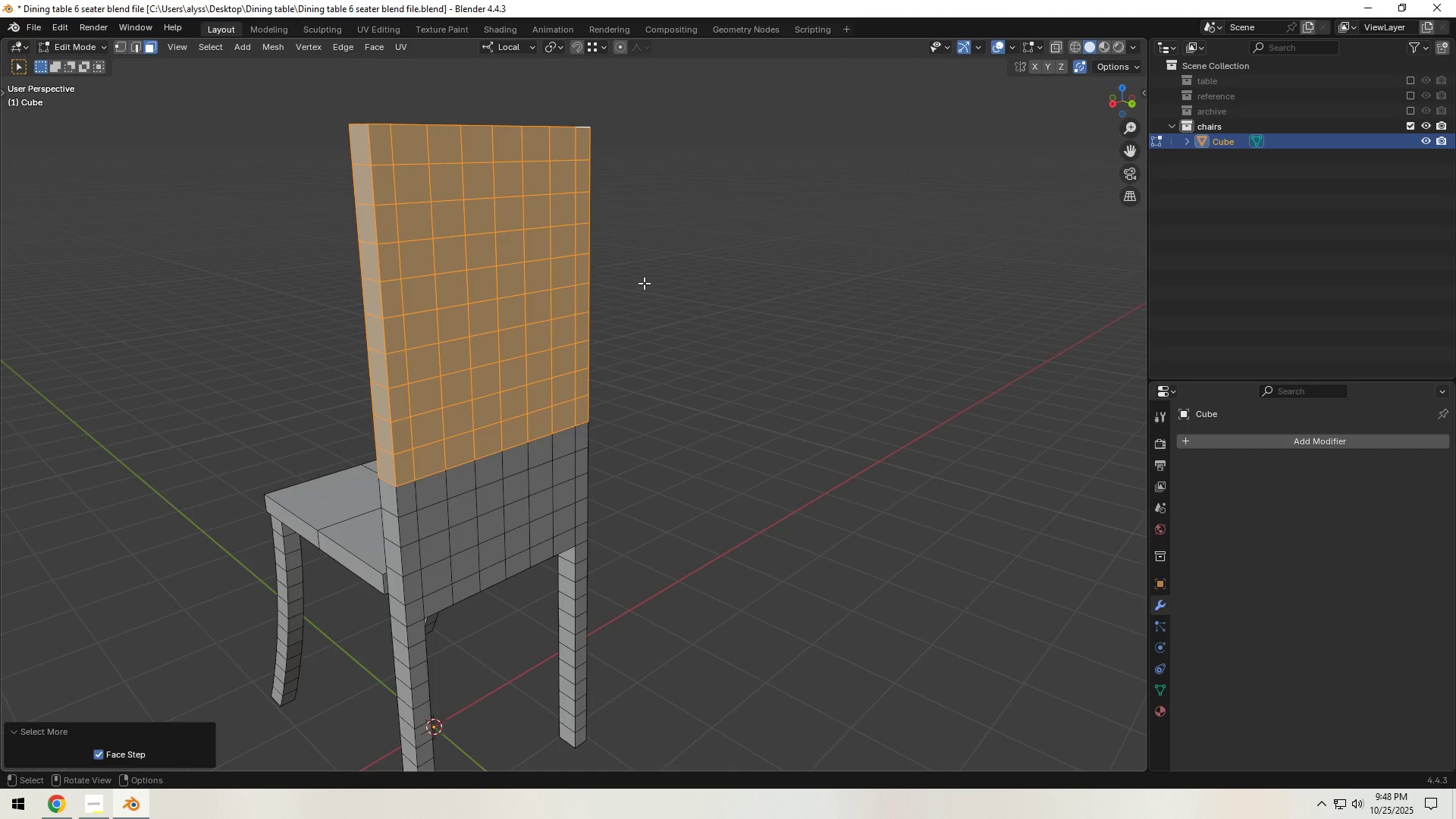 
triple_click([644, 283])
 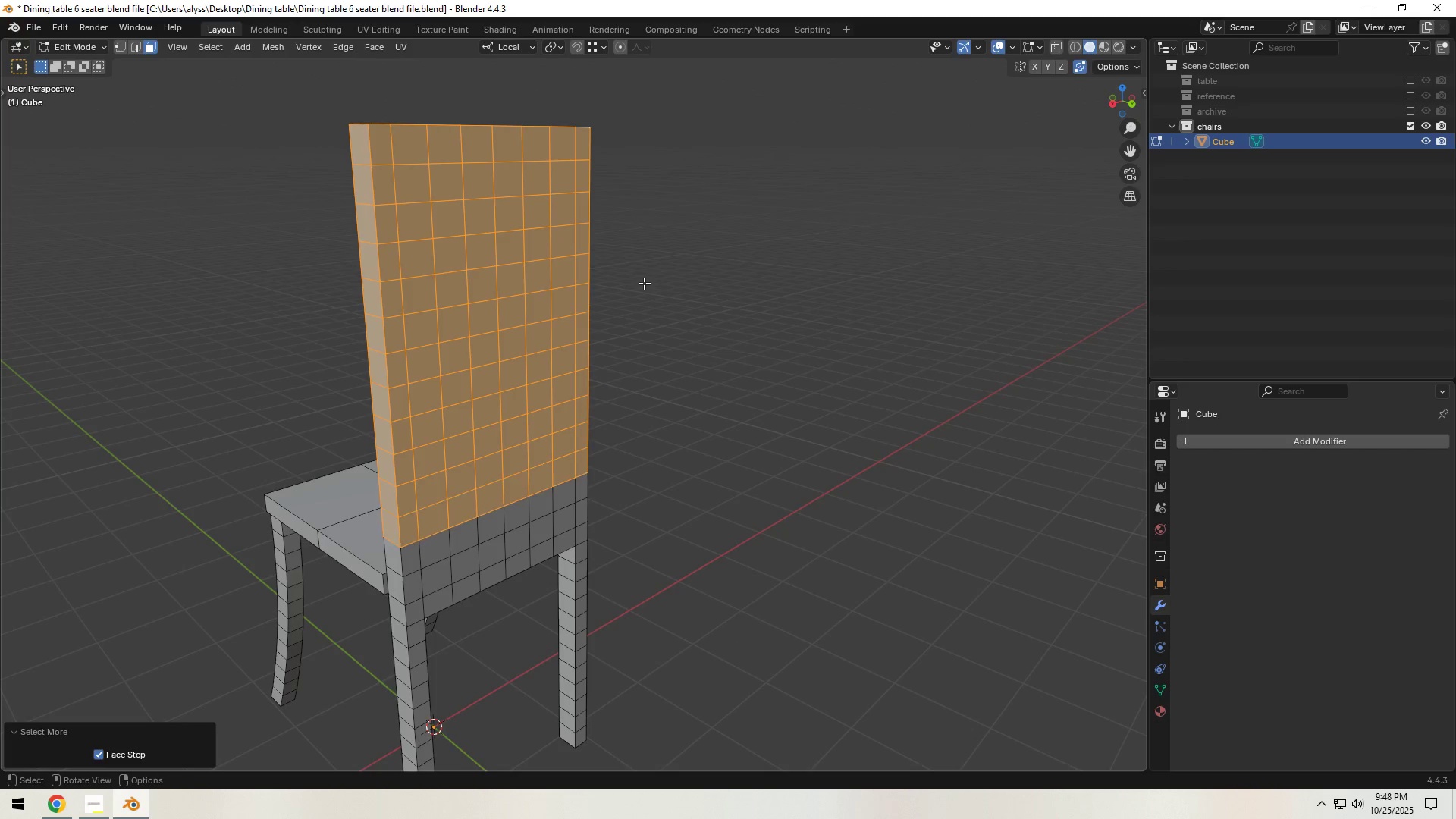 
triple_click([644, 283])
 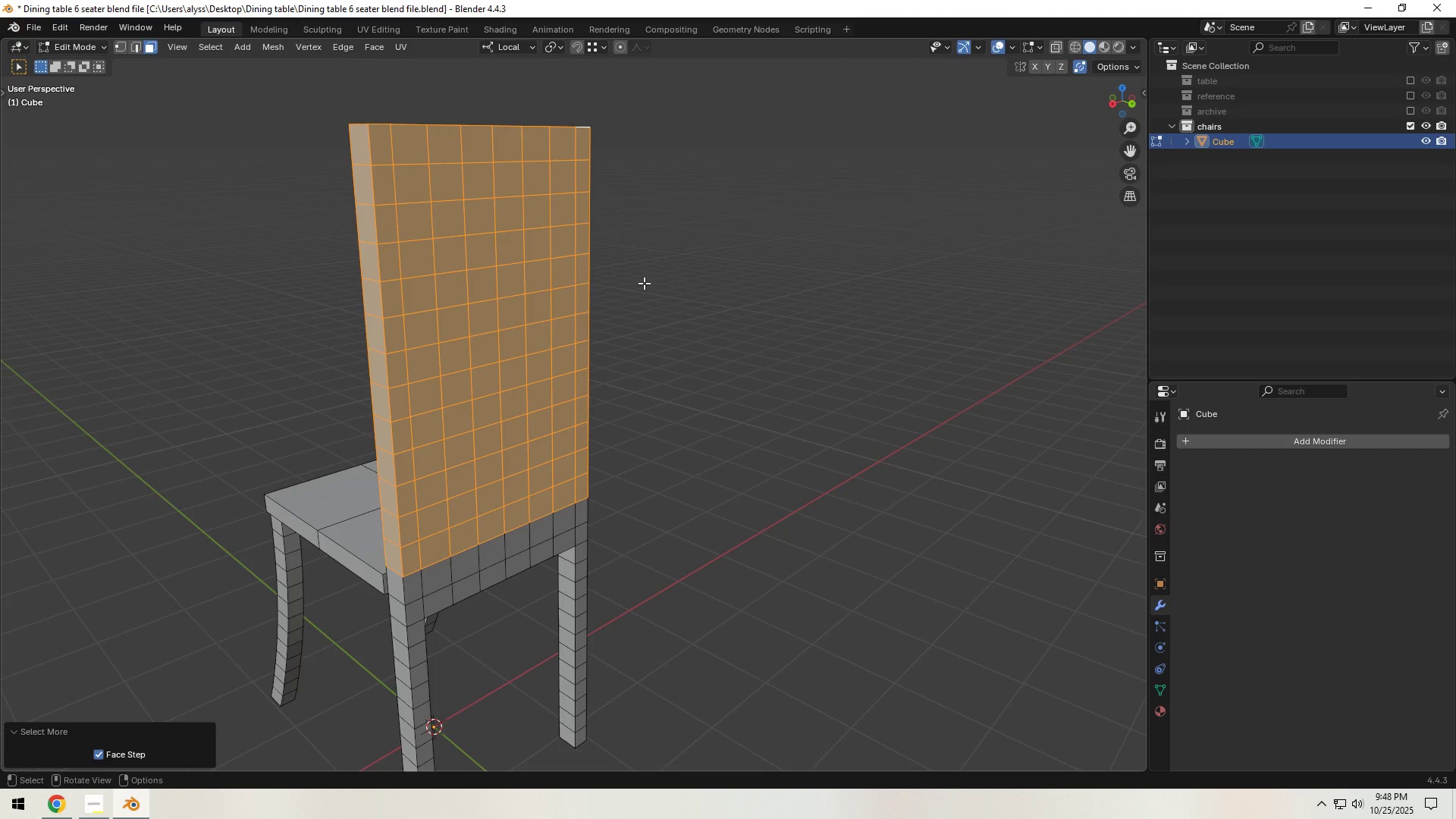 
triple_click([644, 283])
 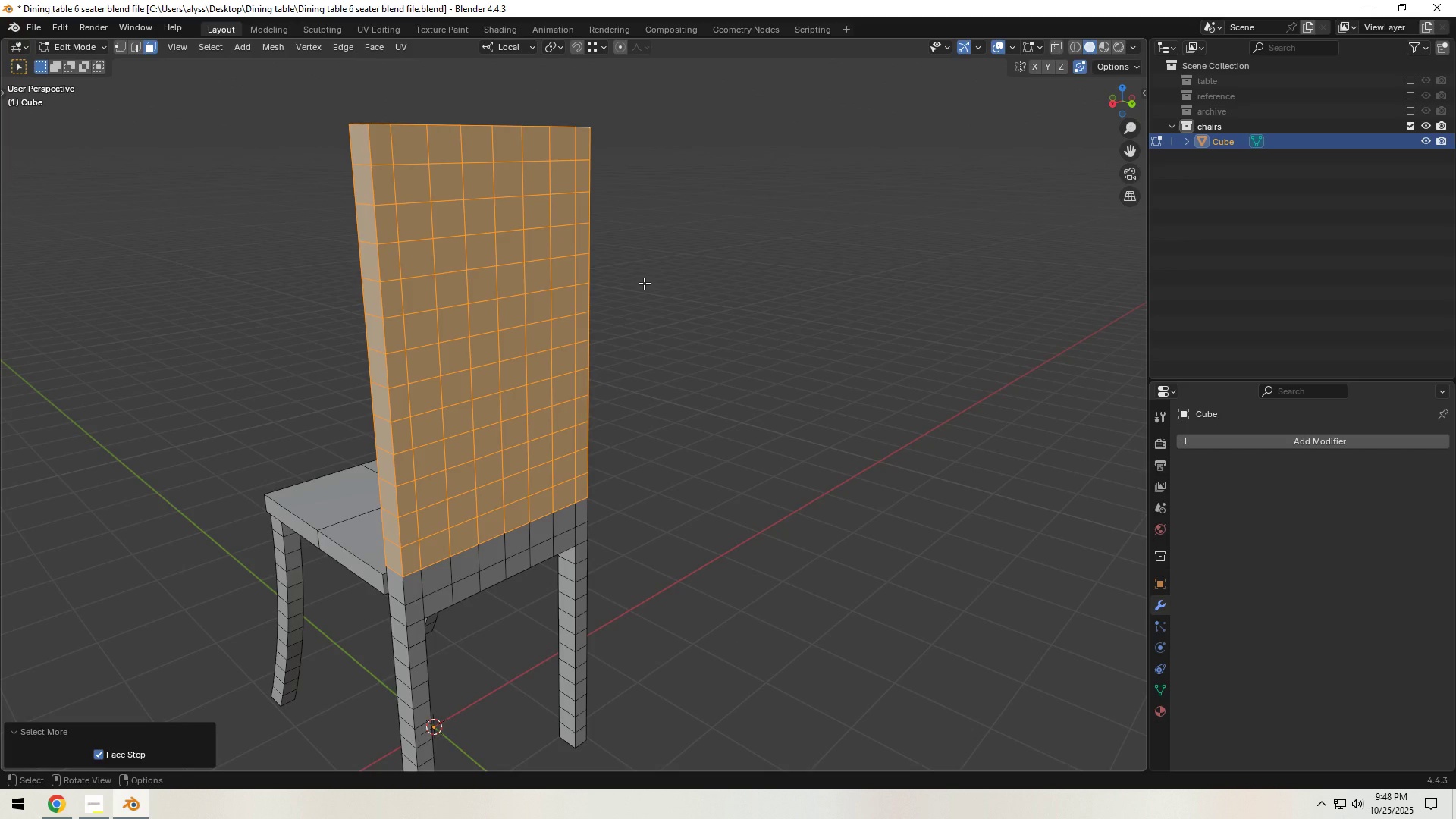 
key(X)
 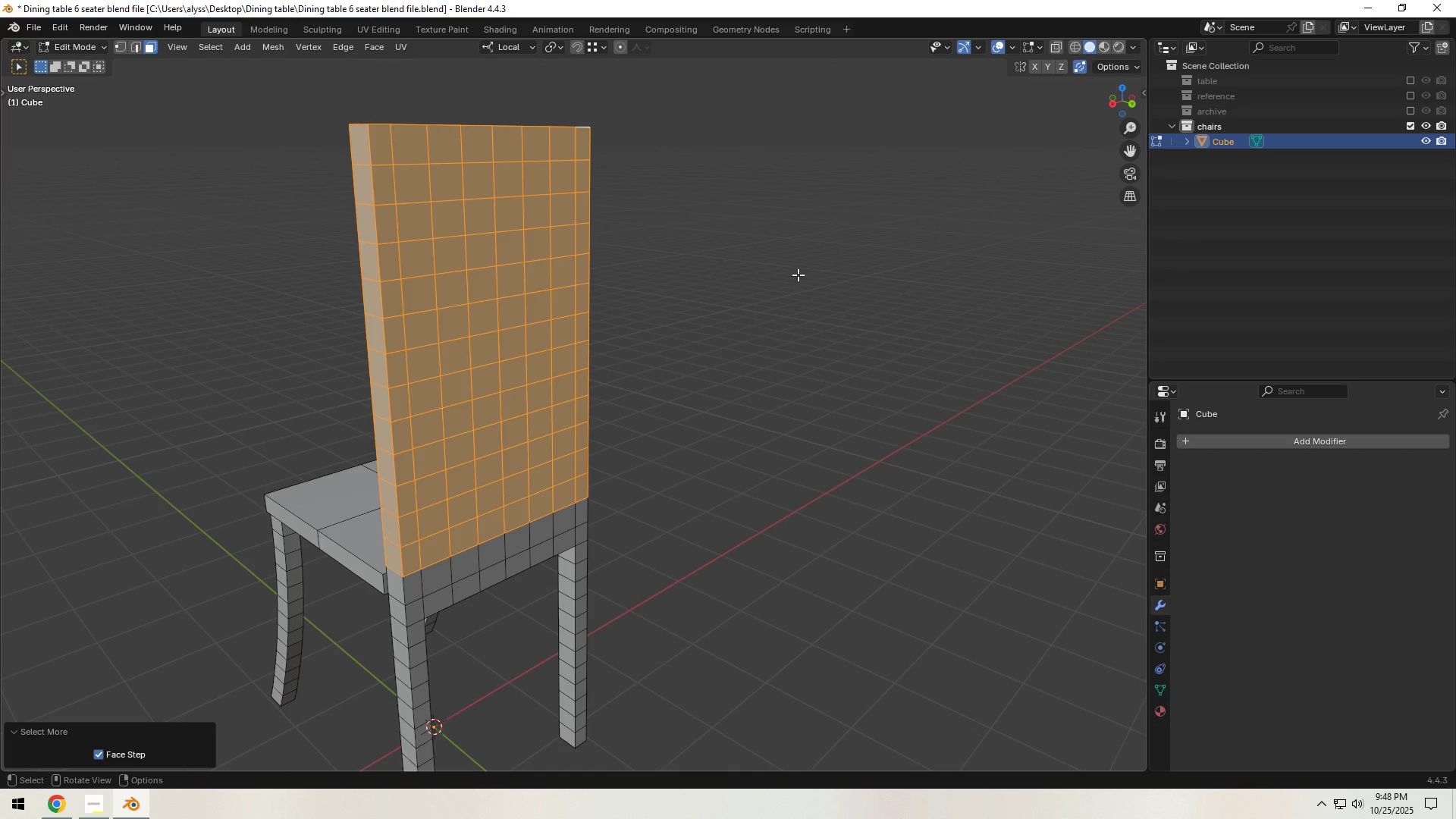 
 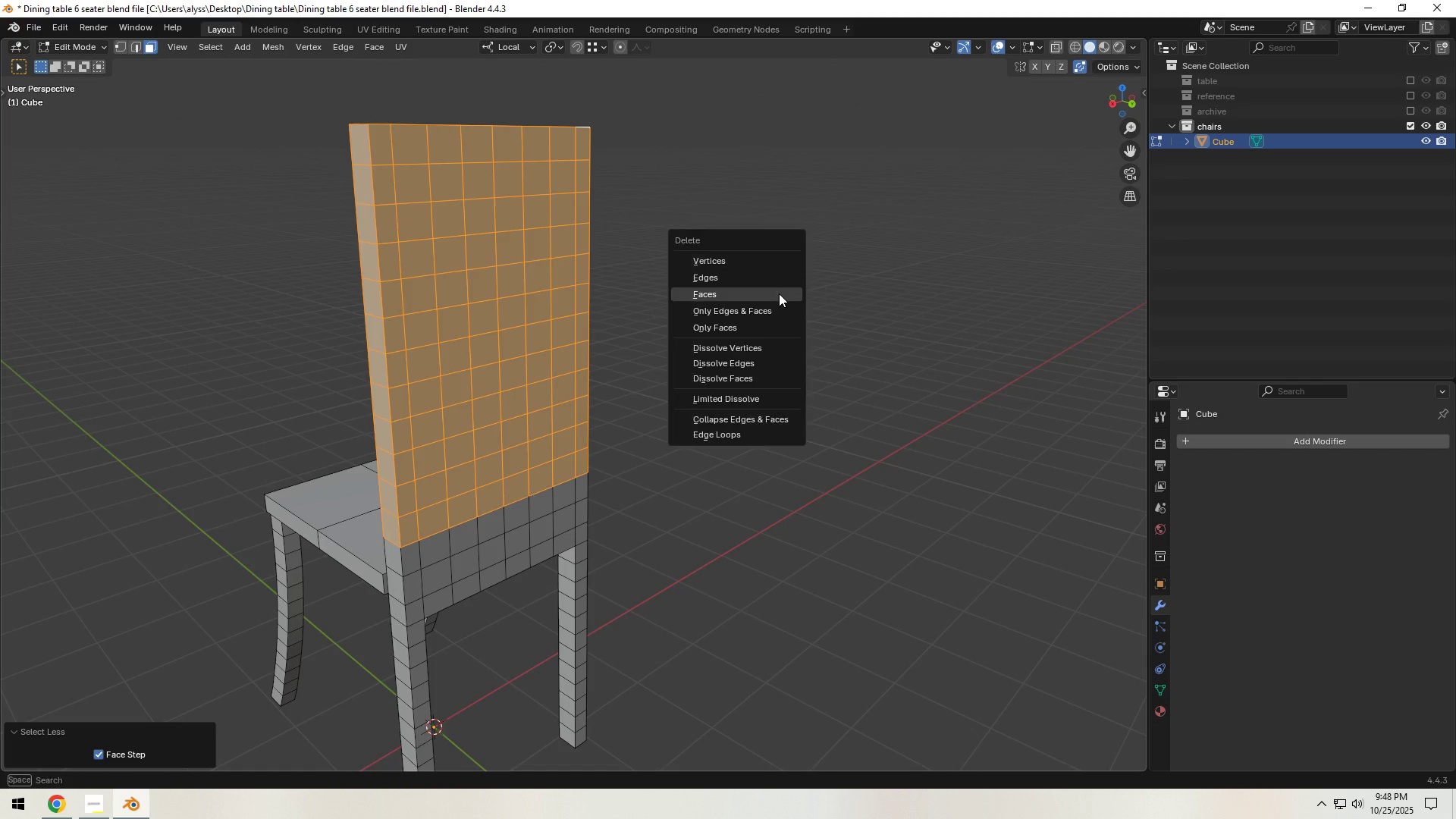 
key(X)
 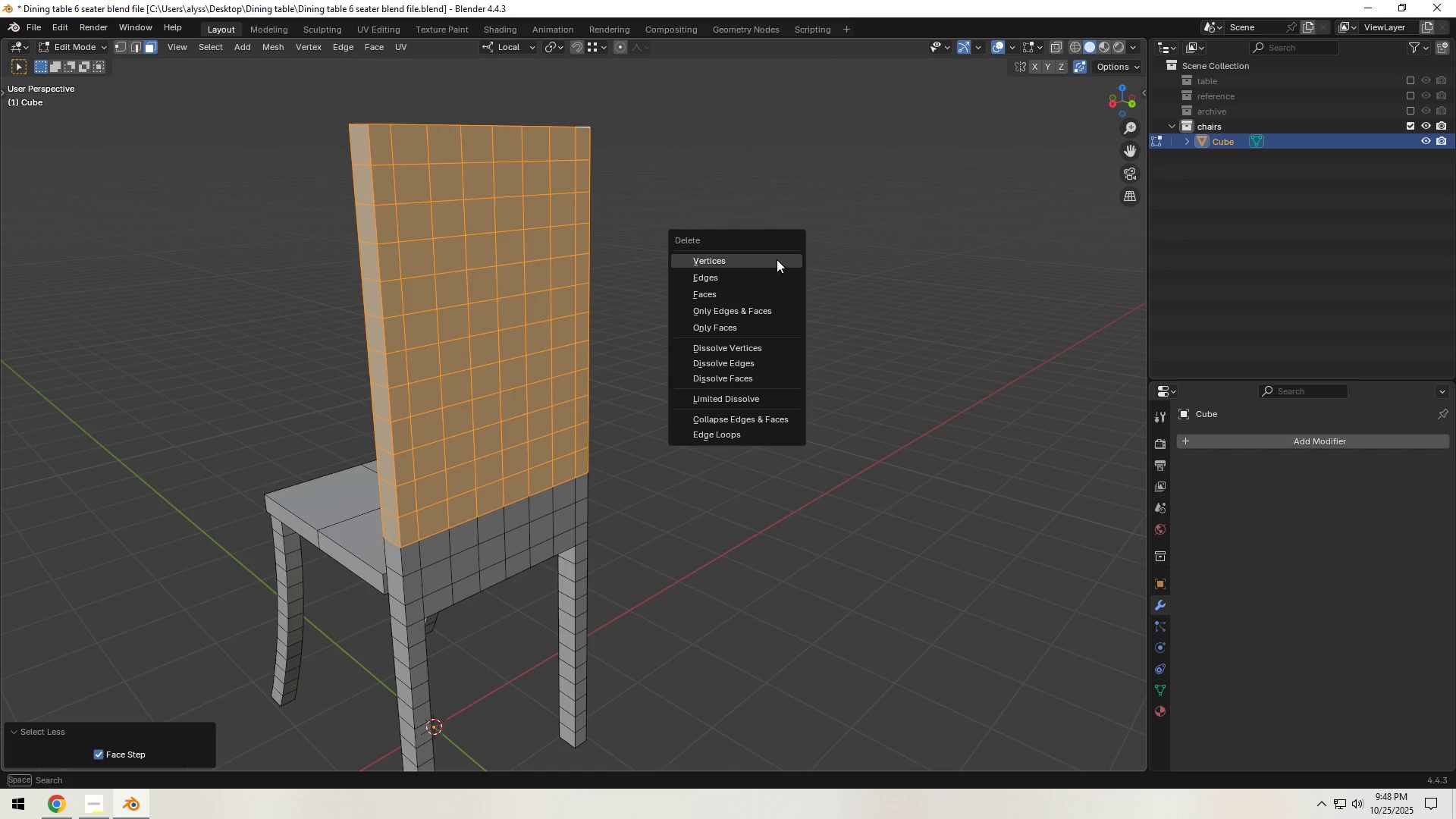 
left_click([777, 259])
 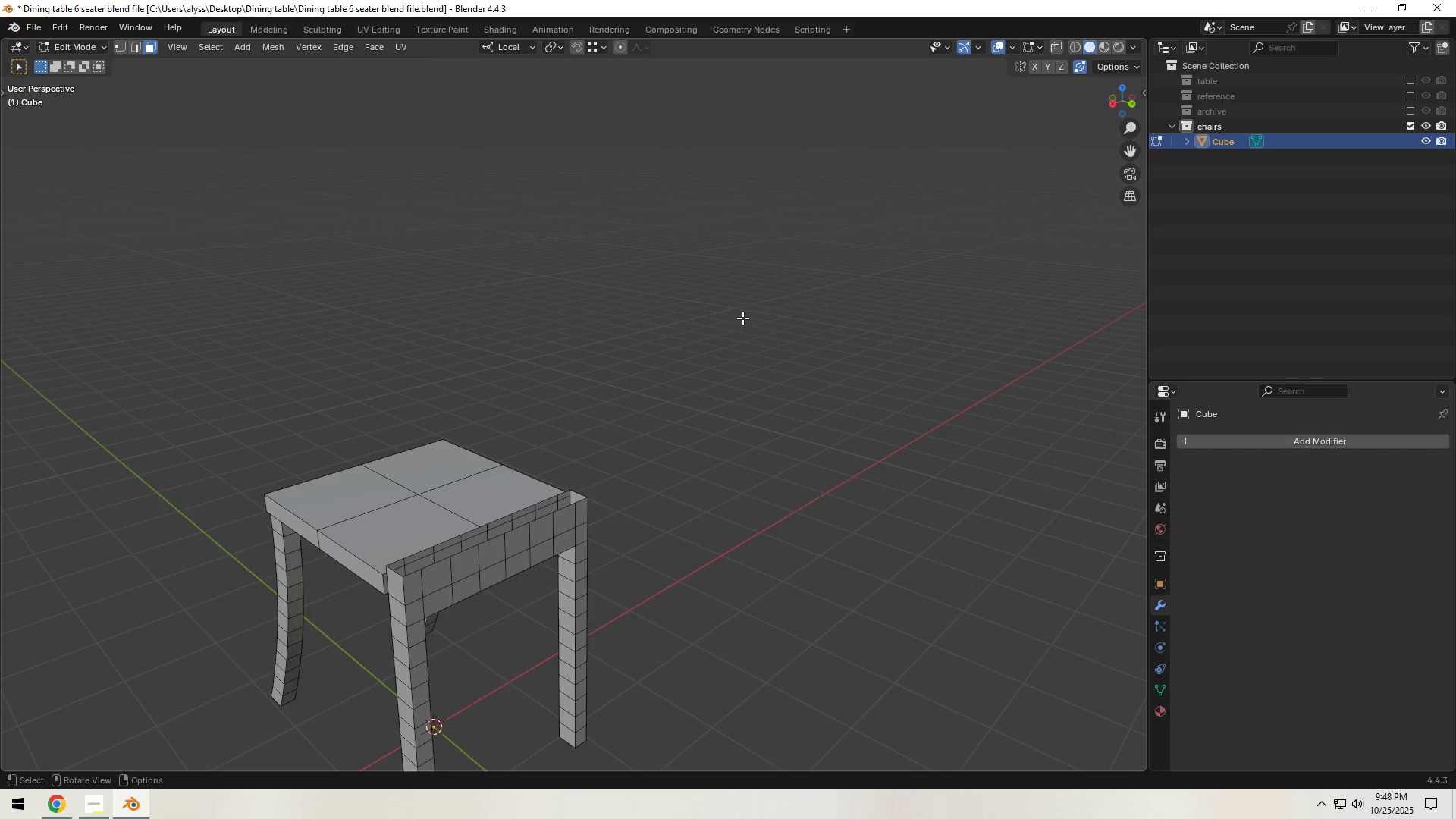 
hold_key(key=ShiftLeft, duration=0.39)
 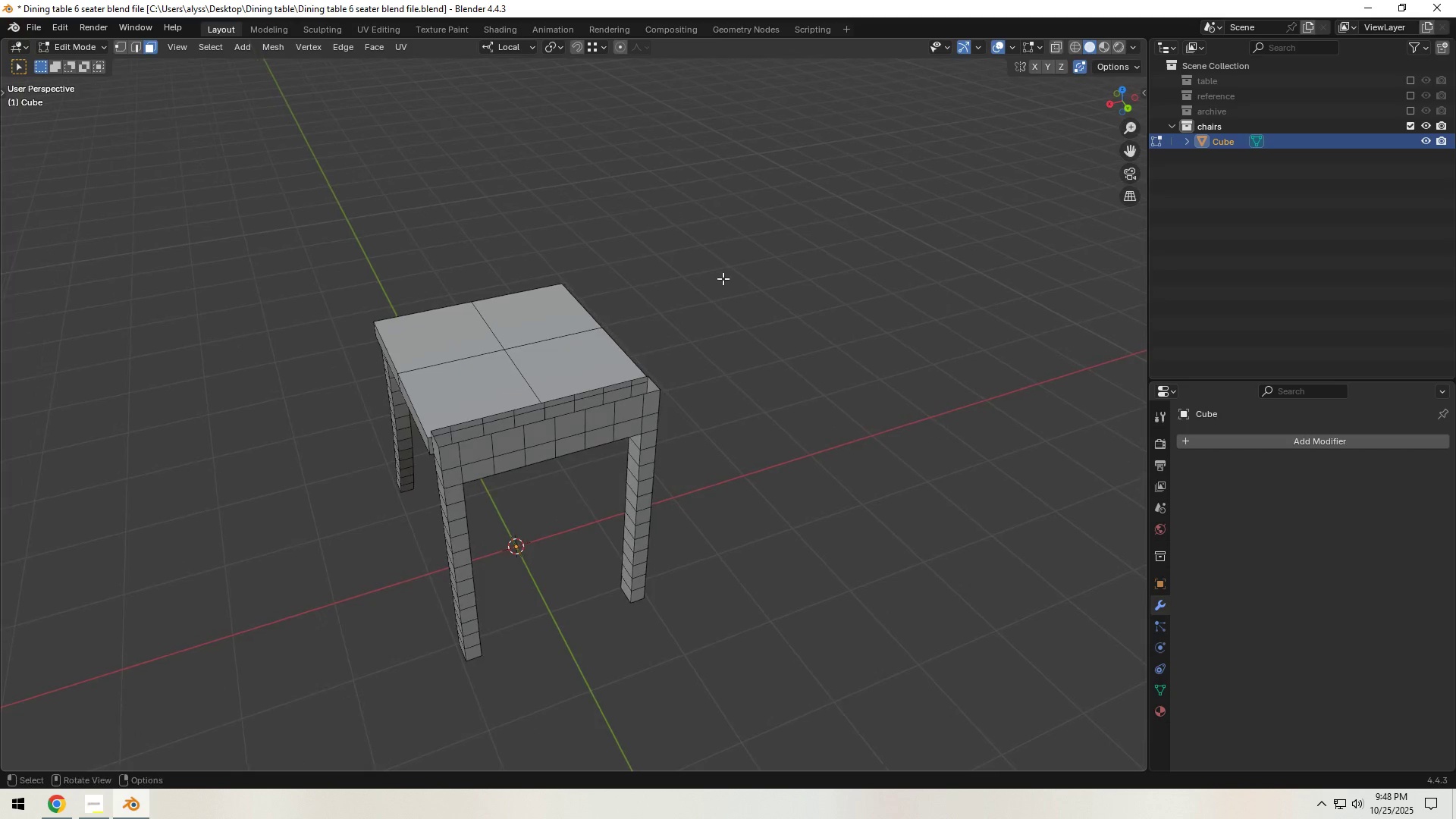 
scroll: coordinate [714, 295], scroll_direction: up, amount: 4.0
 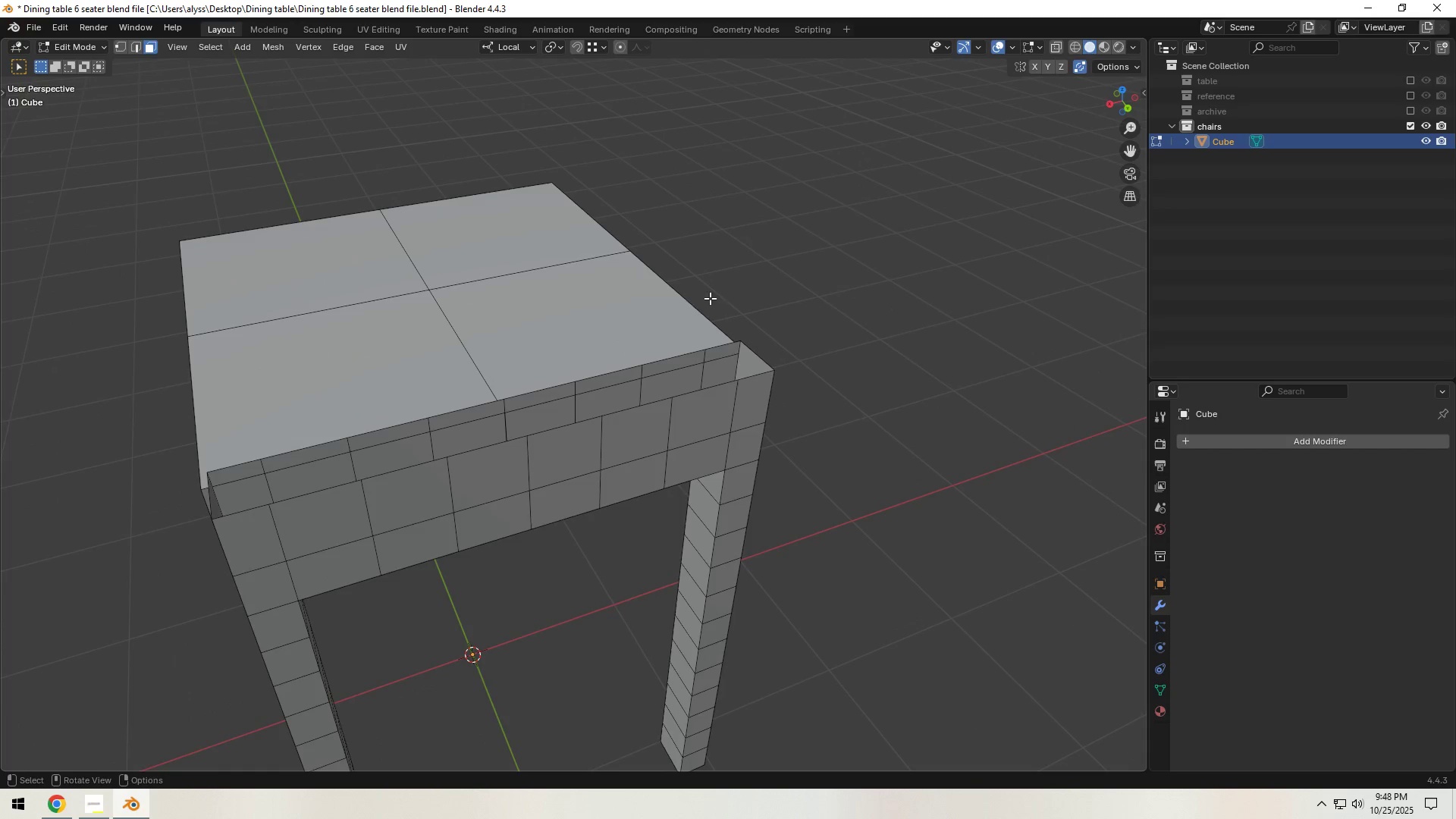 
hold_key(key=ShiftLeft, duration=0.74)
 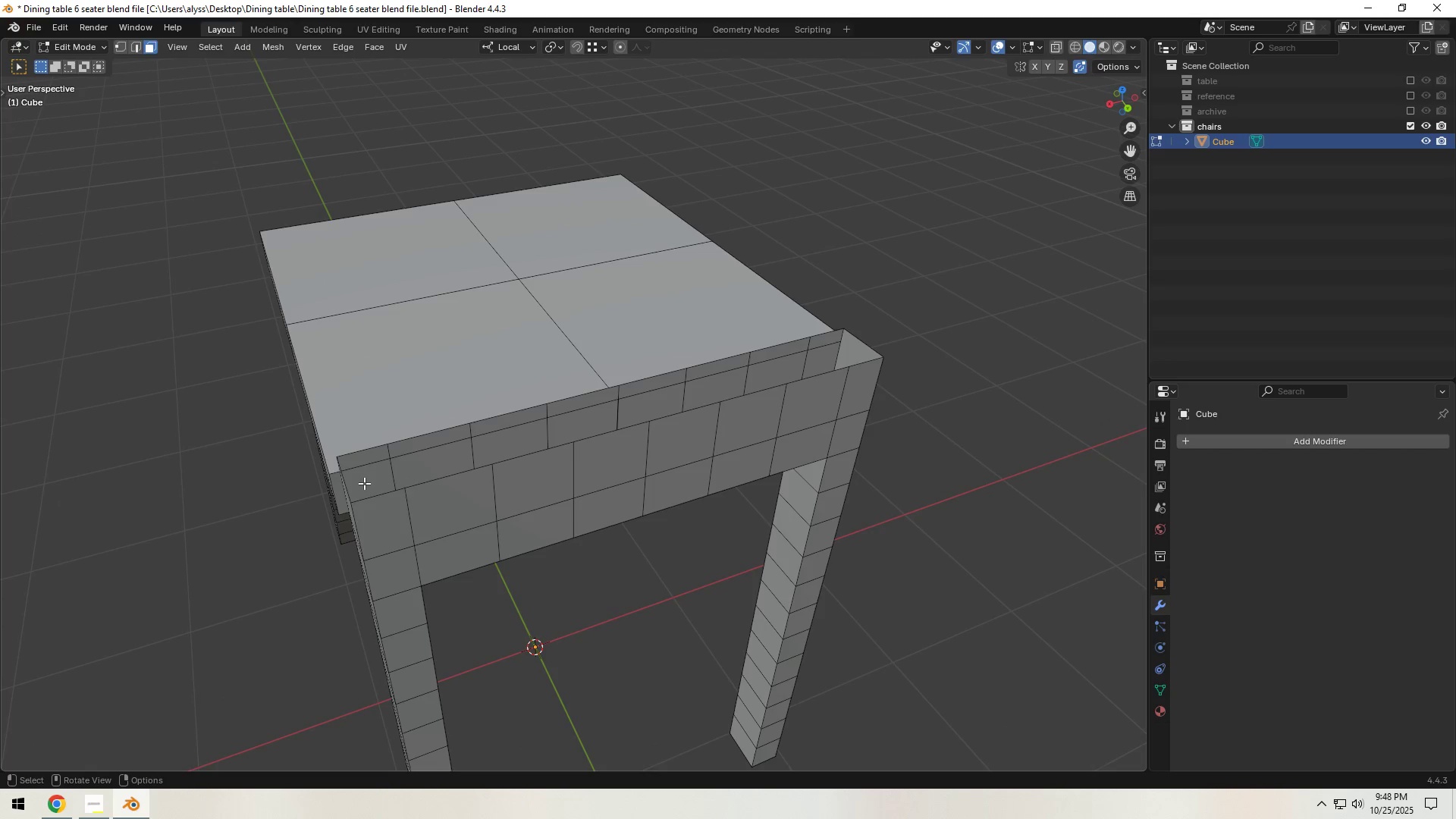 
key(2)
 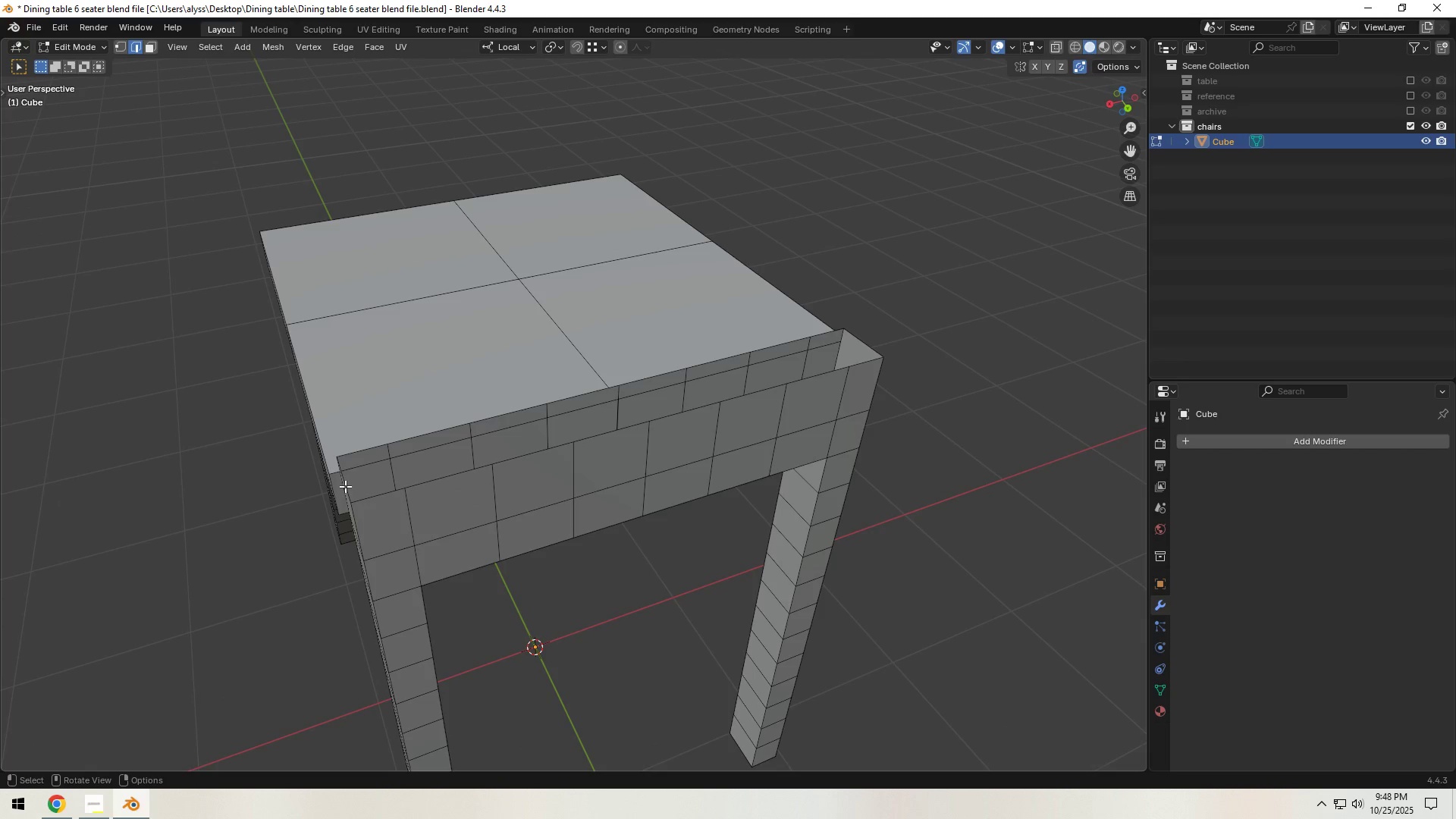 
left_click([345, 486])
 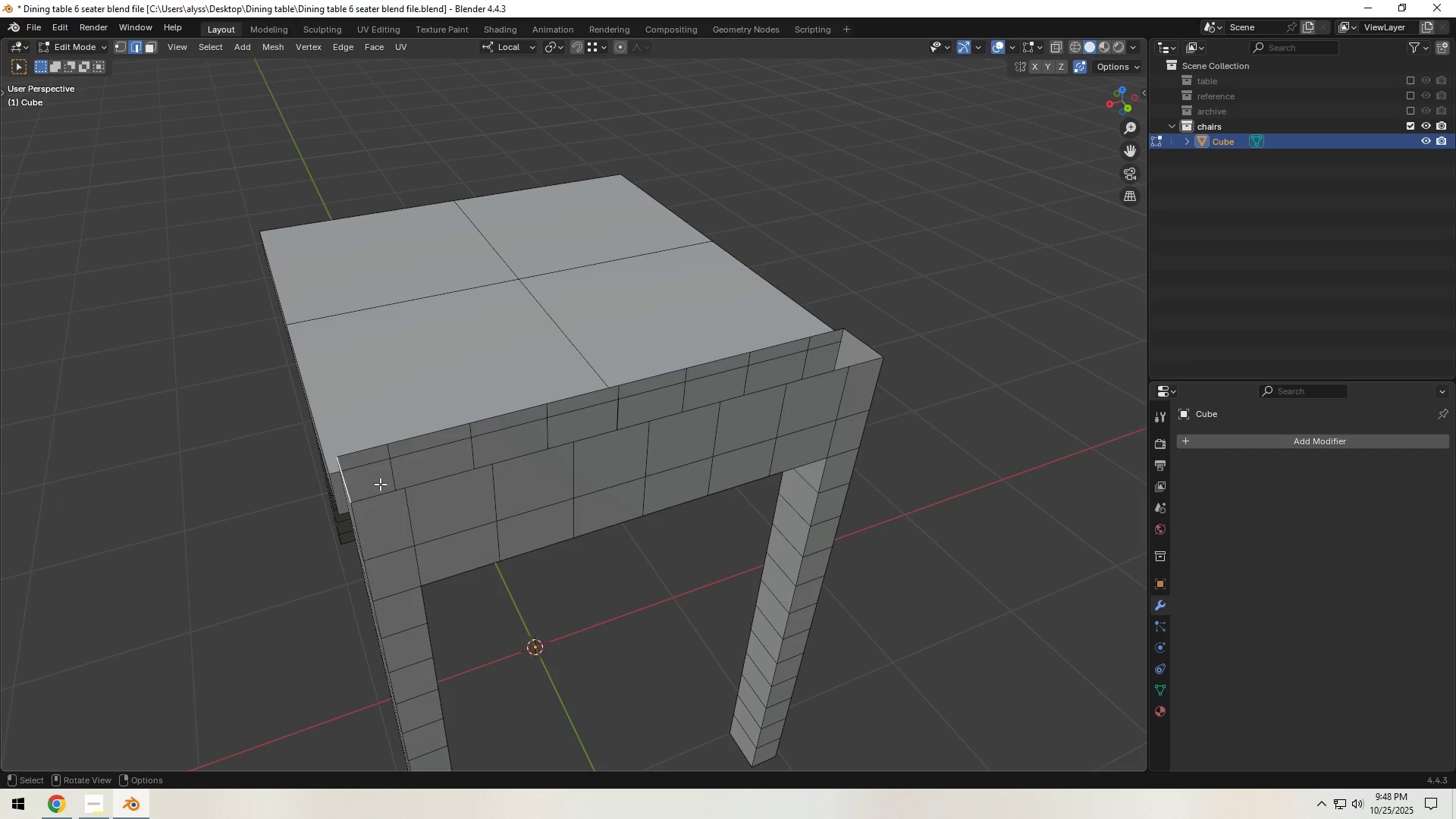 
type(ffffffff)
 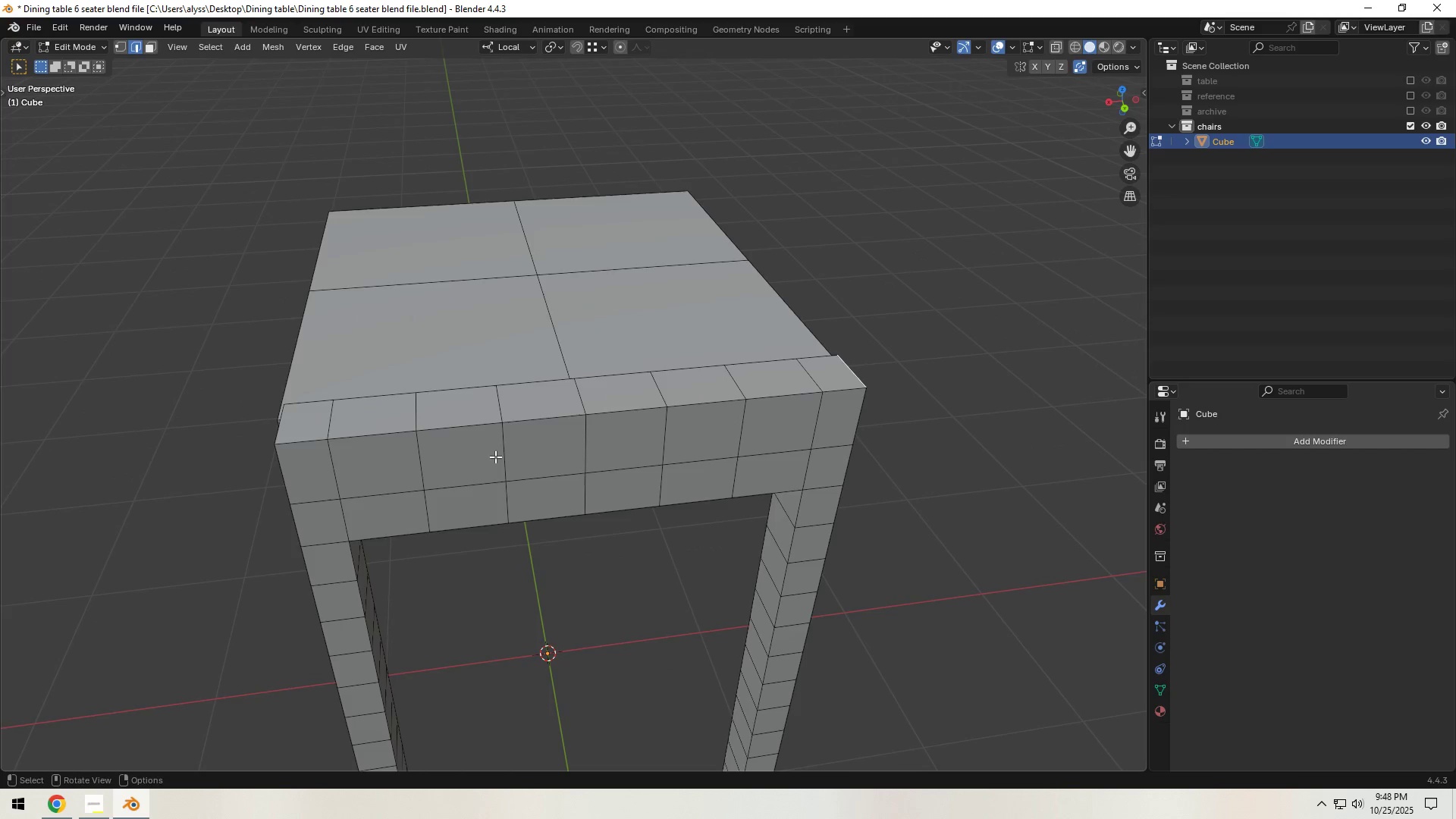 
wait(5.06)
 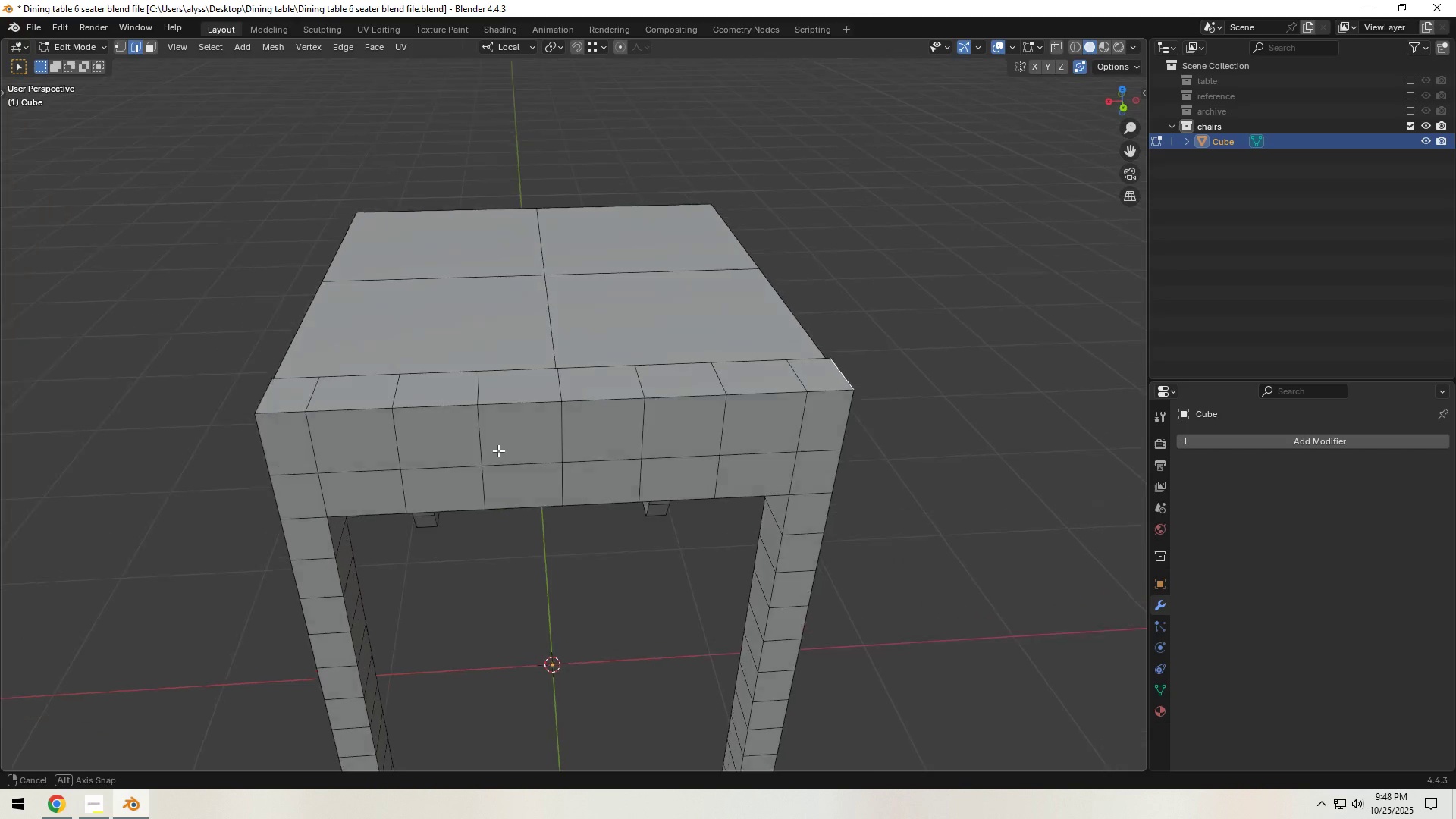 
key(3)
 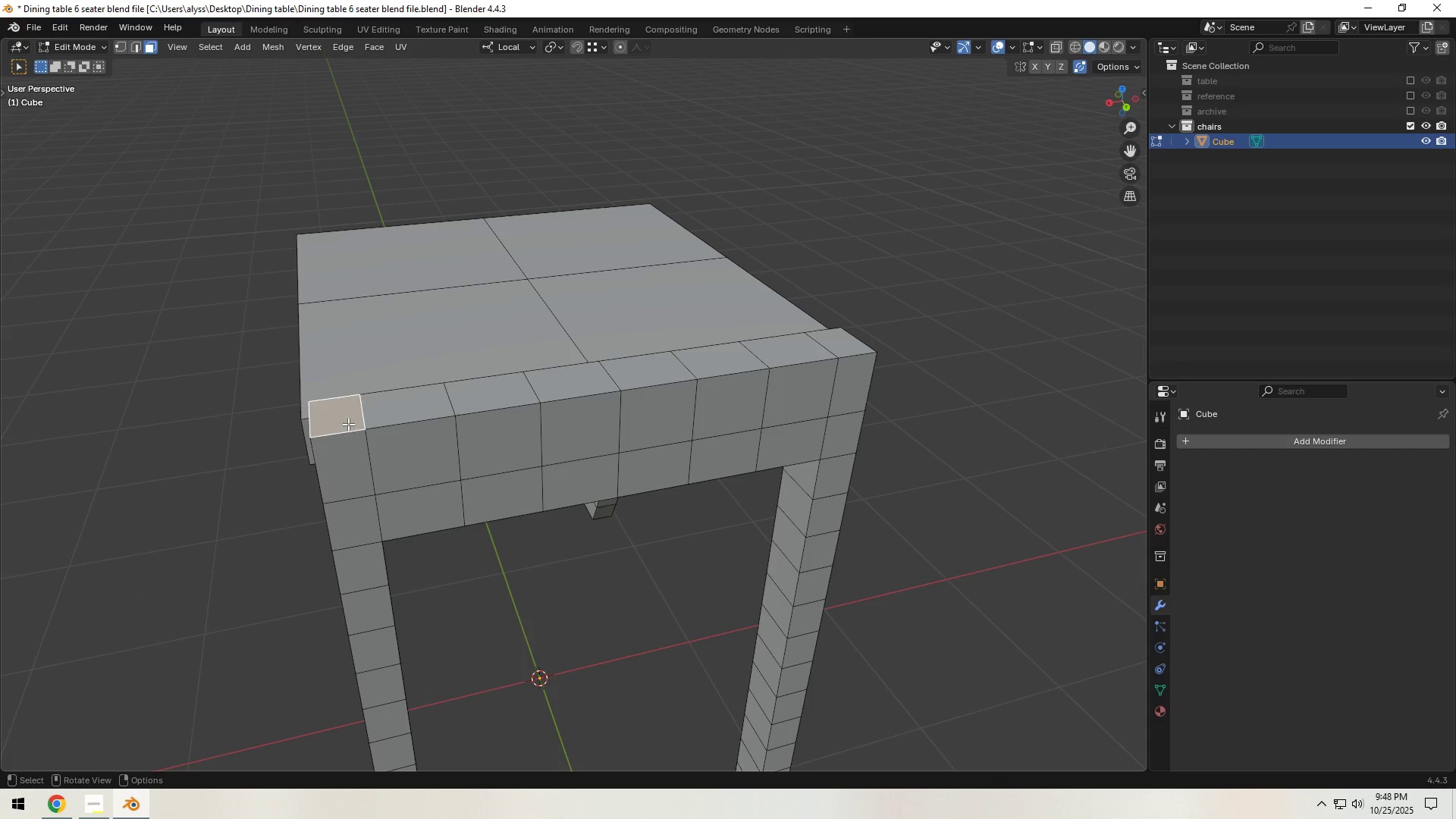 
left_click([348, 424])
 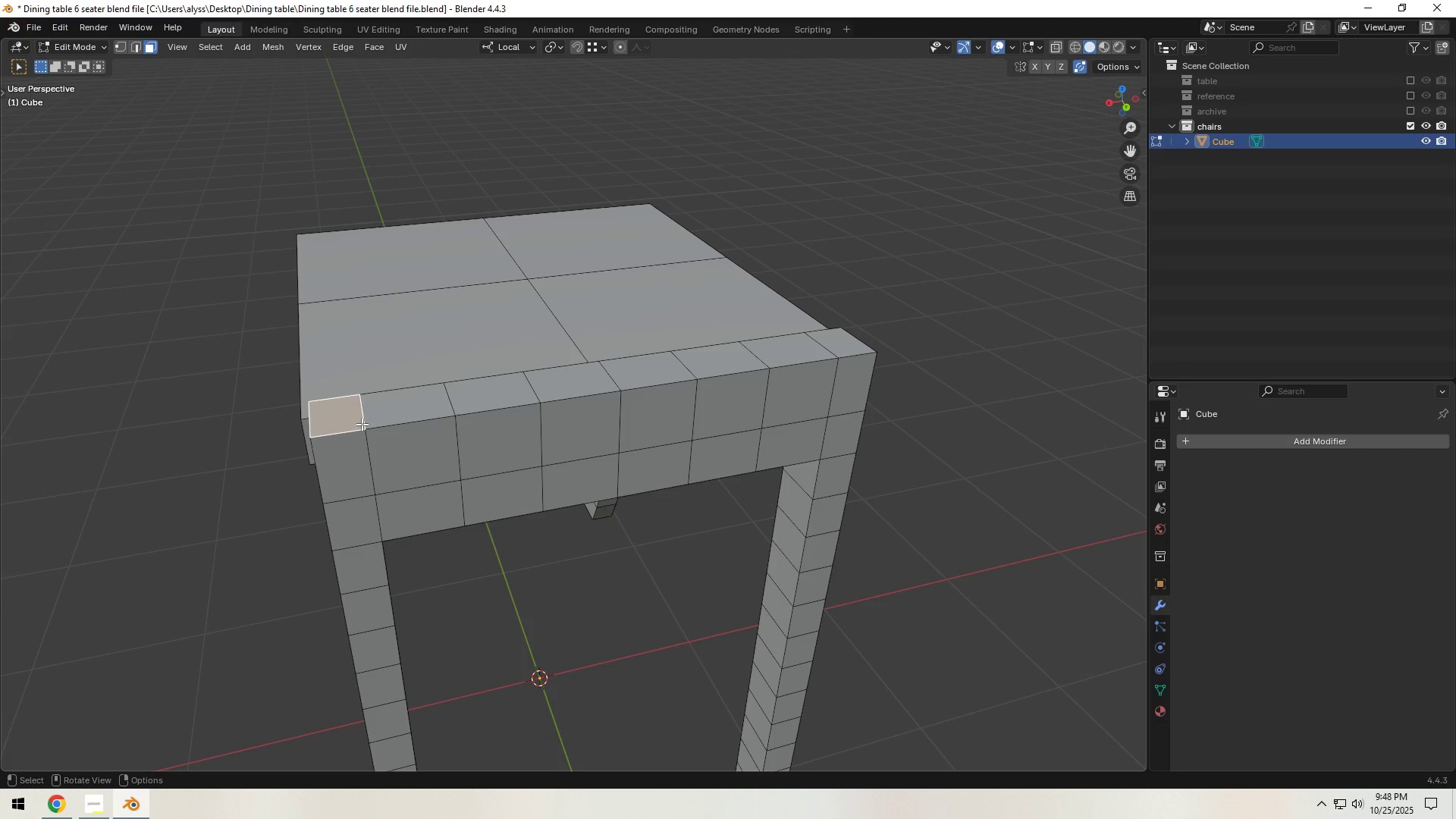 
scroll: coordinate [401, 424], scroll_direction: down, amount: 2.0
 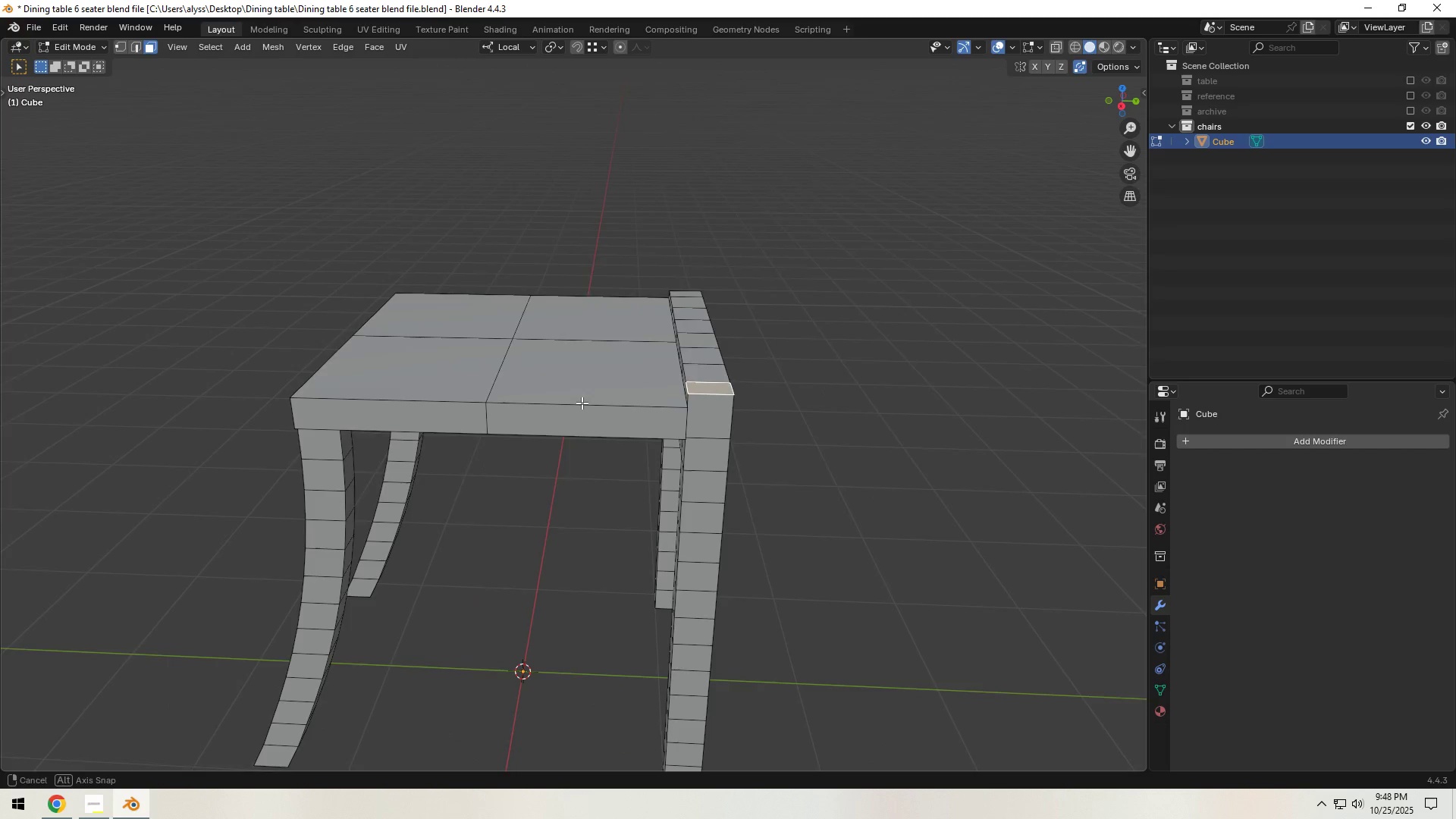 
hold_key(key=ShiftLeft, duration=0.56)
 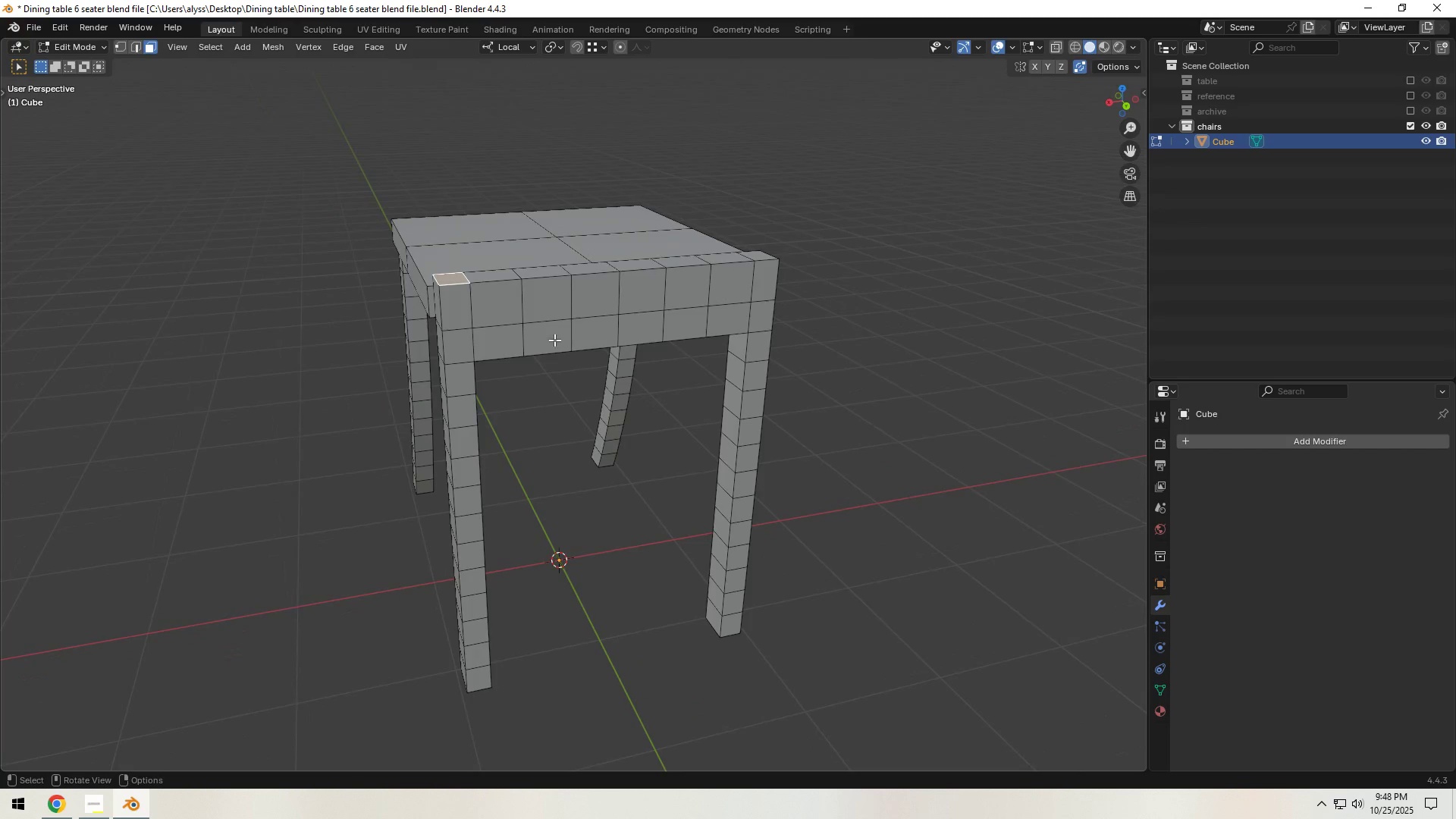 
left_click([457, 318])
 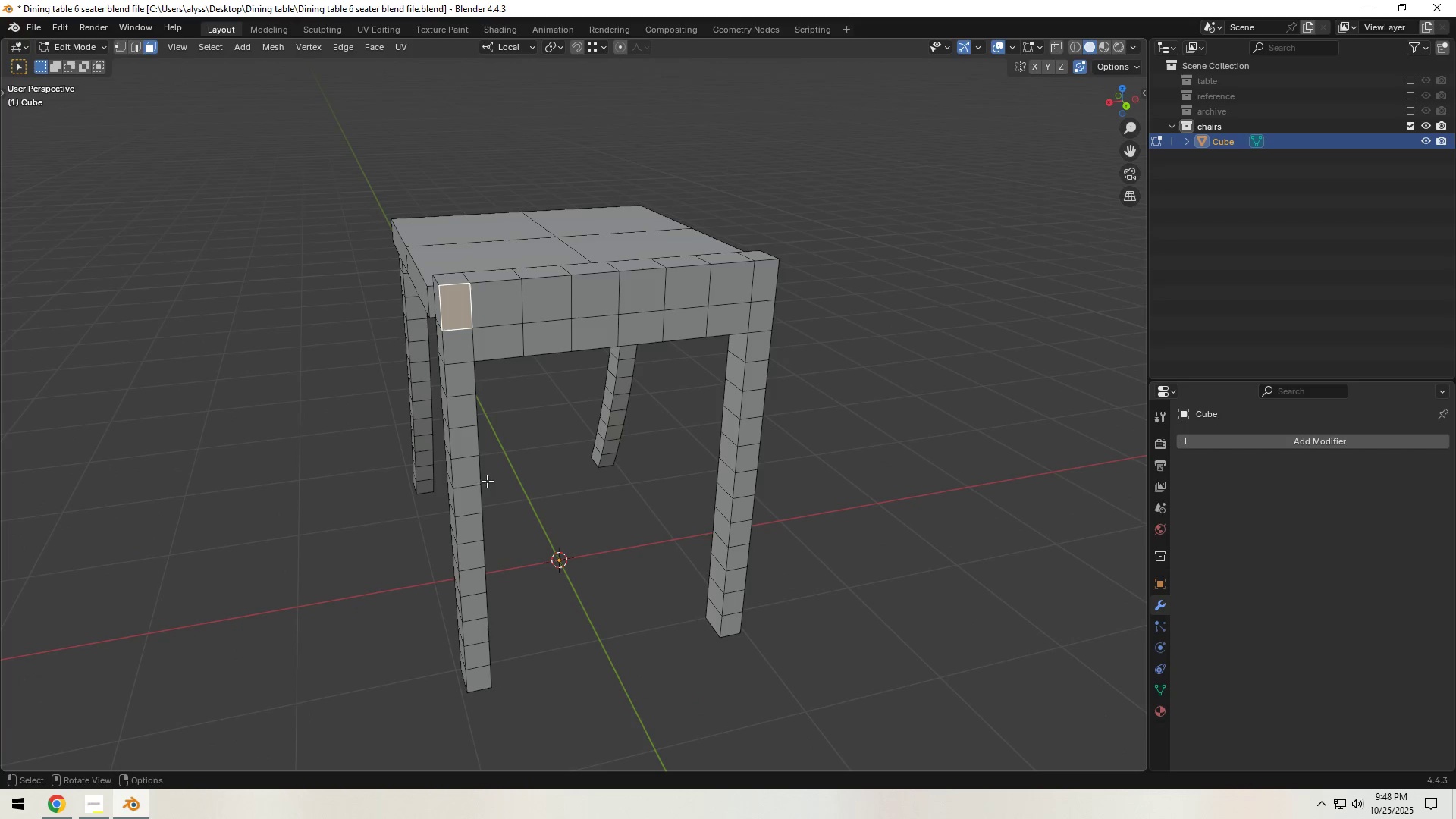 
hold_key(key=ControlLeft, duration=0.68)
left_click([483, 674])
 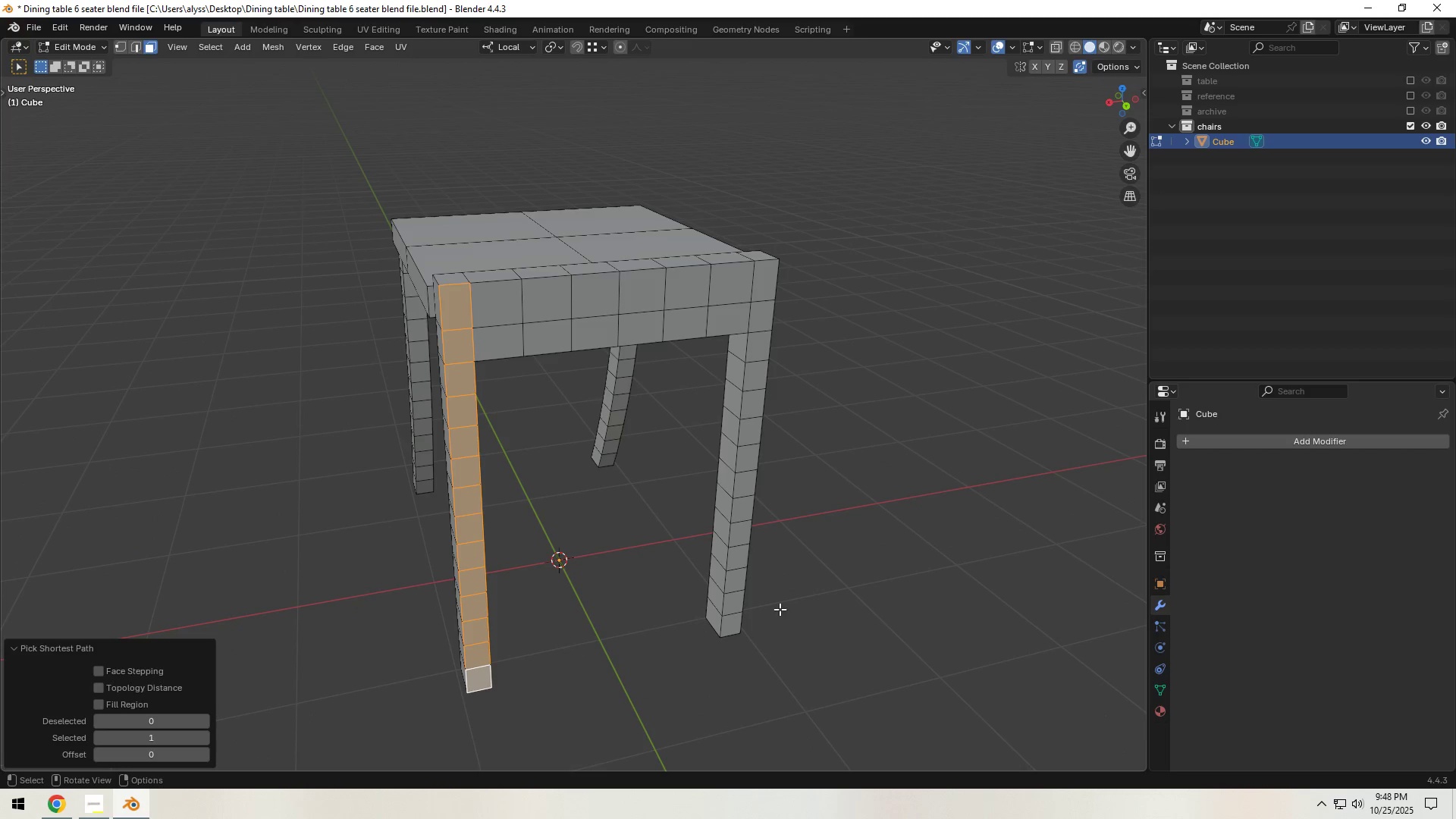 
hold_key(key=ShiftLeft, duration=0.66)
left_click([733, 623])
 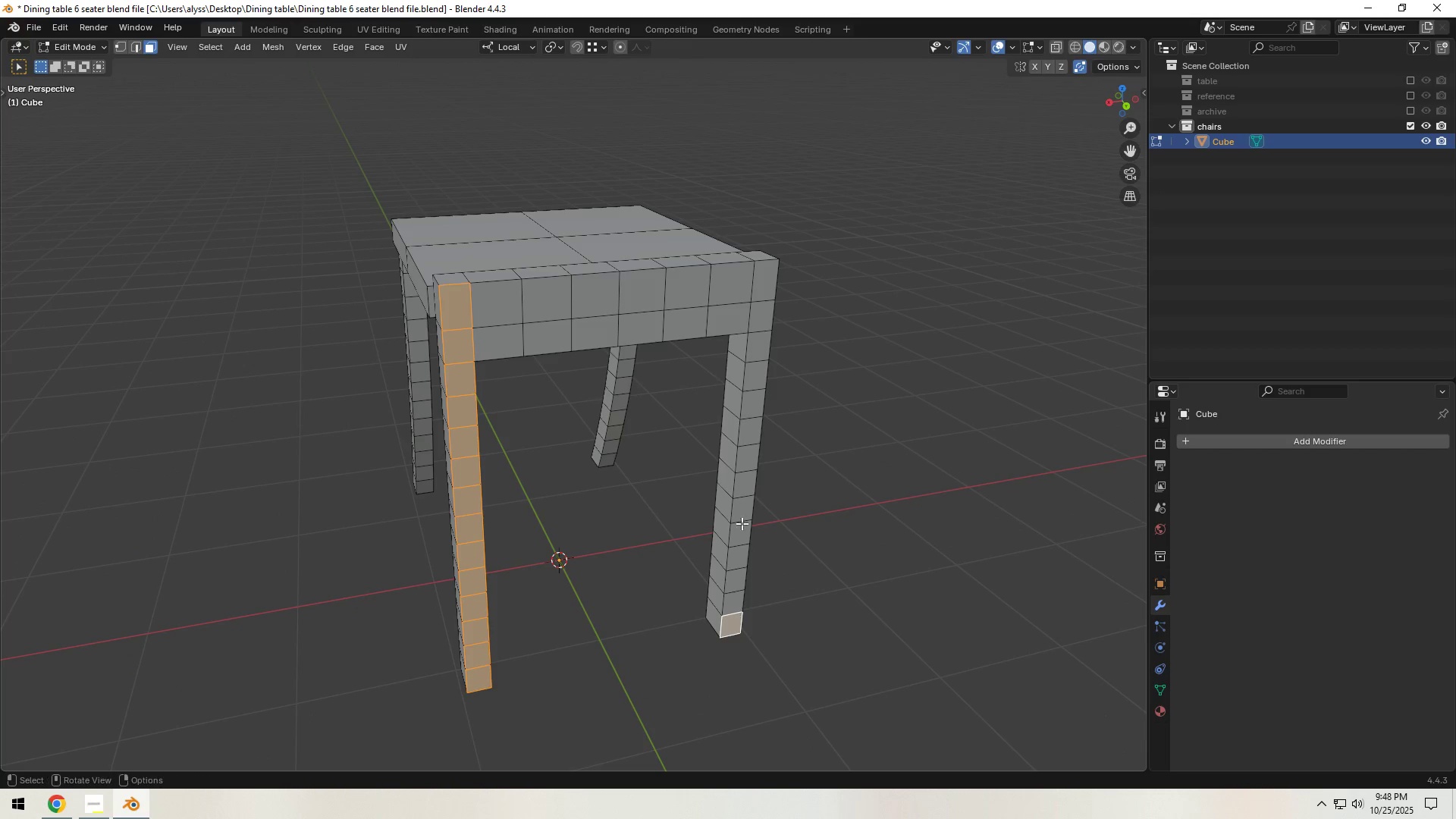 
hold_key(key=ControlLeft, duration=0.92)
 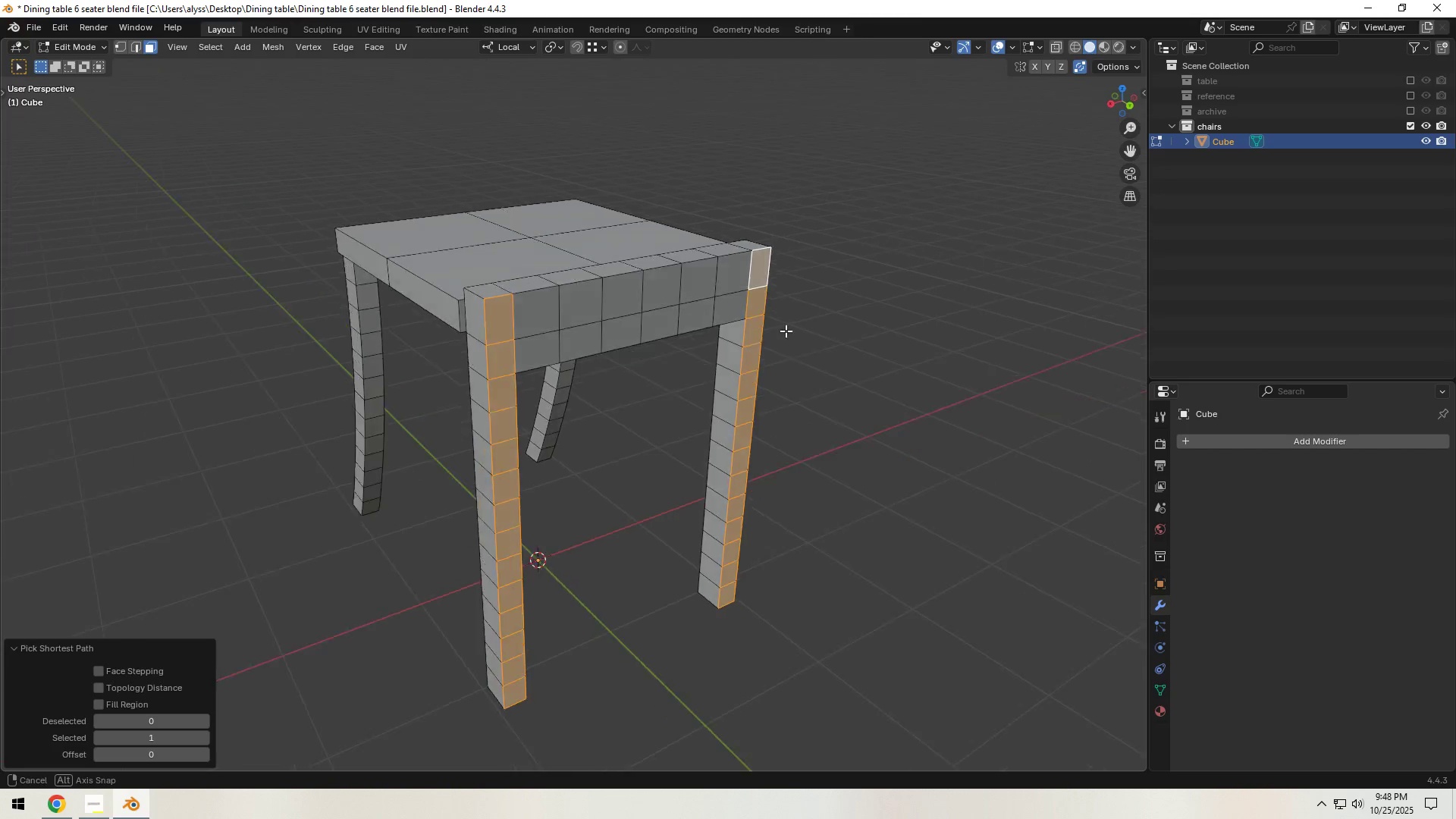 
key(Shift+ShiftLeft)
 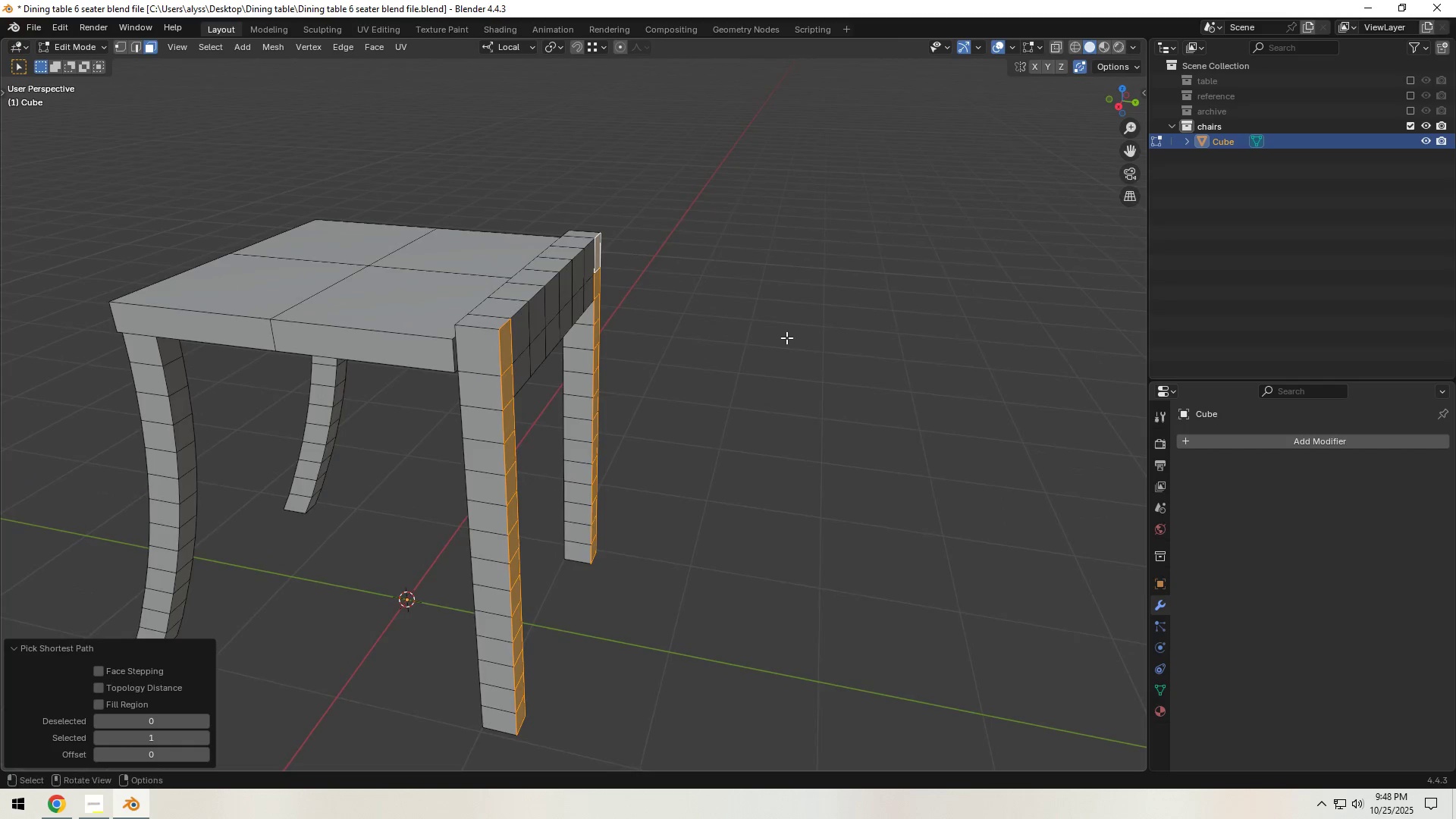 
key(E)
 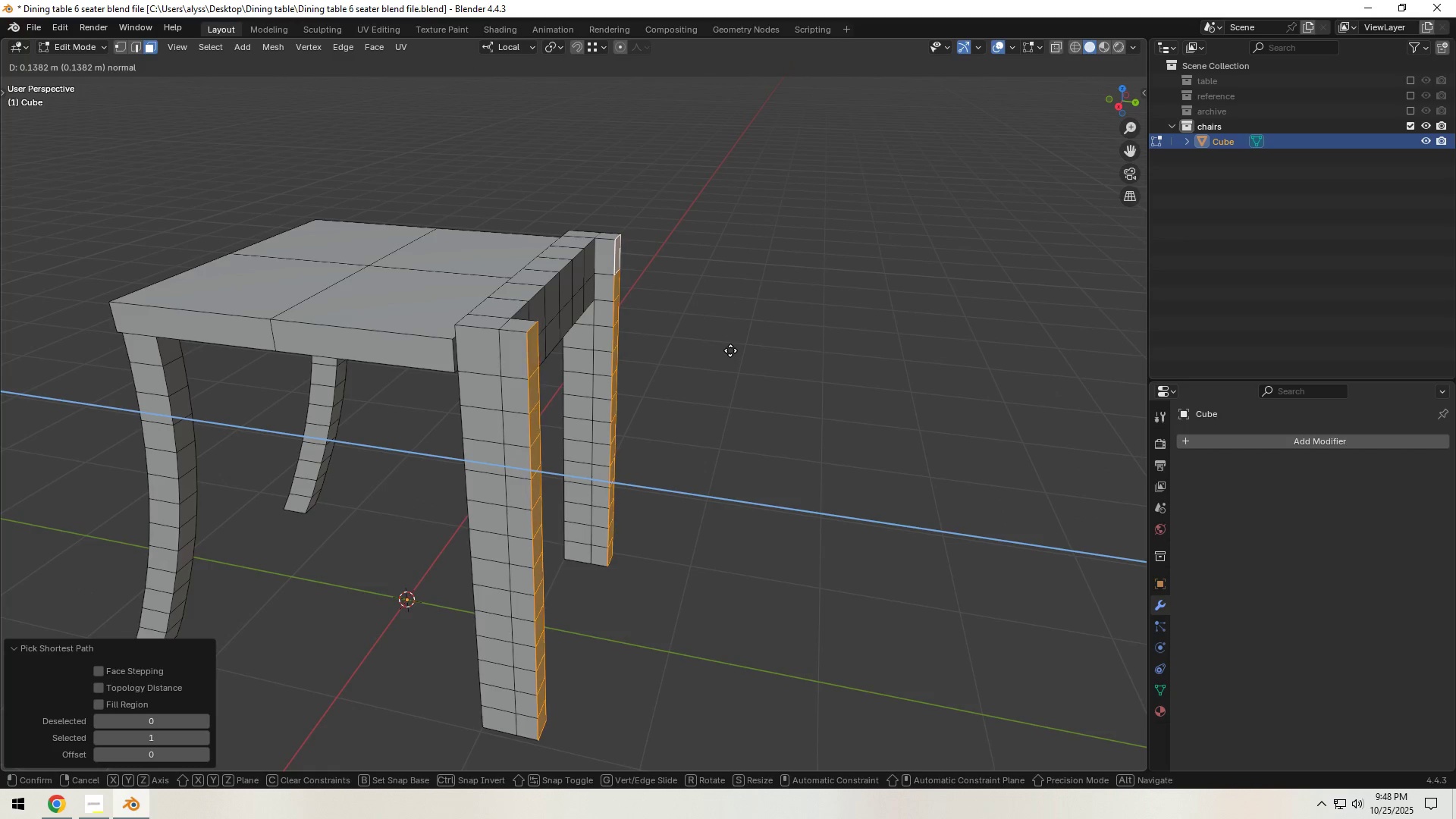 
left_click([730, 350])
 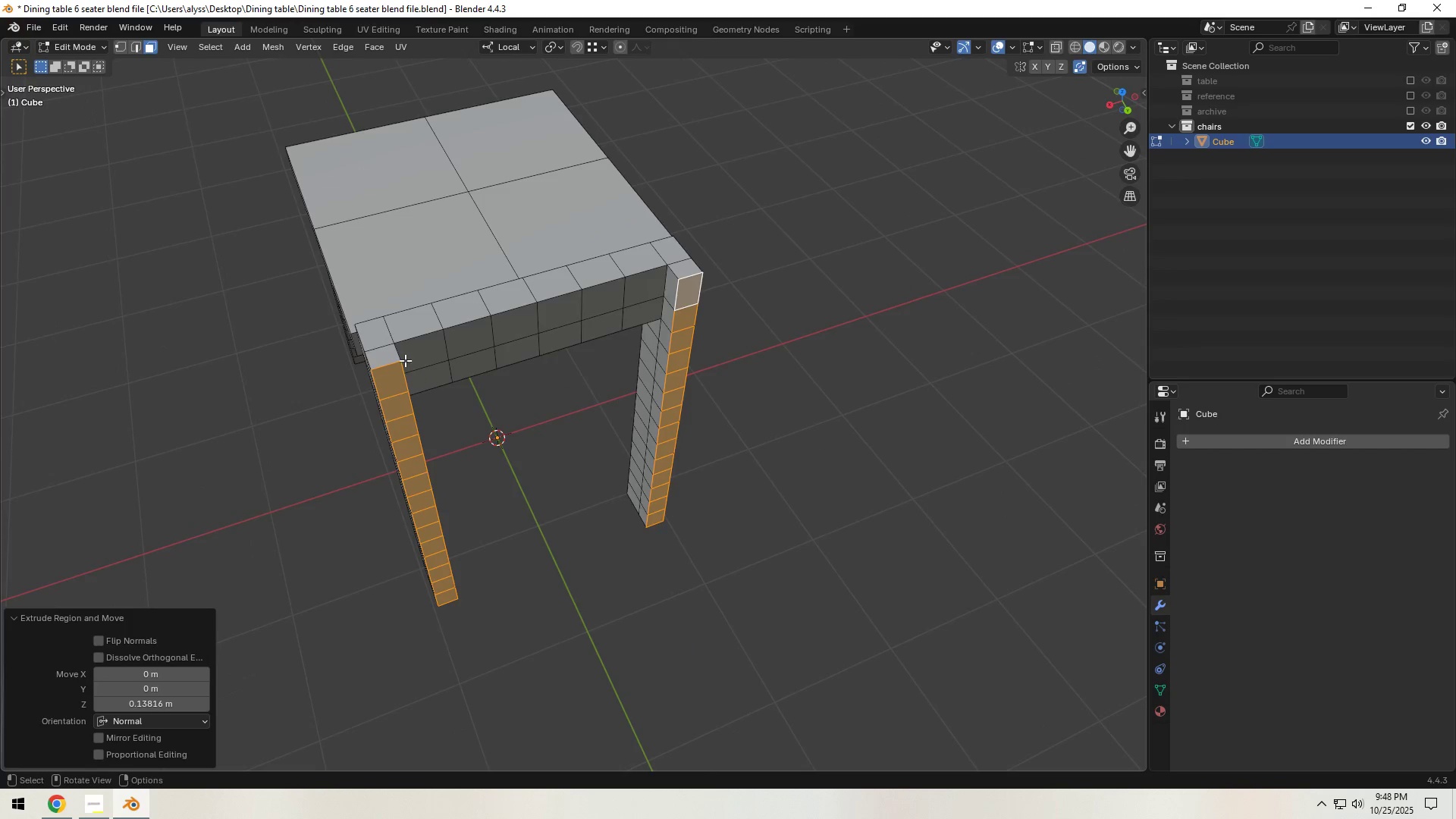 
left_click([394, 350])
 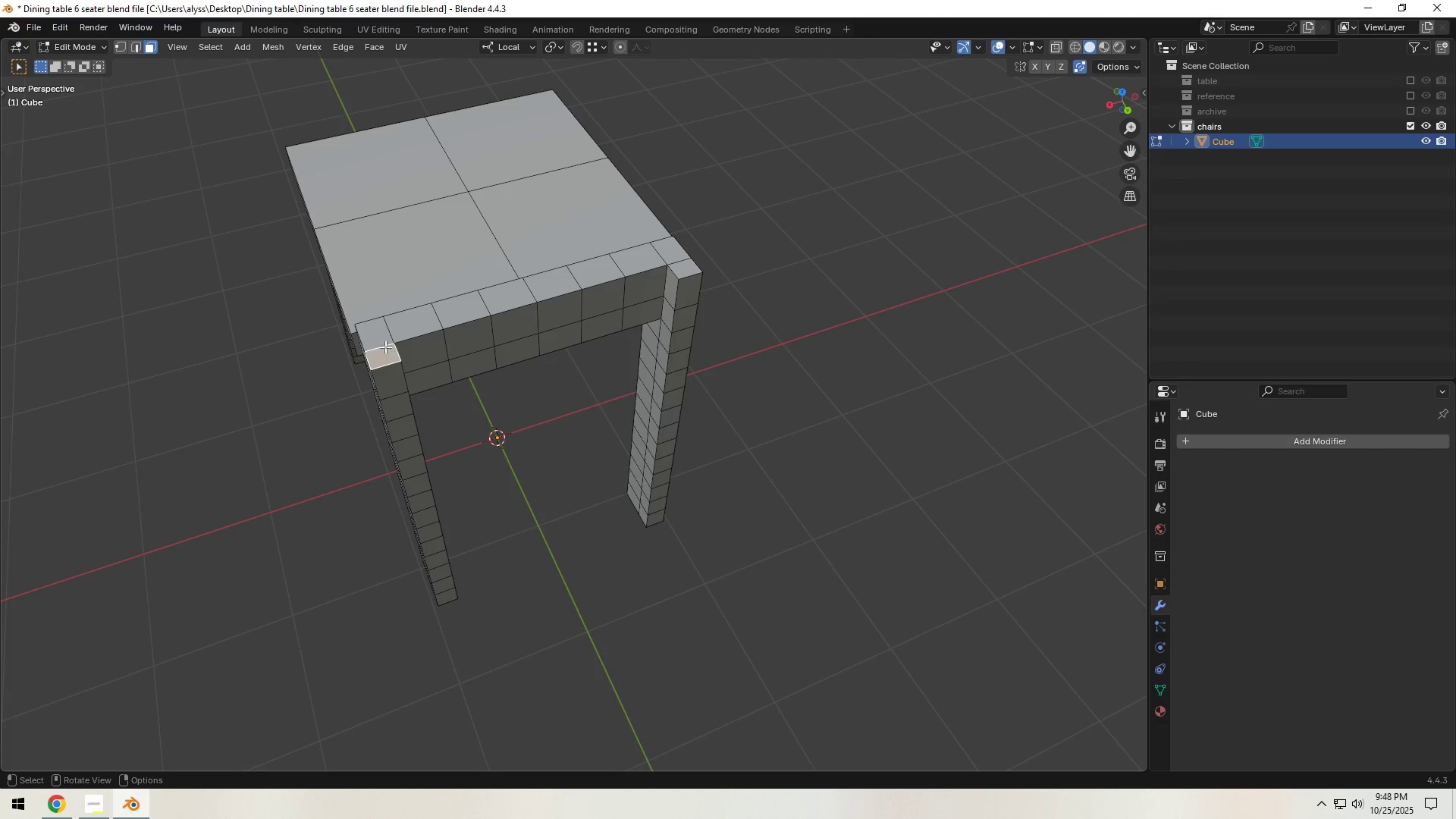 
hold_key(key=ShiftLeft, duration=1.42)
left_click([680, 254])
 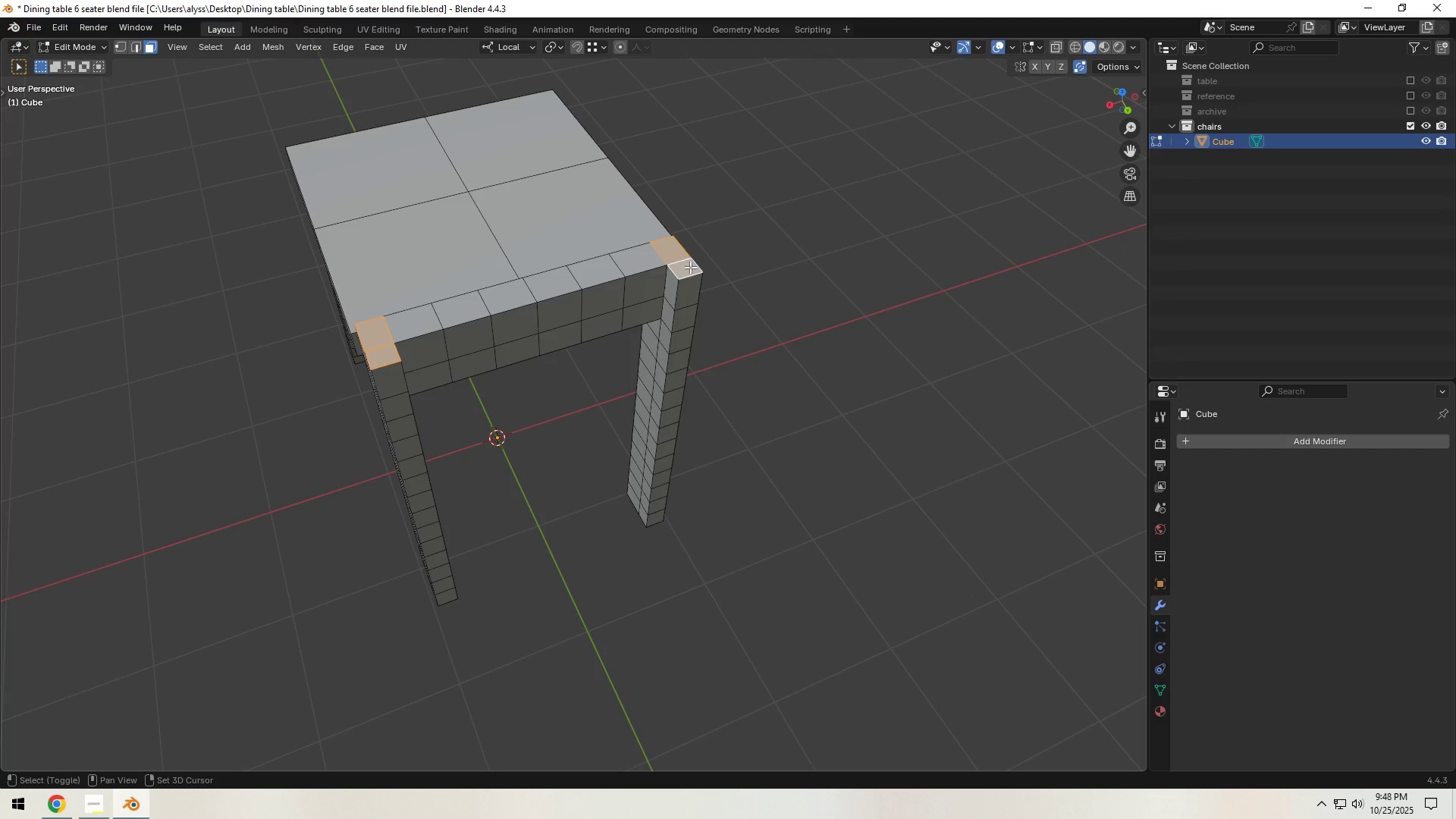 
double_click([690, 267])
 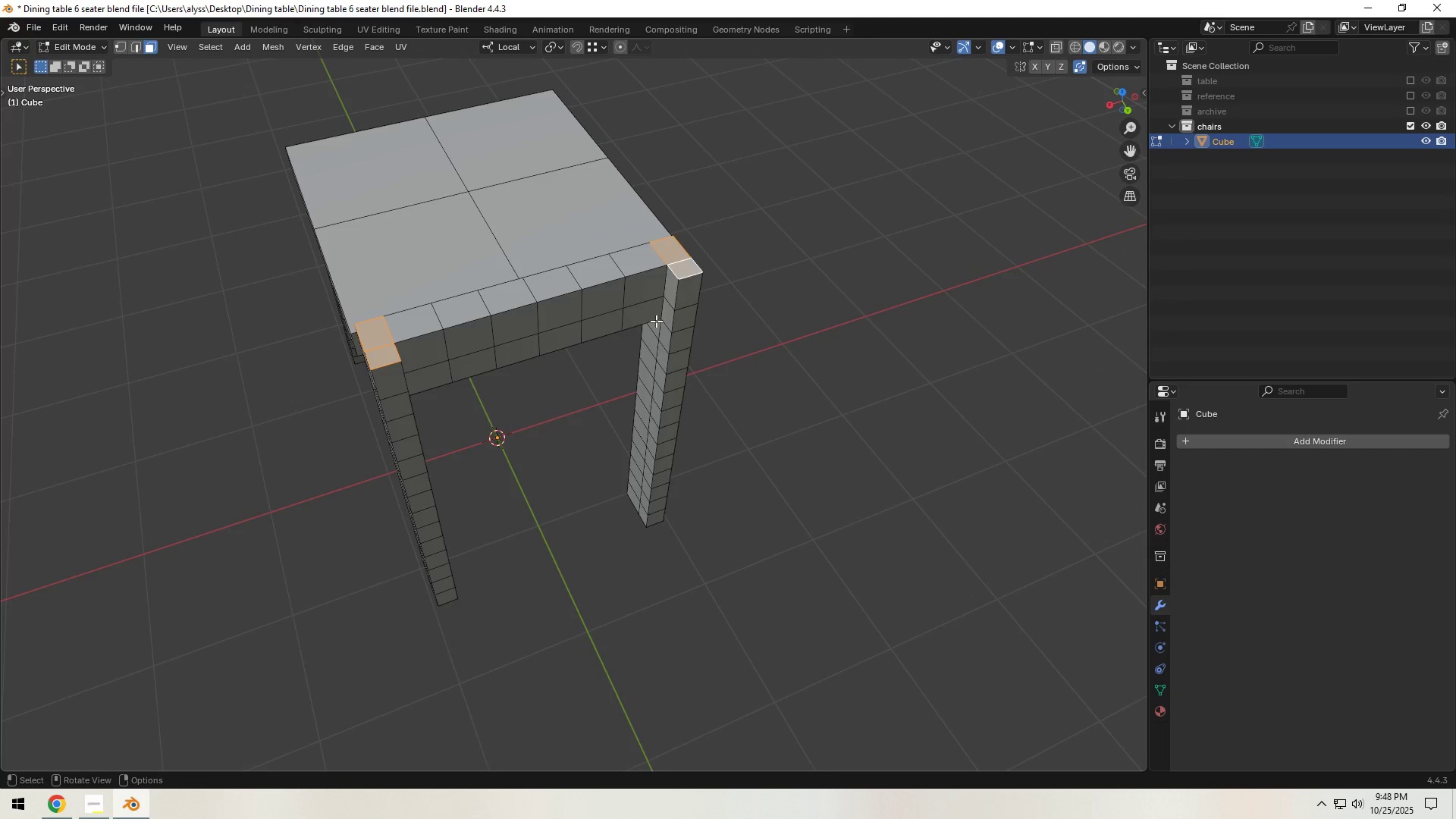 
scroll: coordinate [736, 300], scroll_direction: down, amount: 5.0
 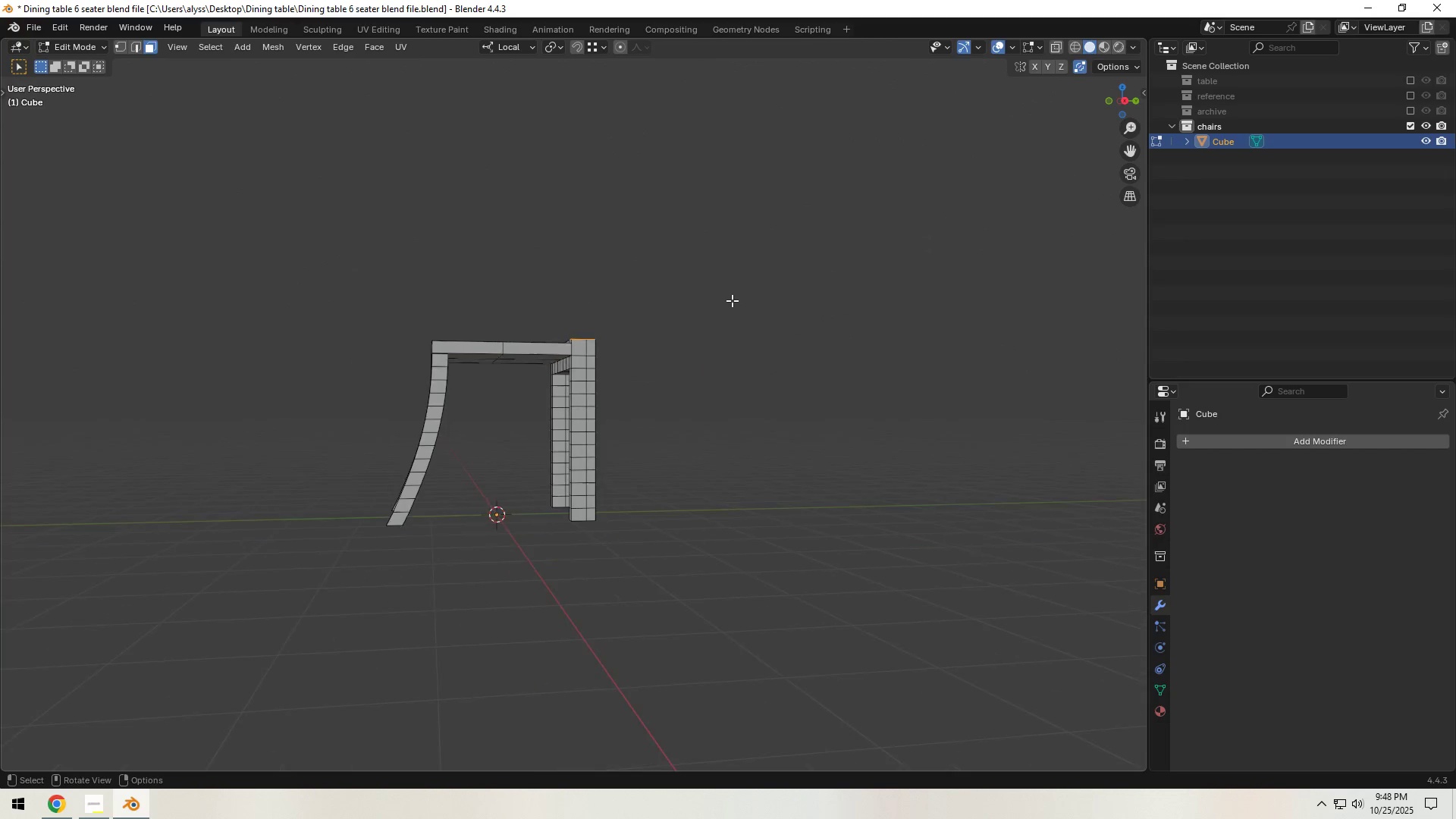 
hold_key(key=ShiftLeft, duration=0.35)
 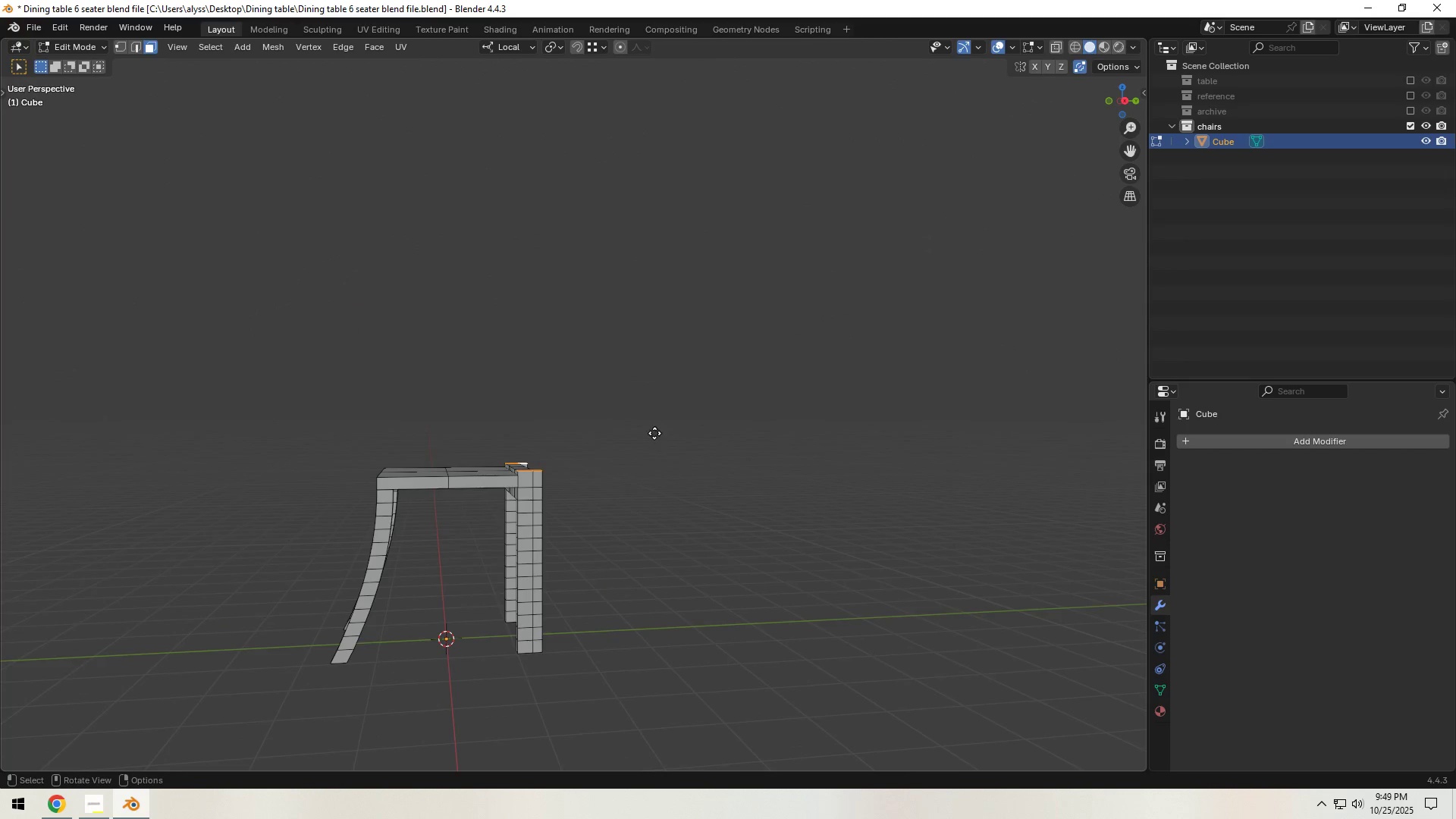 
key(E)
 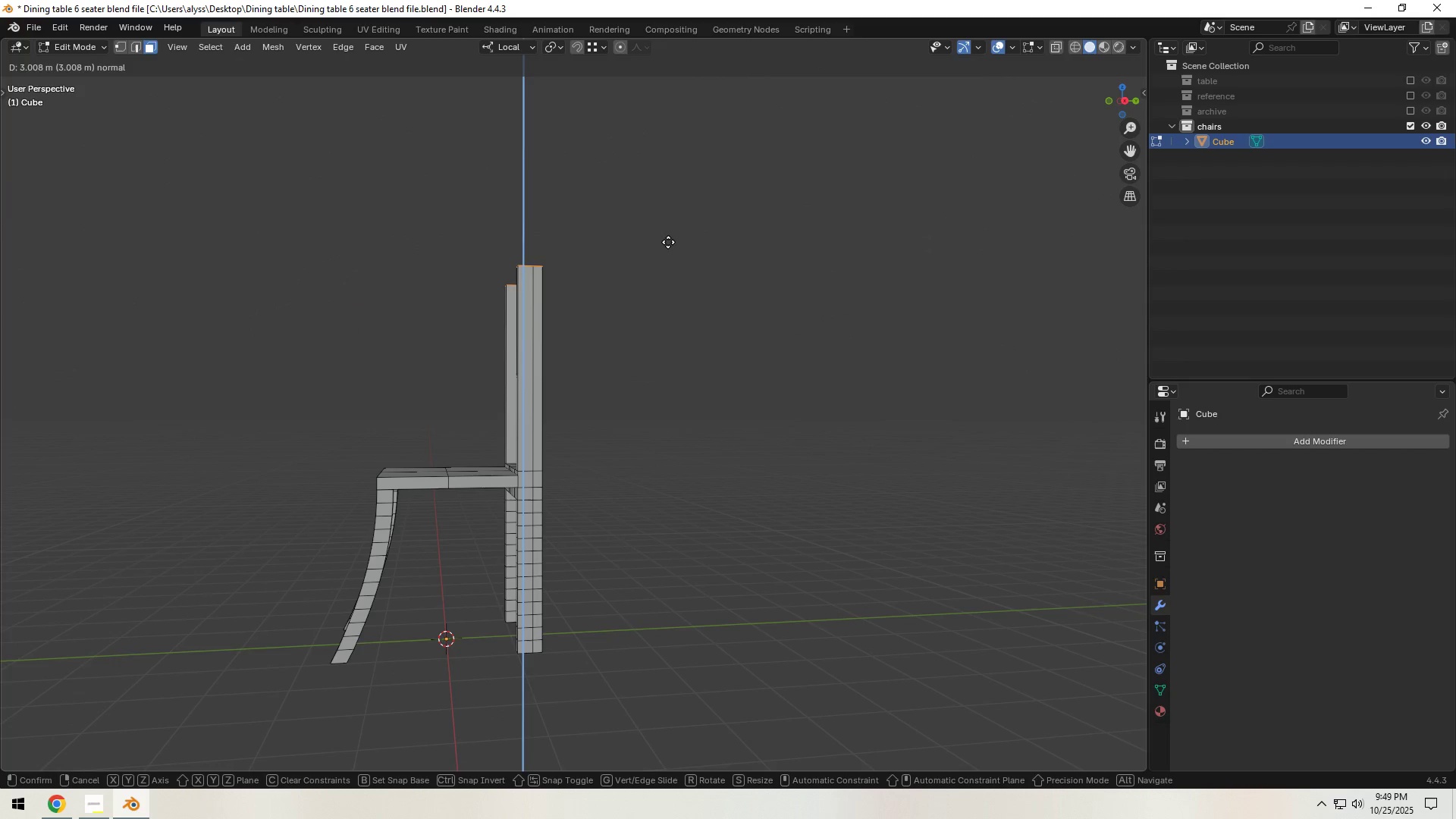 
left_click([672, 208])
 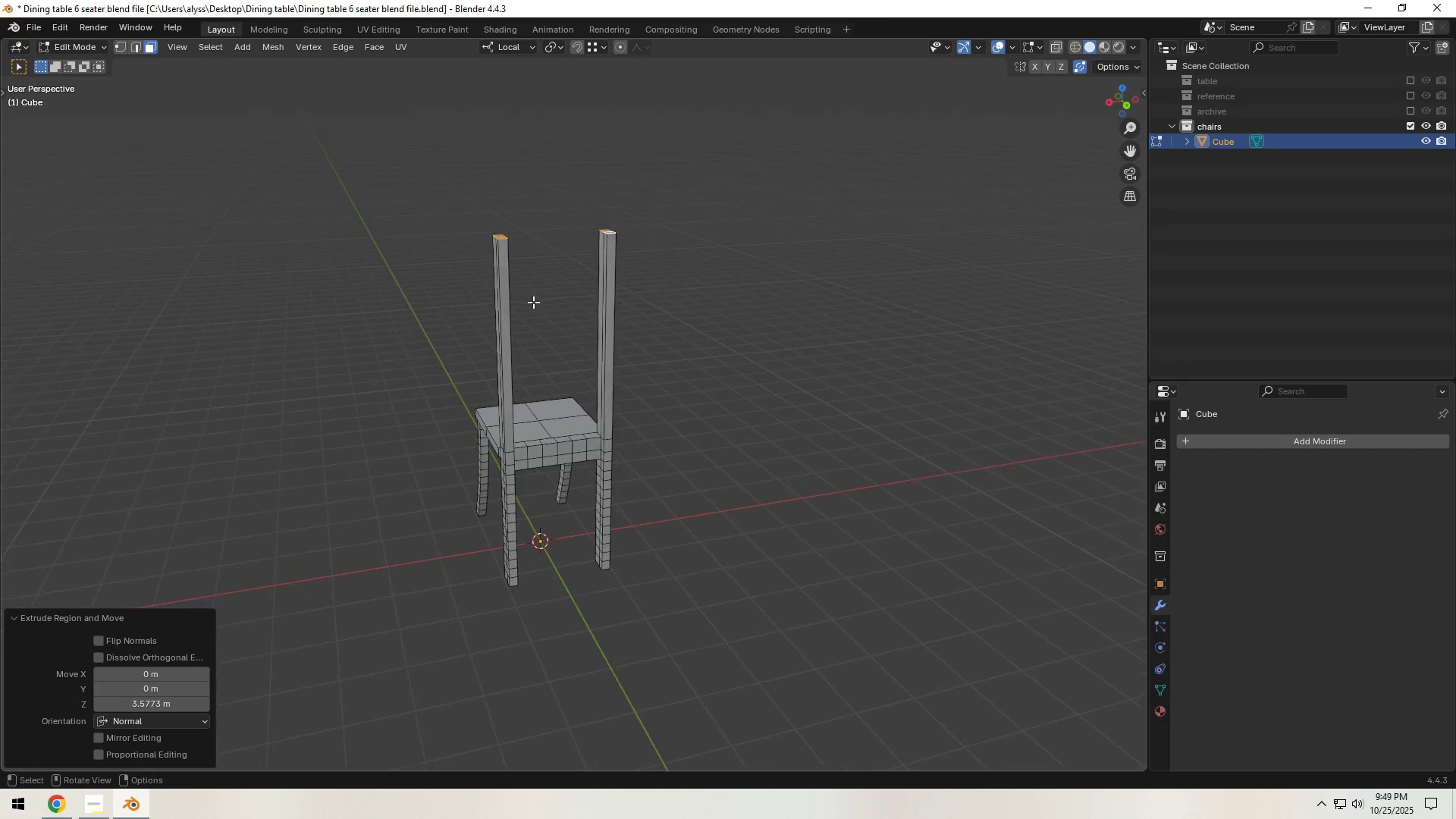 
type(gz)
 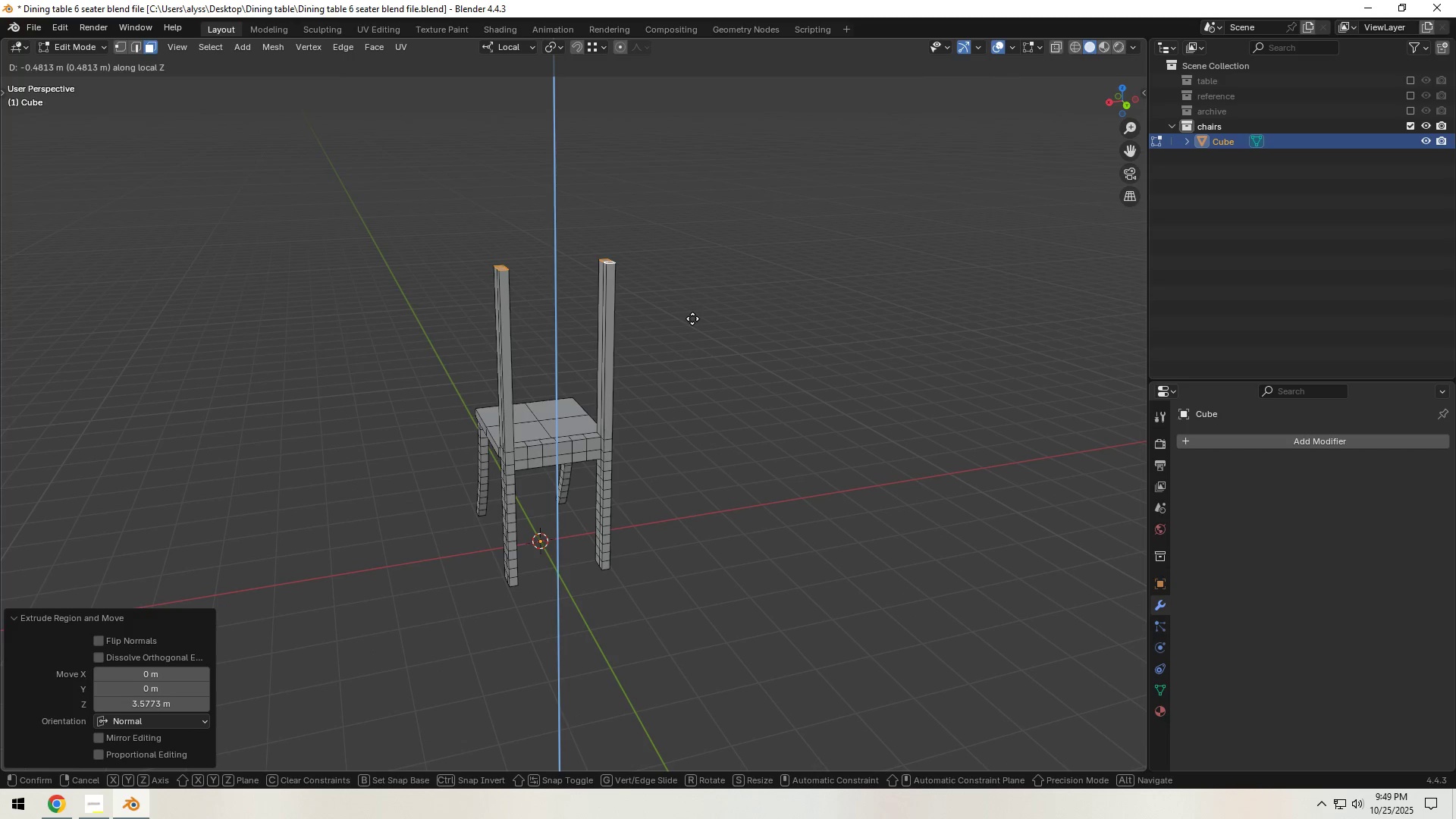 
left_click([692, 318])
 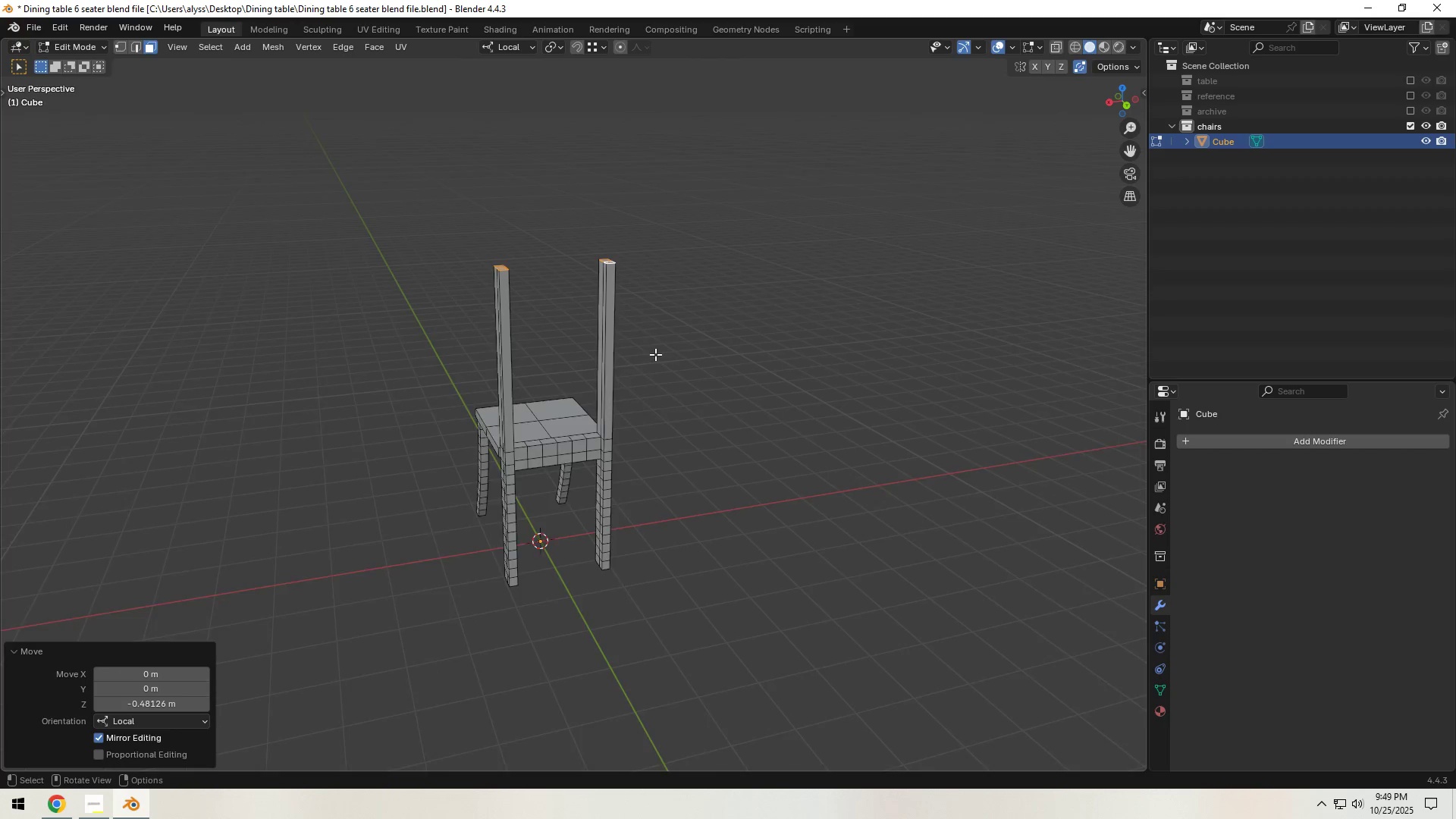 
scroll: coordinate [655, 354], scroll_direction: up, amount: 2.0
 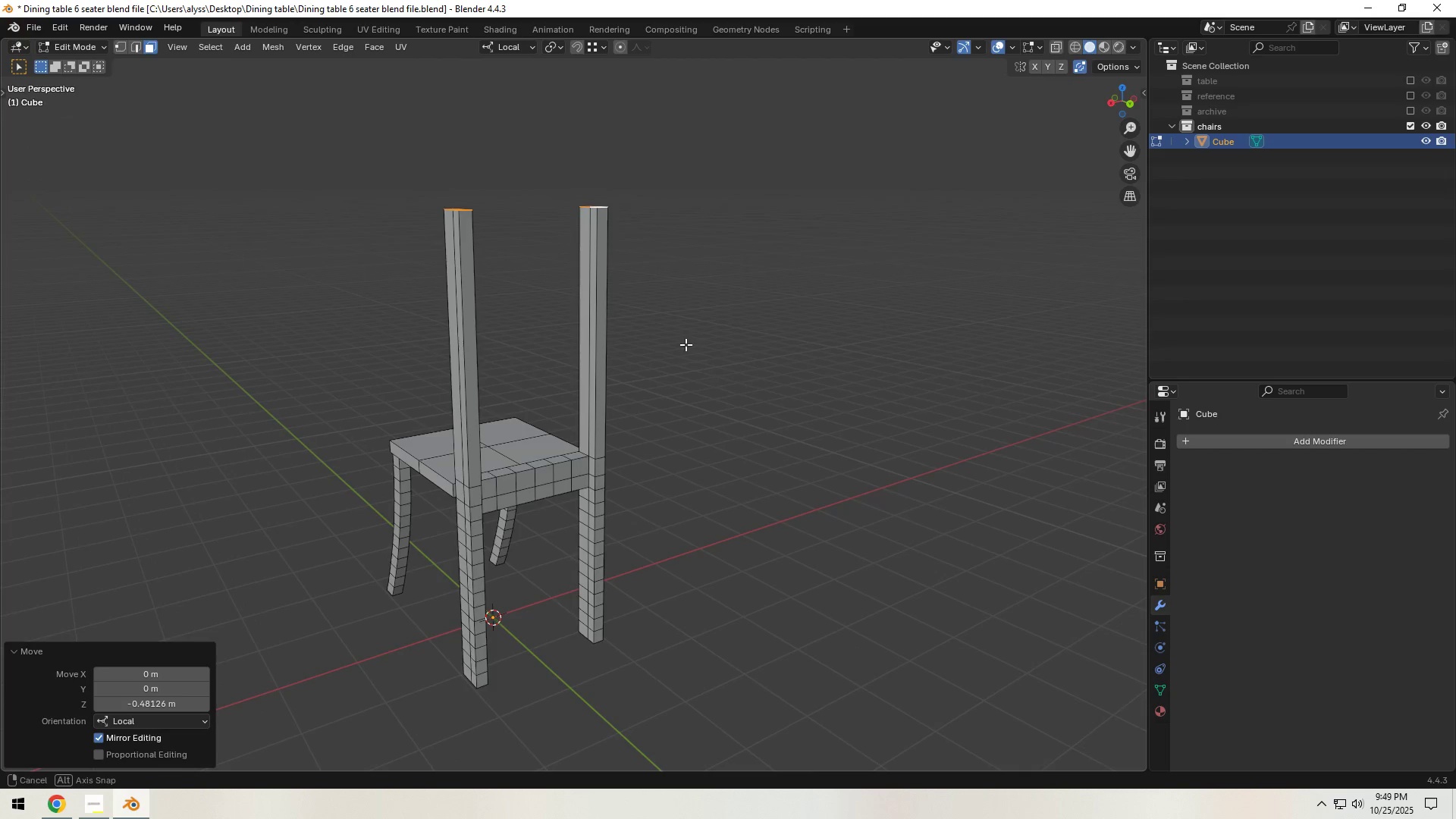 
key(Control+R)
 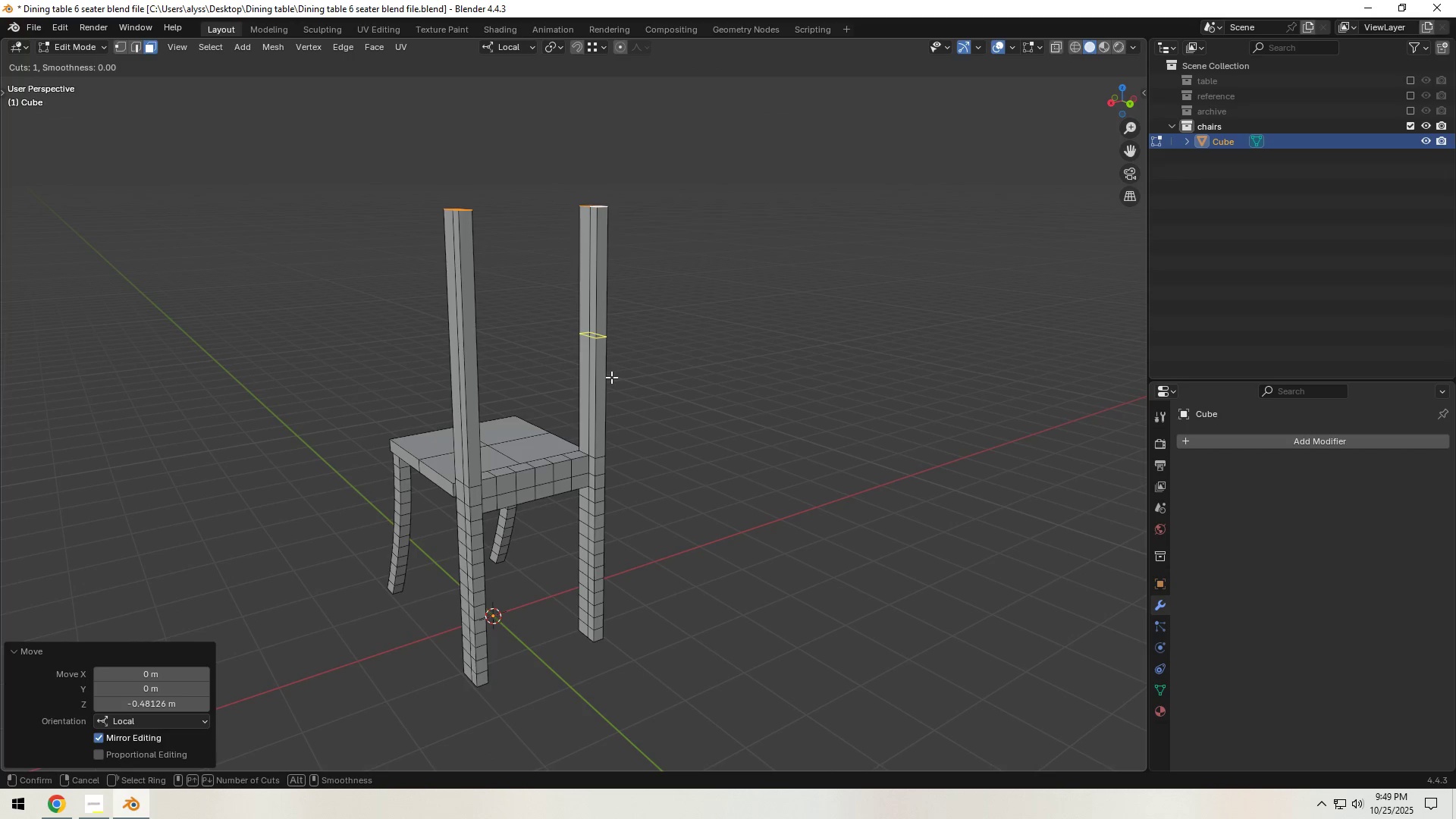 
scroll: coordinate [611, 376], scroll_direction: up, amount: 3.0
 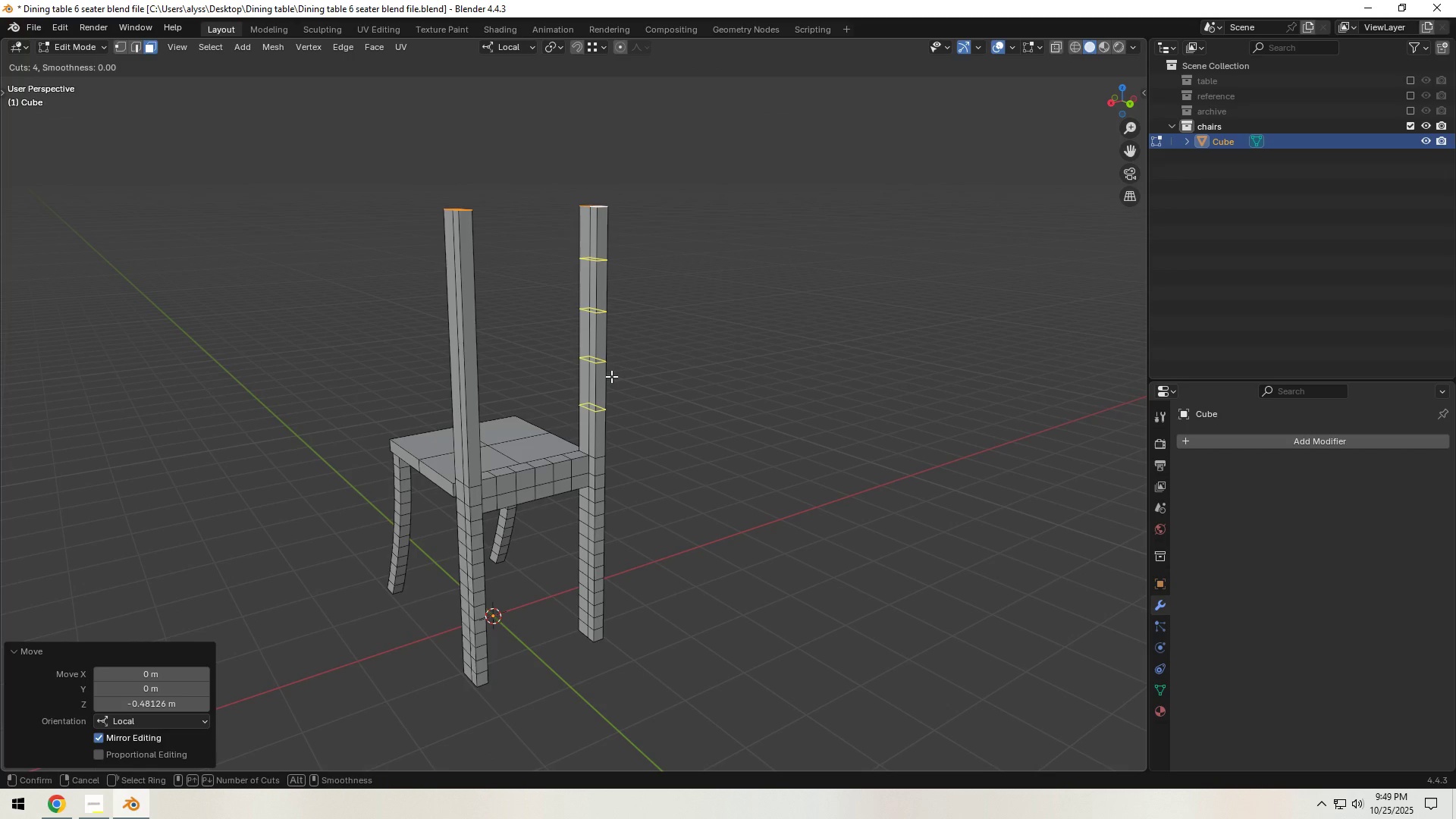 
left_click([611, 376])
 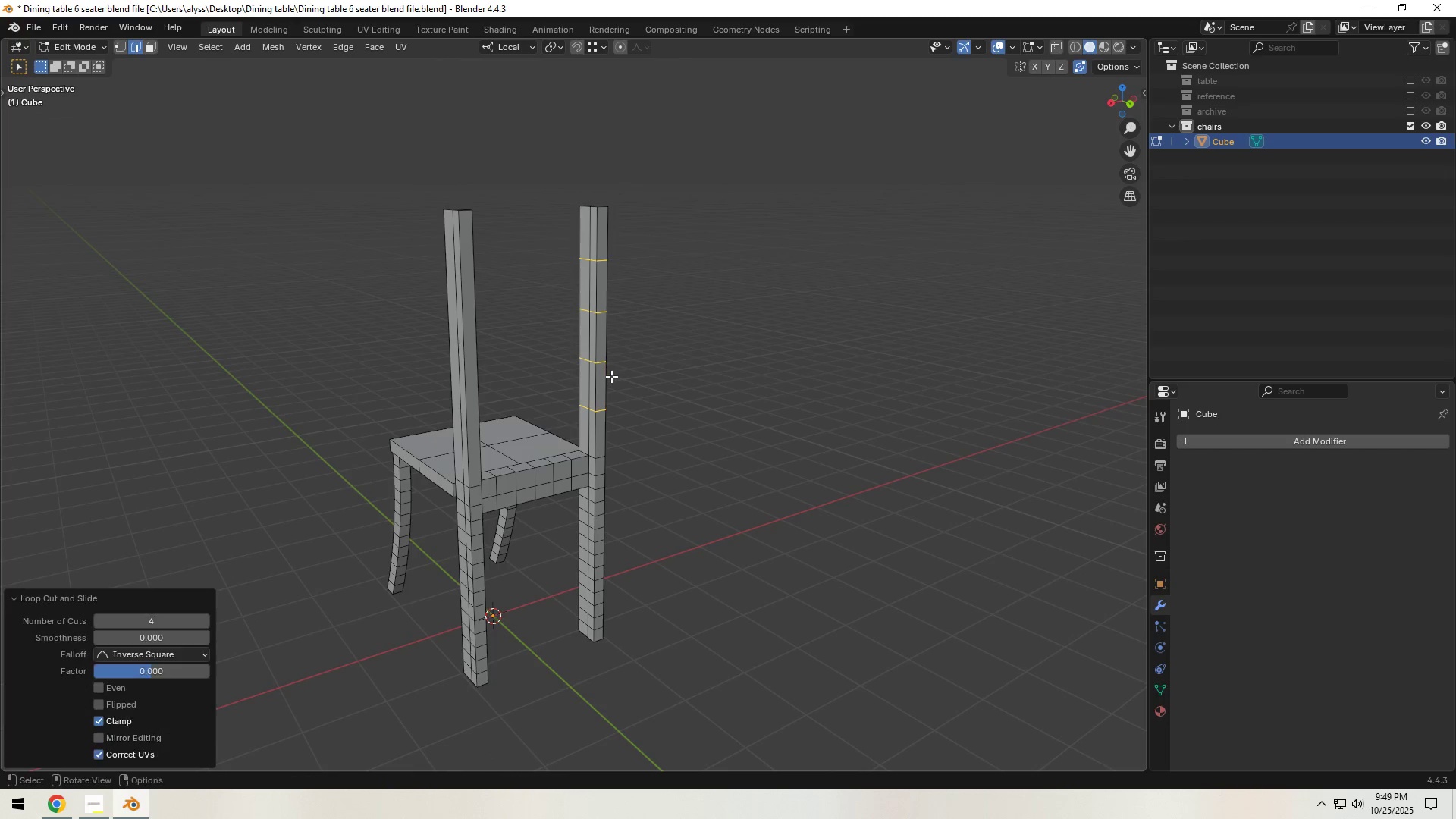 
right_click([611, 376])
 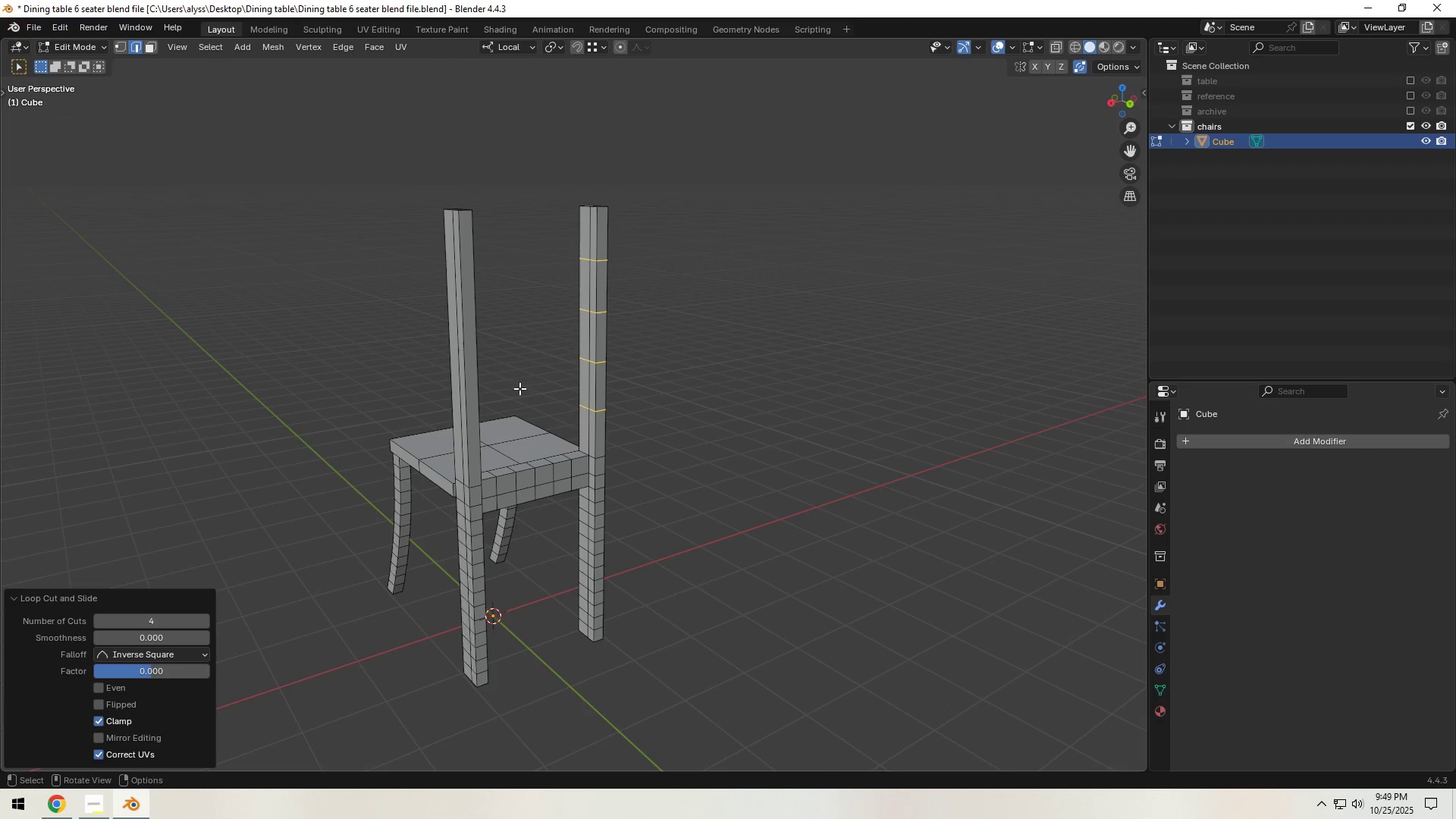 
key(Control+R)
 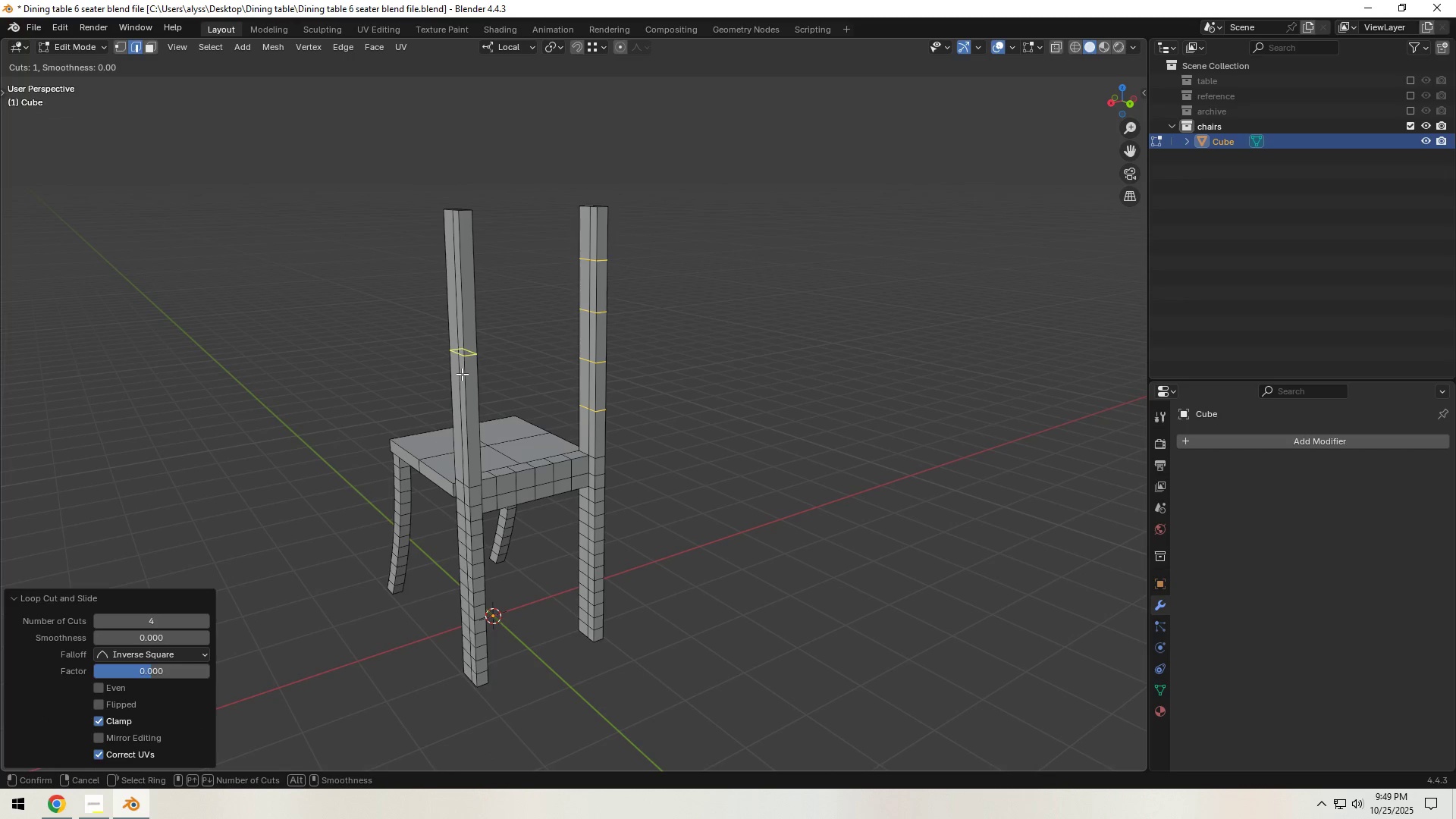 
scroll: coordinate [462, 374], scroll_direction: up, amount: 3.0
 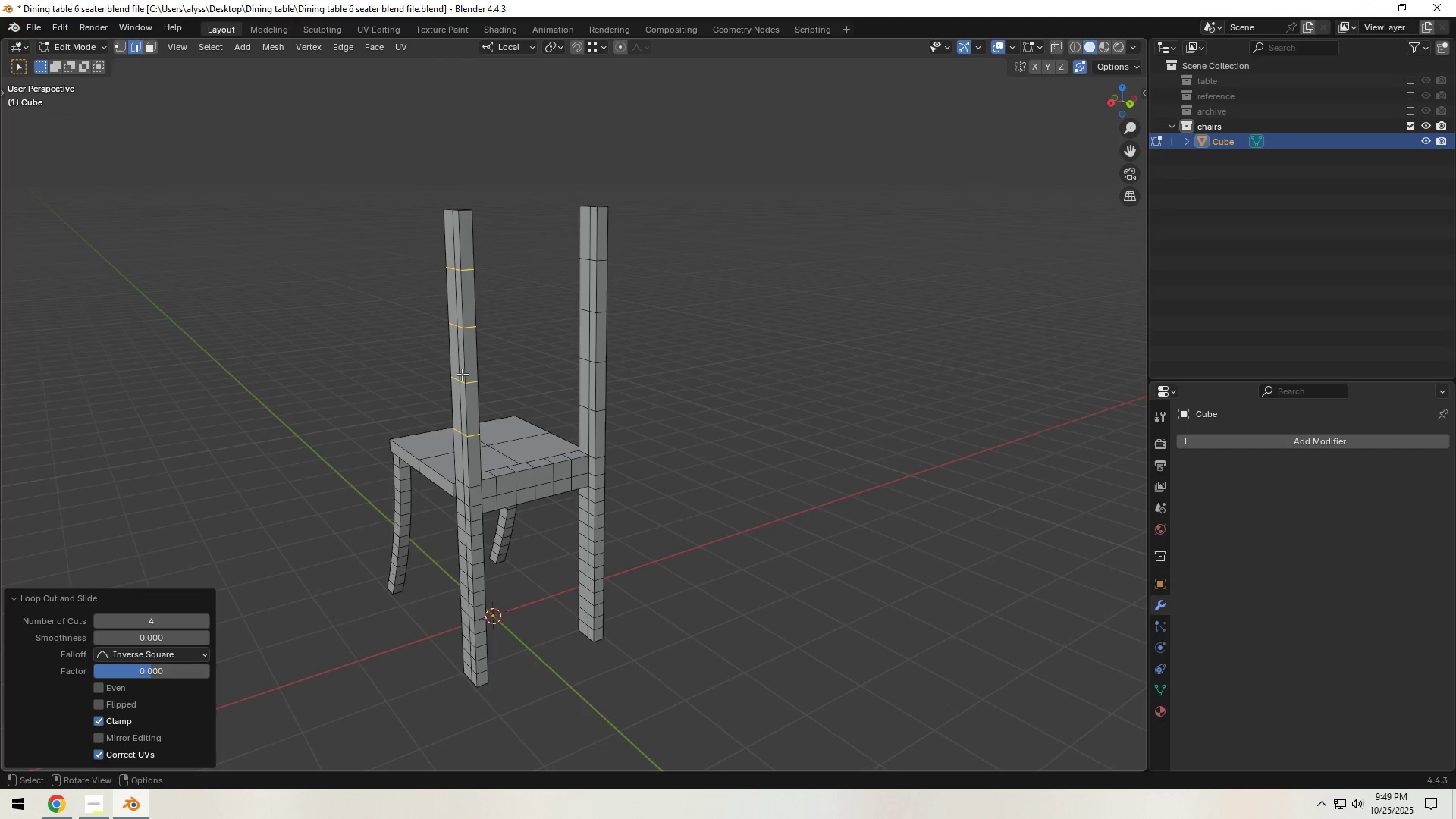 
left_click([462, 374])
 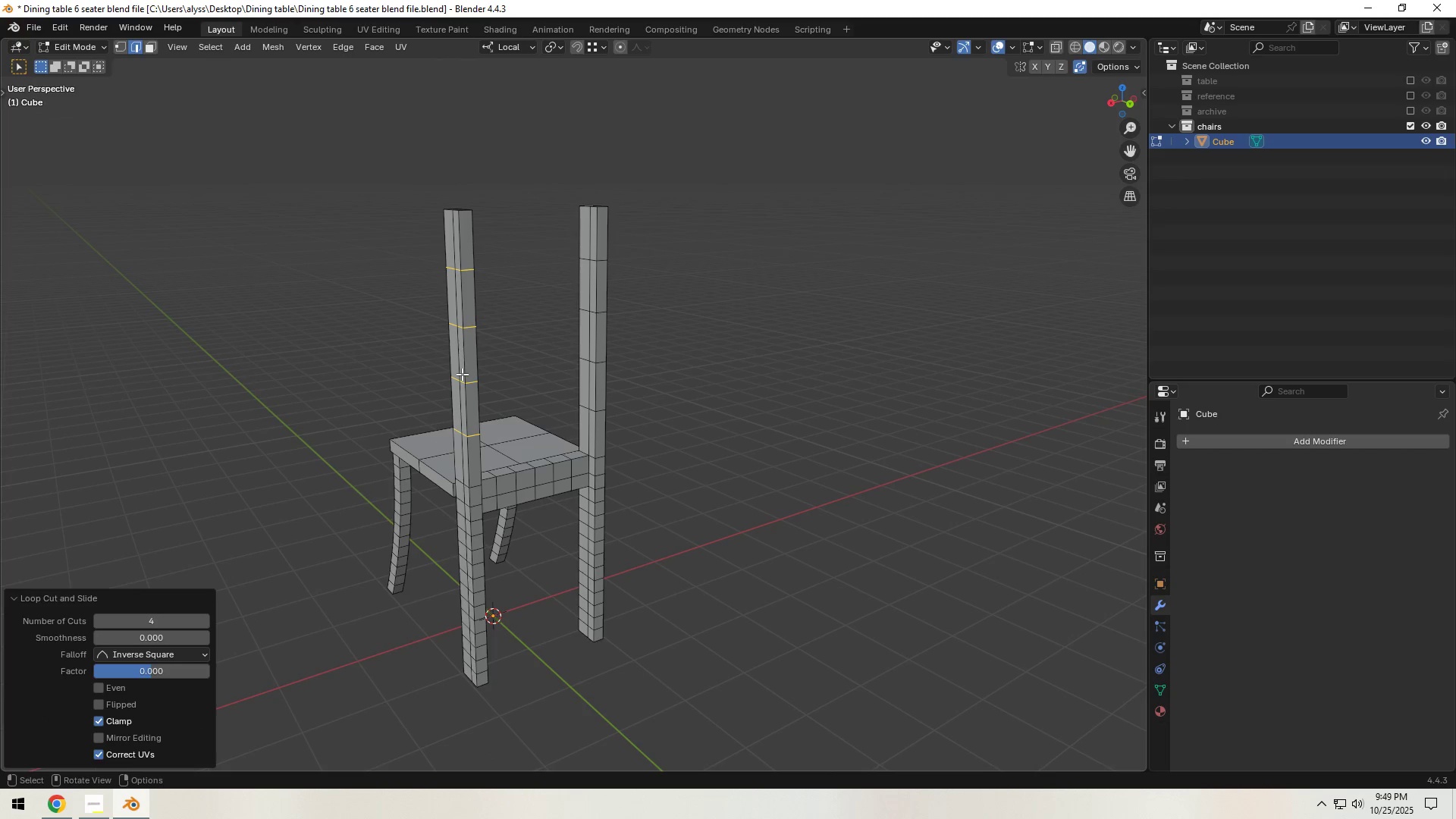 
right_click([462, 374])
 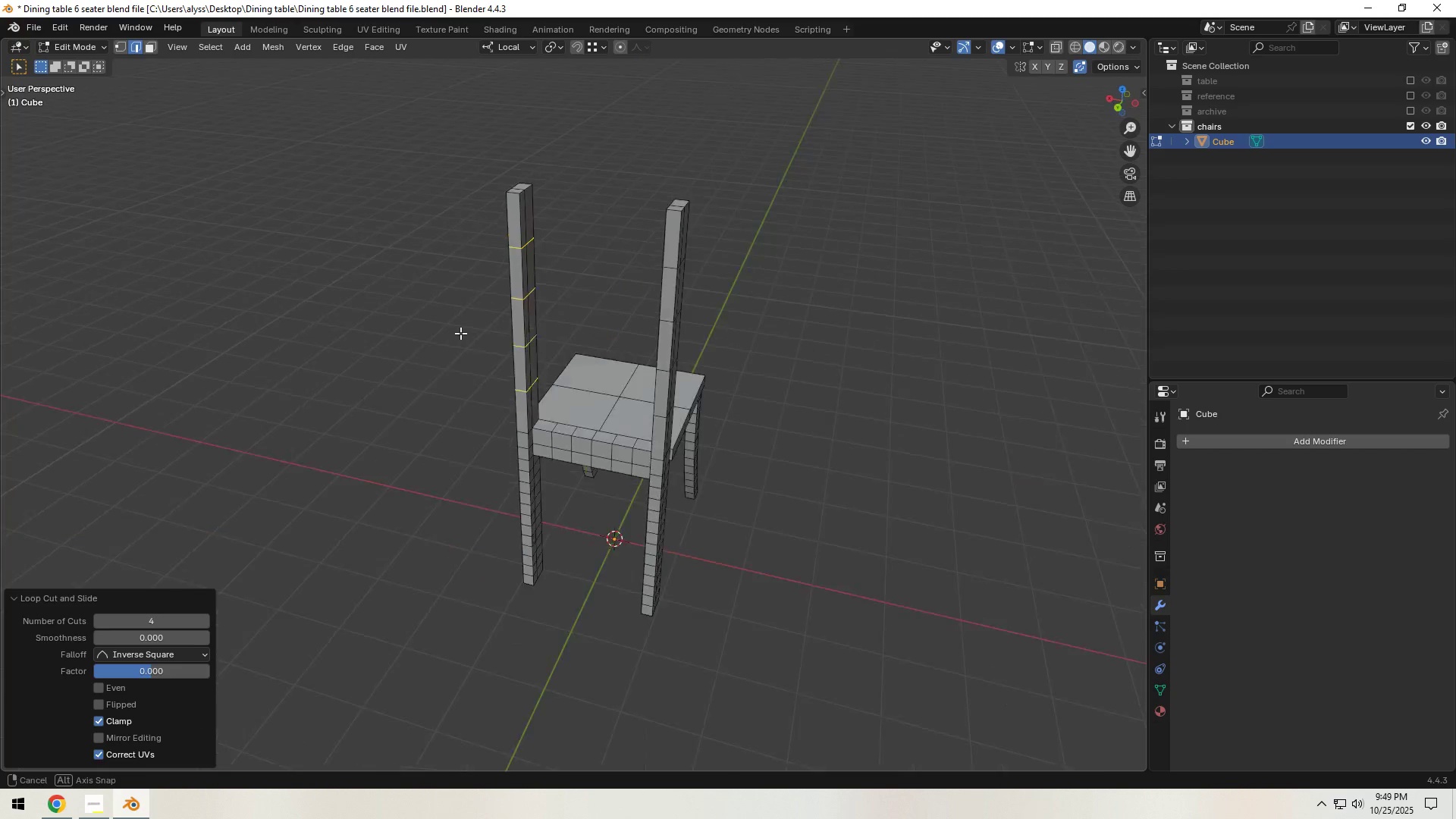 
scroll: coordinate [566, 308], scroll_direction: up, amount: 5.0
 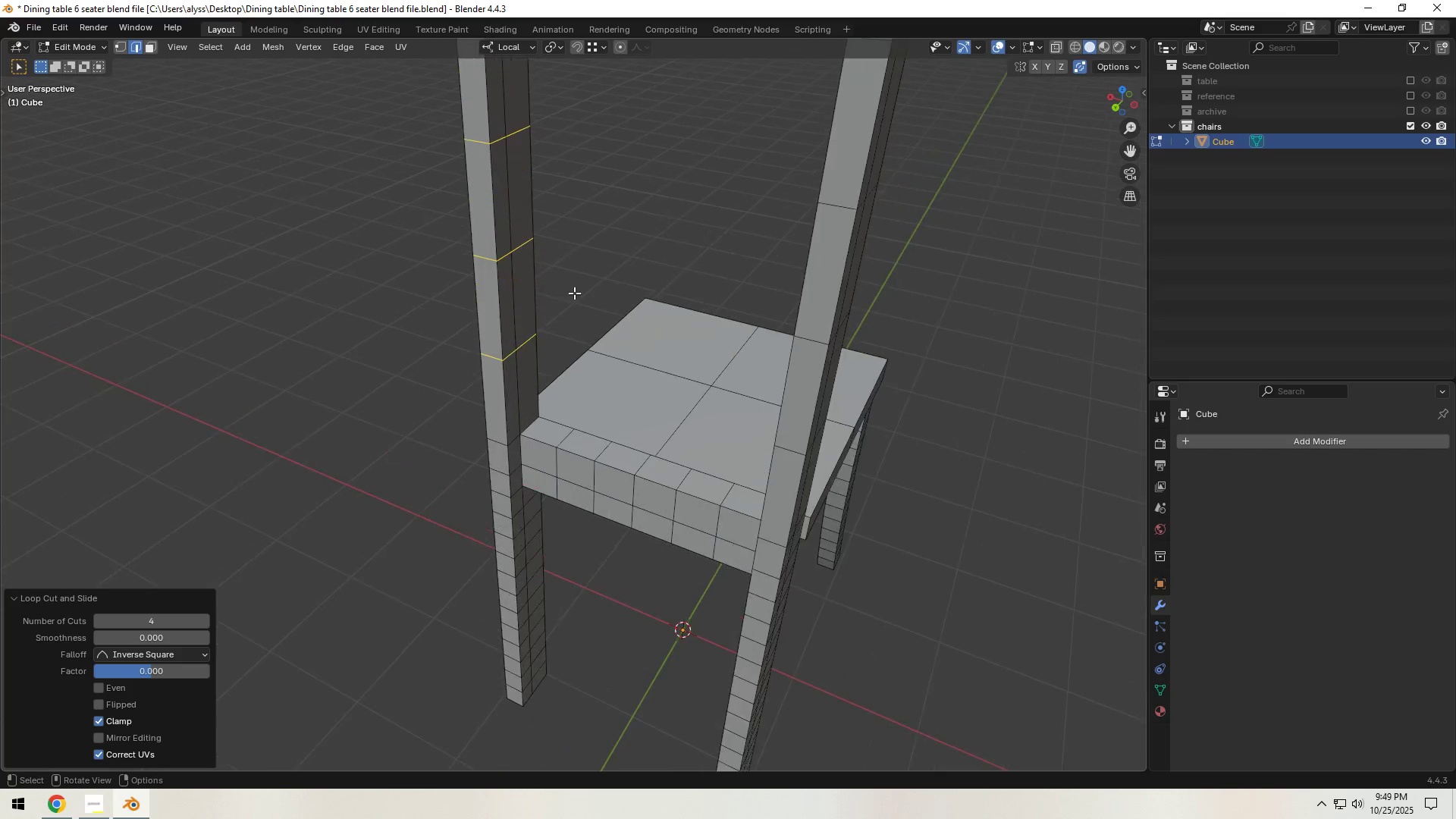 
hold_key(key=ShiftLeft, duration=0.46)
 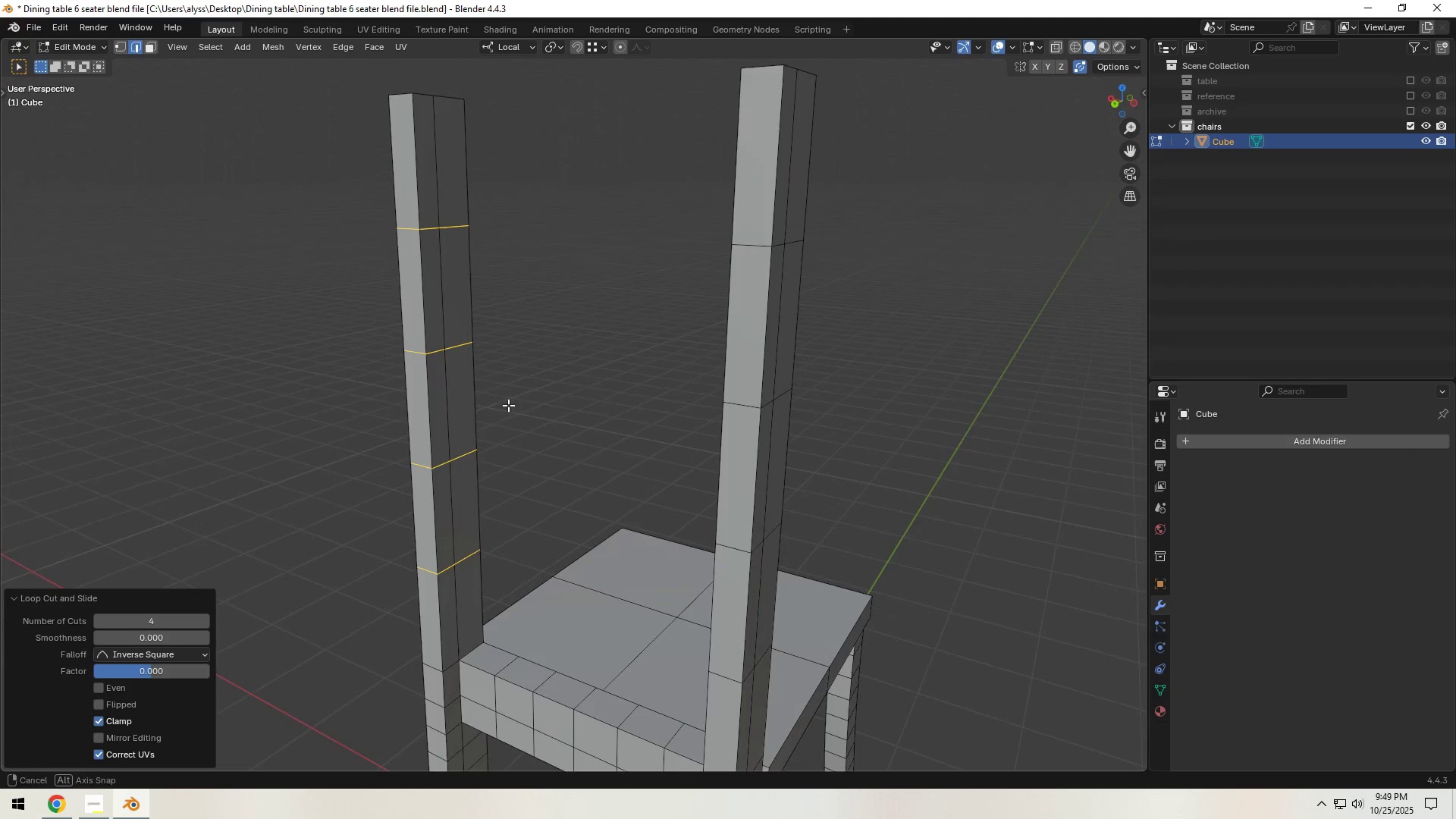 
hold_key(key=ShiftLeft, duration=0.42)
 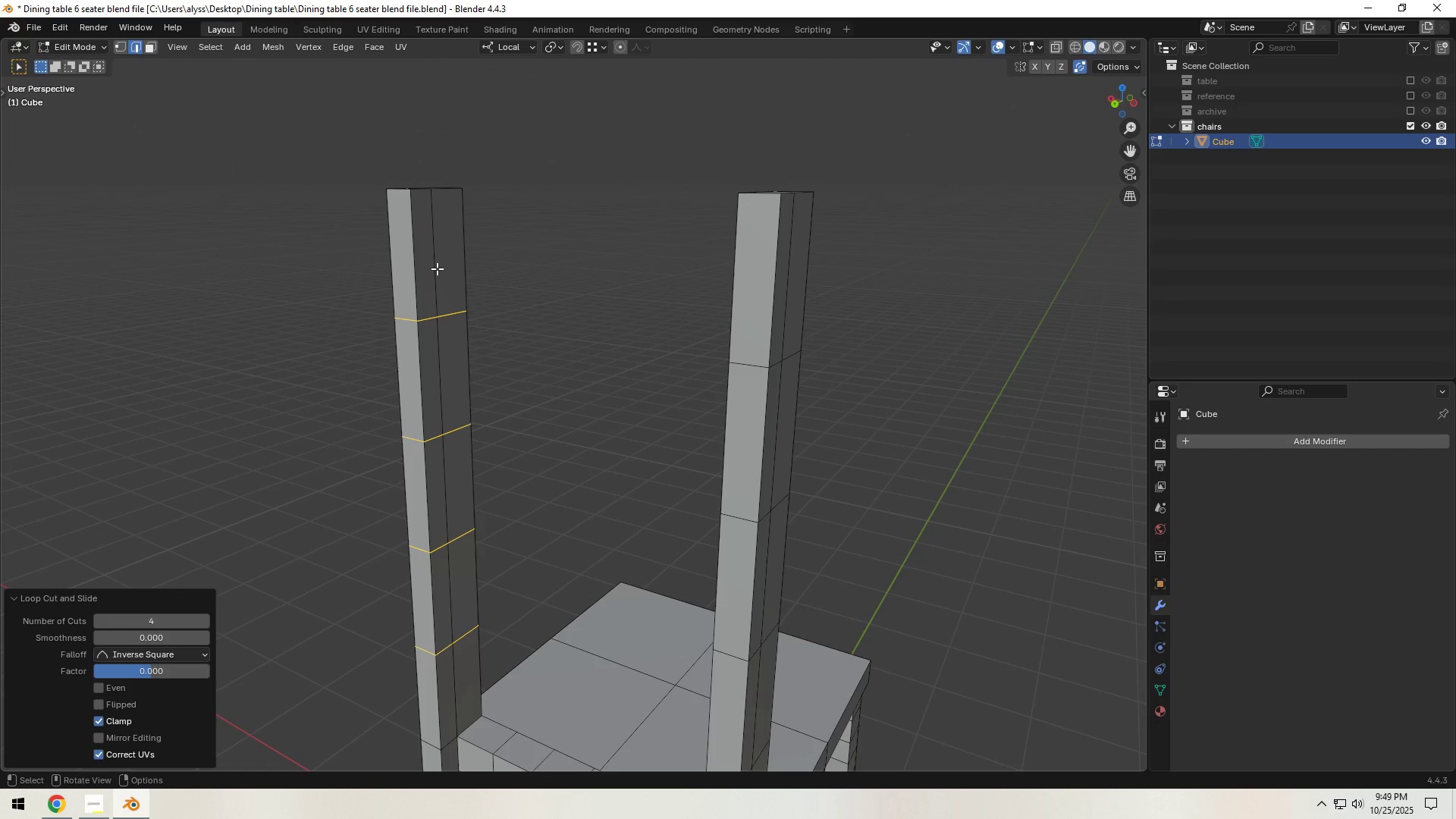 
key(2)
 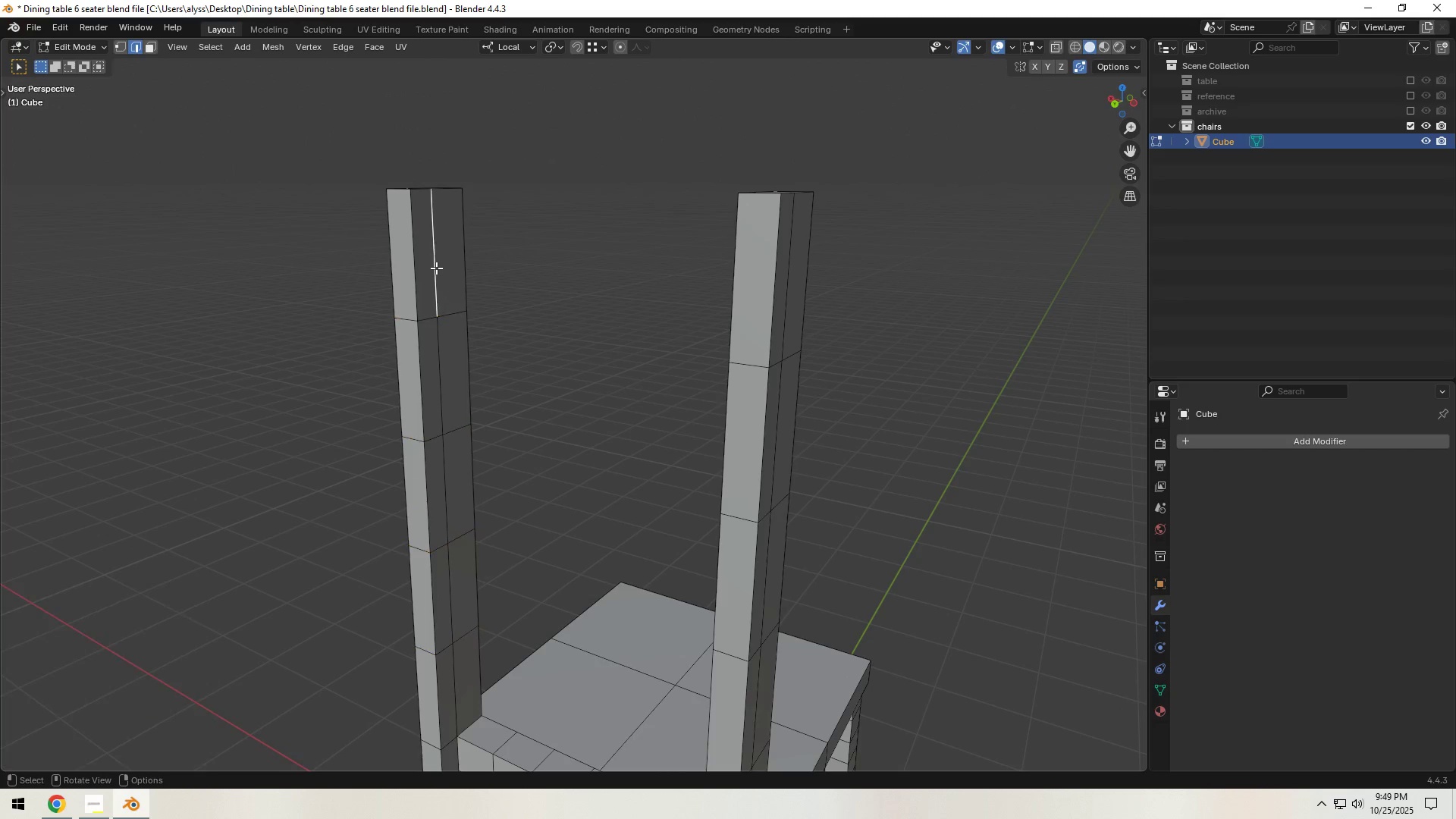 
left_click([436, 268])
 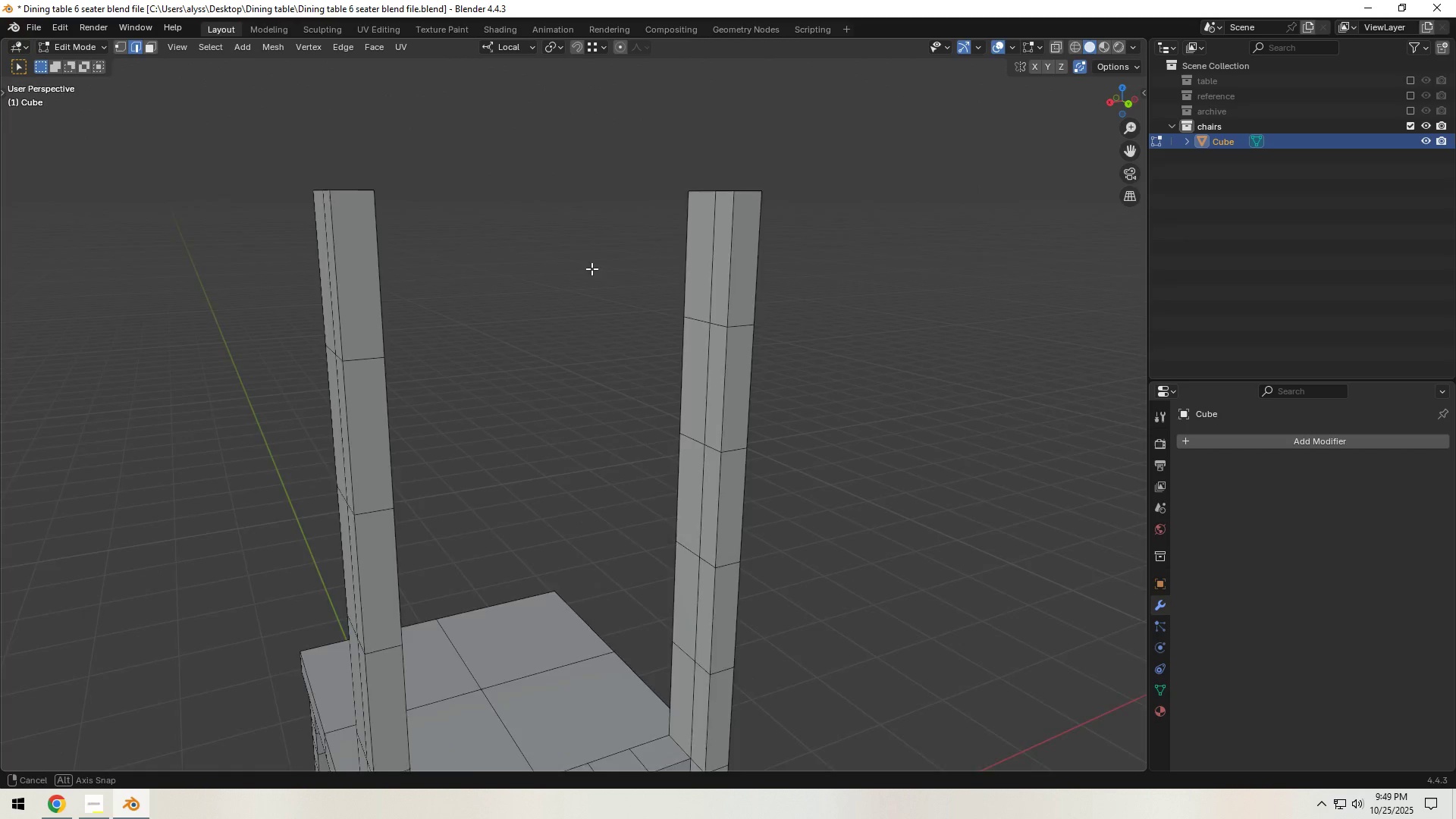 
hold_key(key=ShiftLeft, duration=0.39)
left_click([638, 265])
 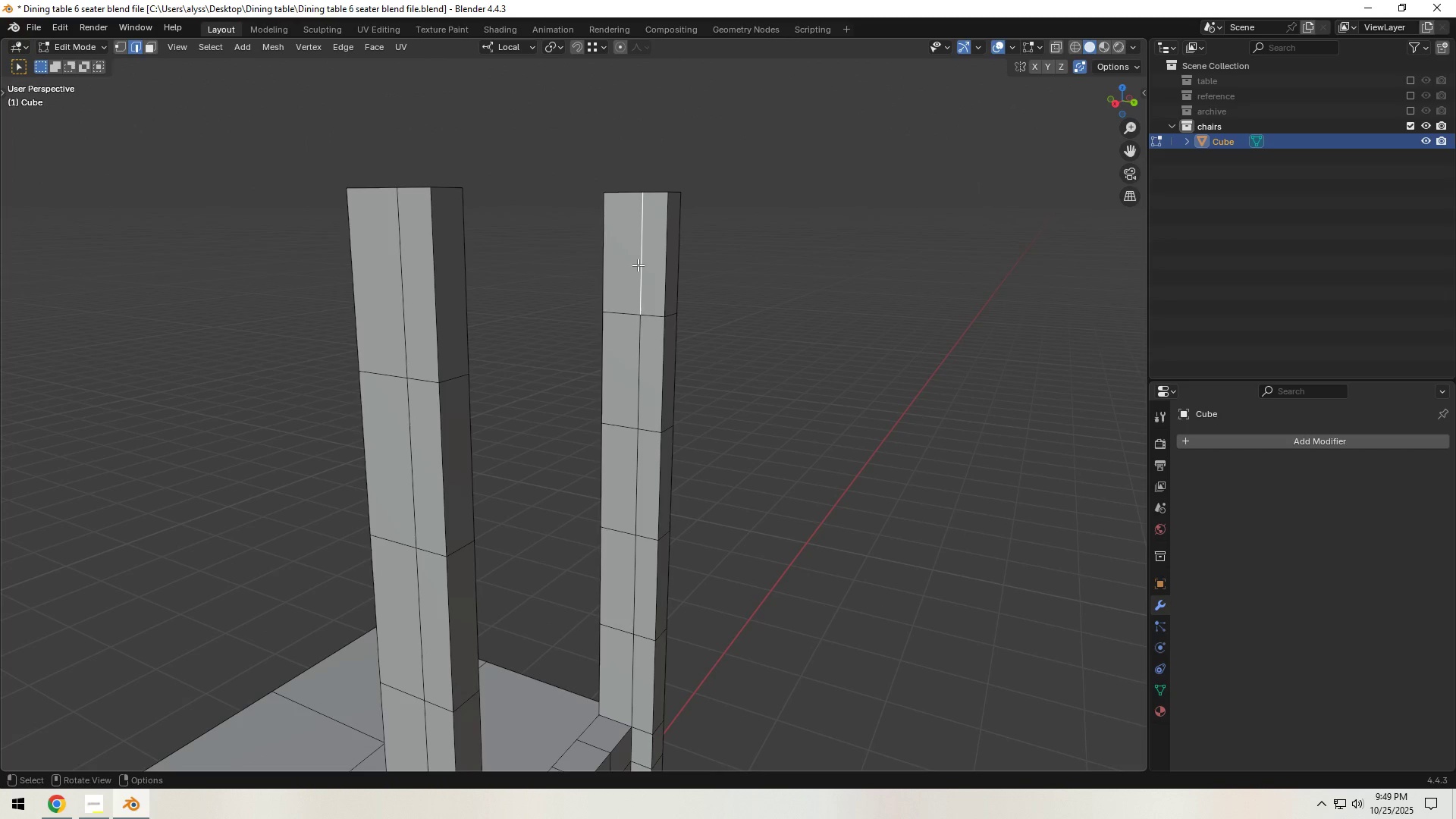 
key(X)
 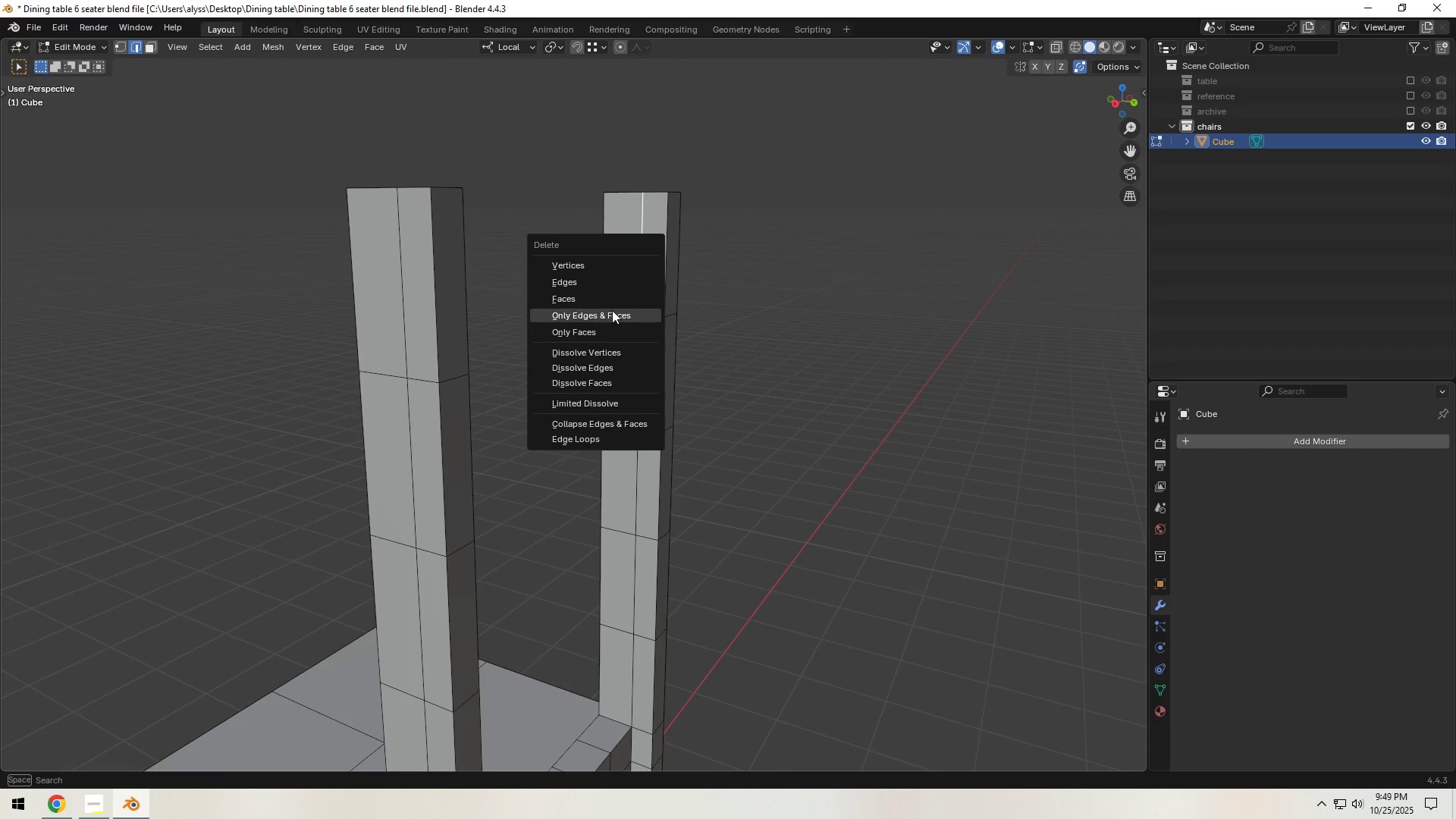 
left_click([612, 310])
 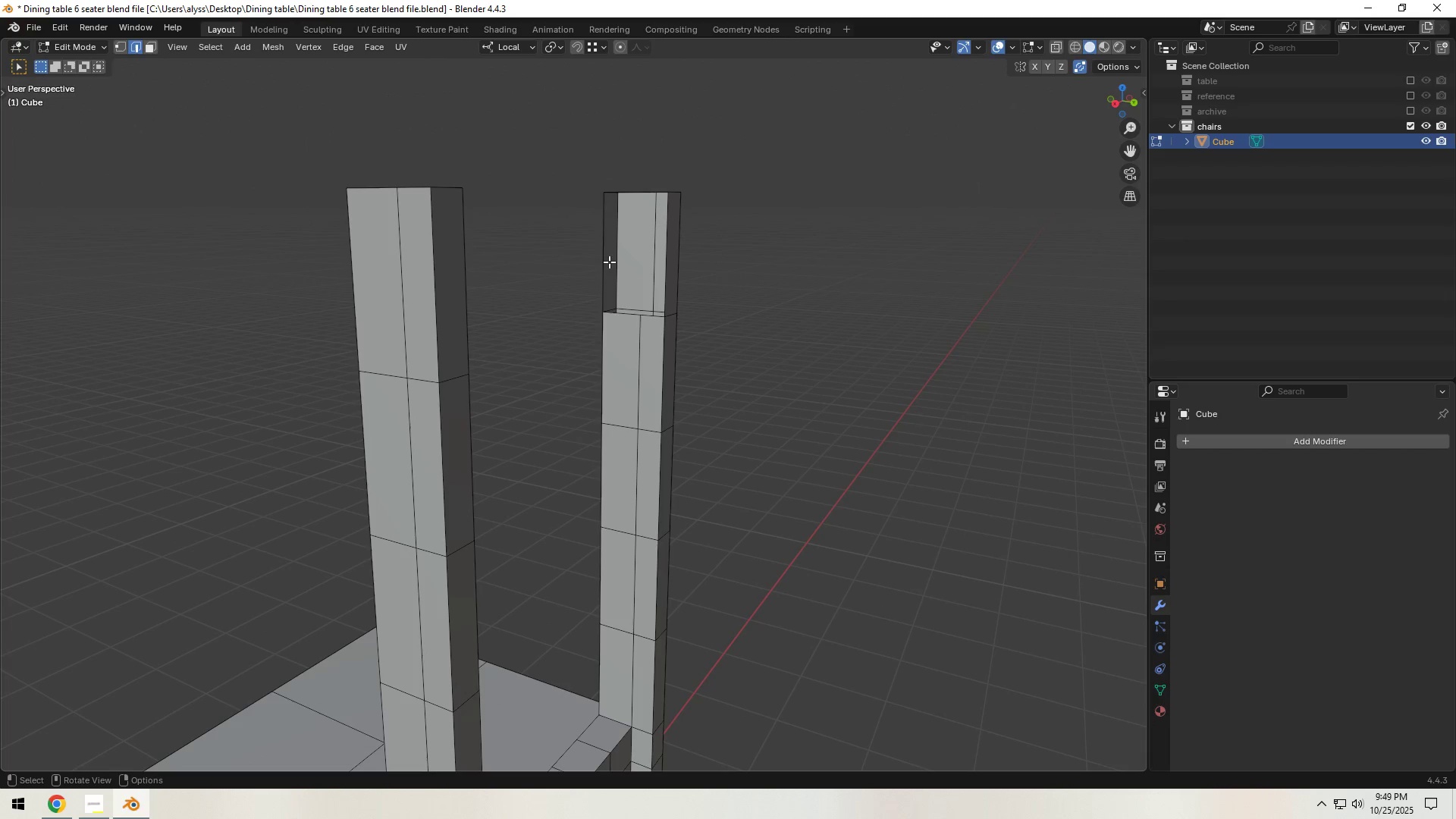 
left_click([606, 260])
 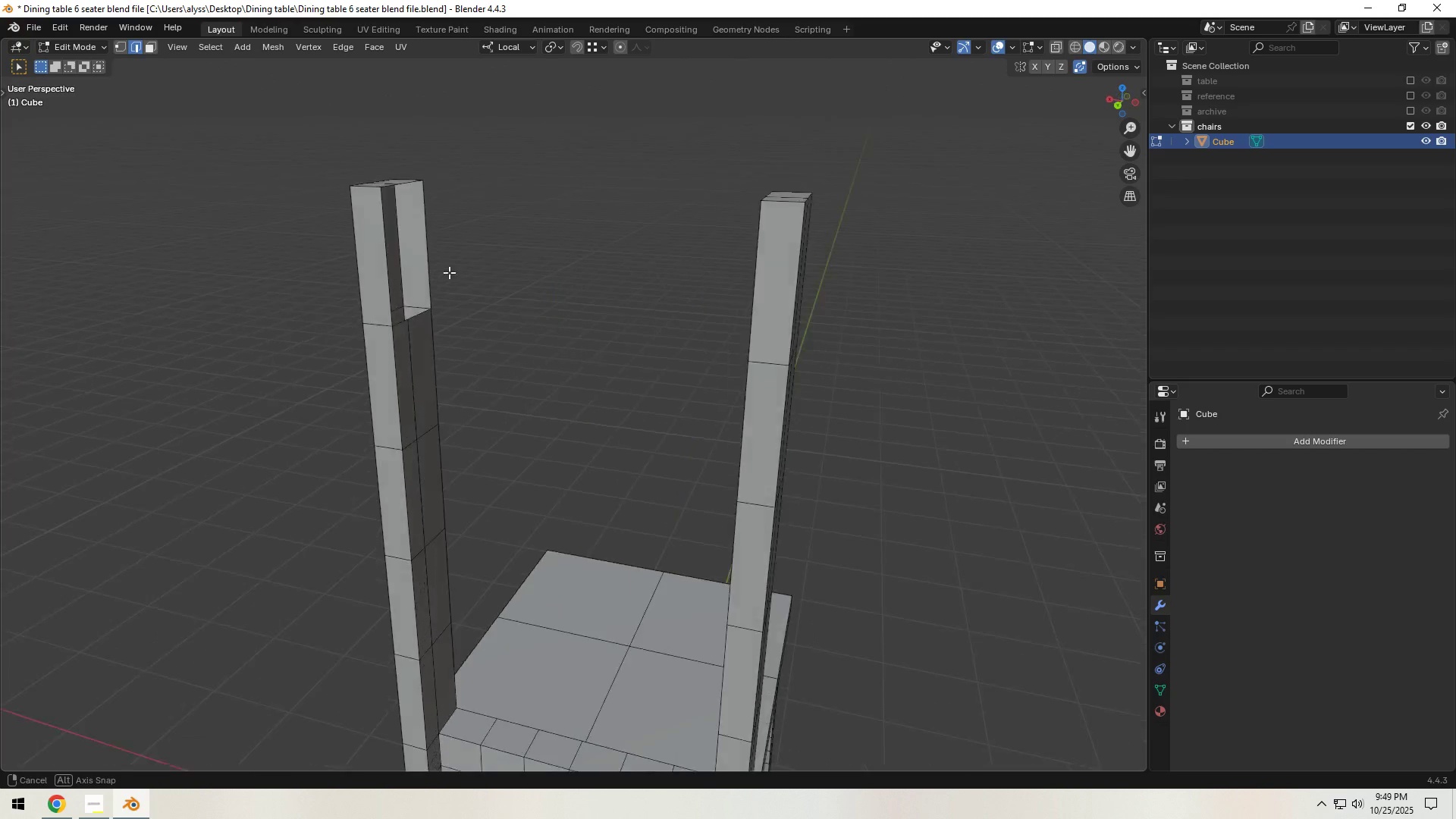 
hold_key(key=ShiftLeft, duration=0.76)
left_click([466, 243])
 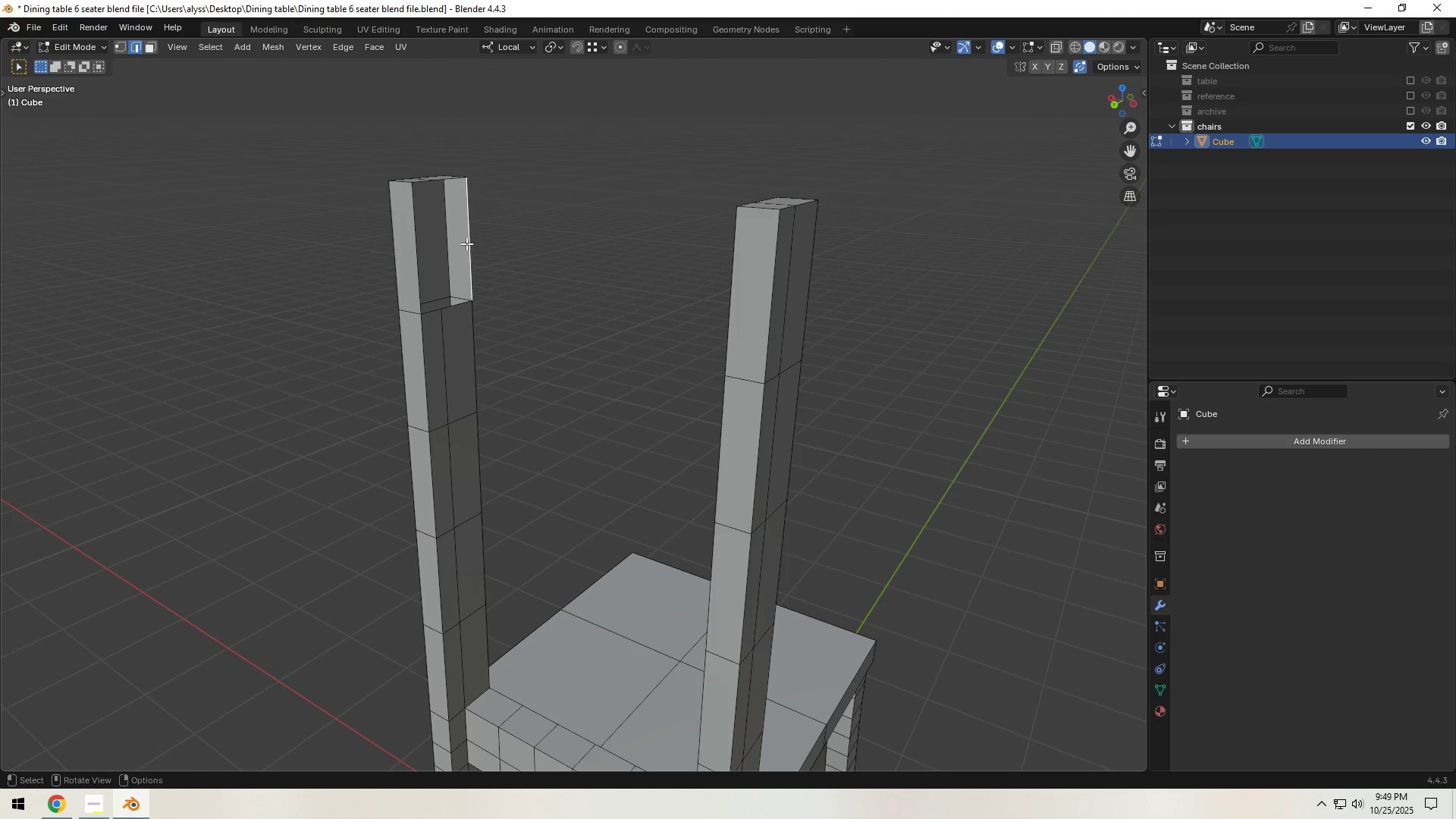 
key(F)
 